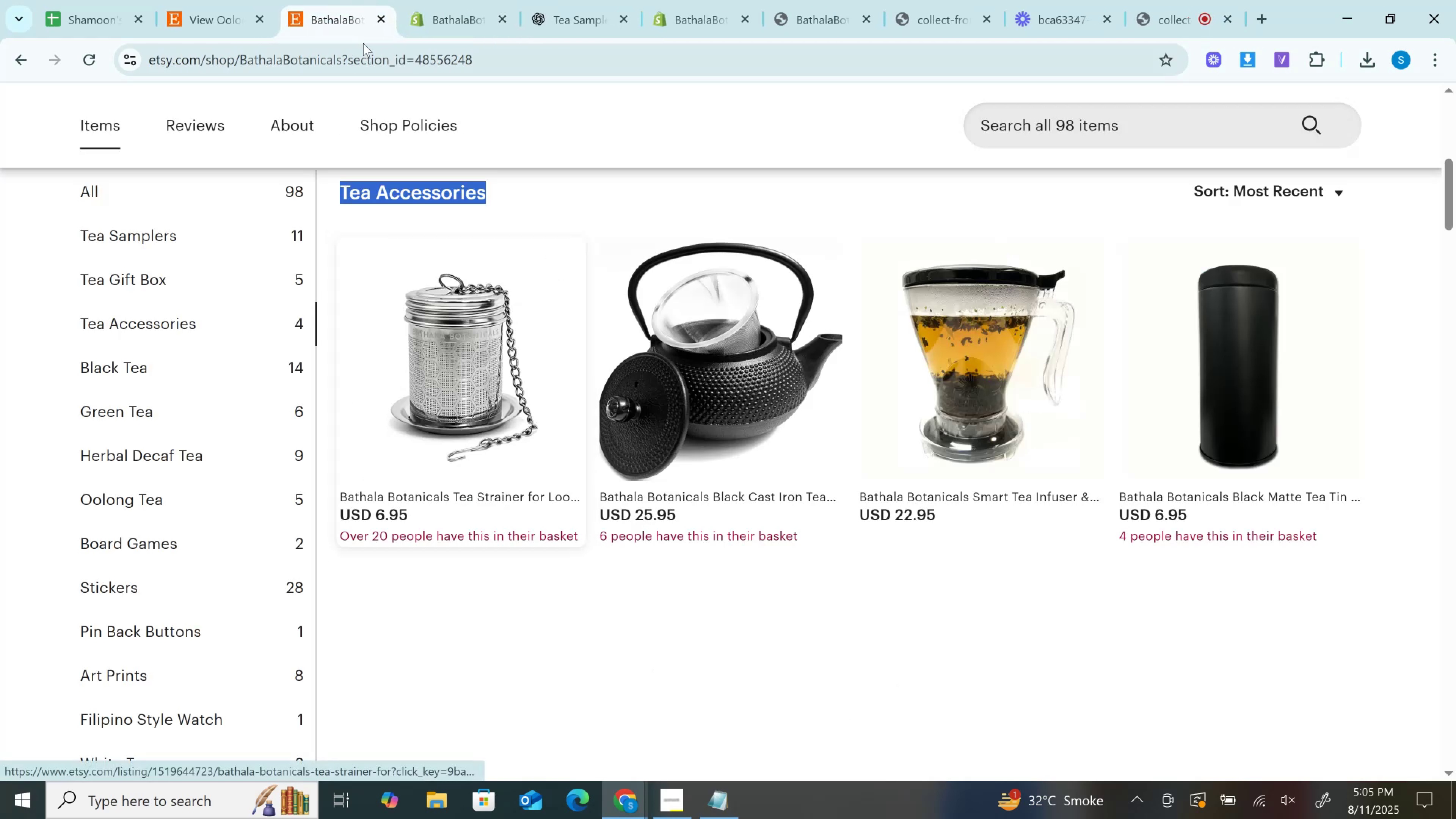 
left_click([476, 0])
 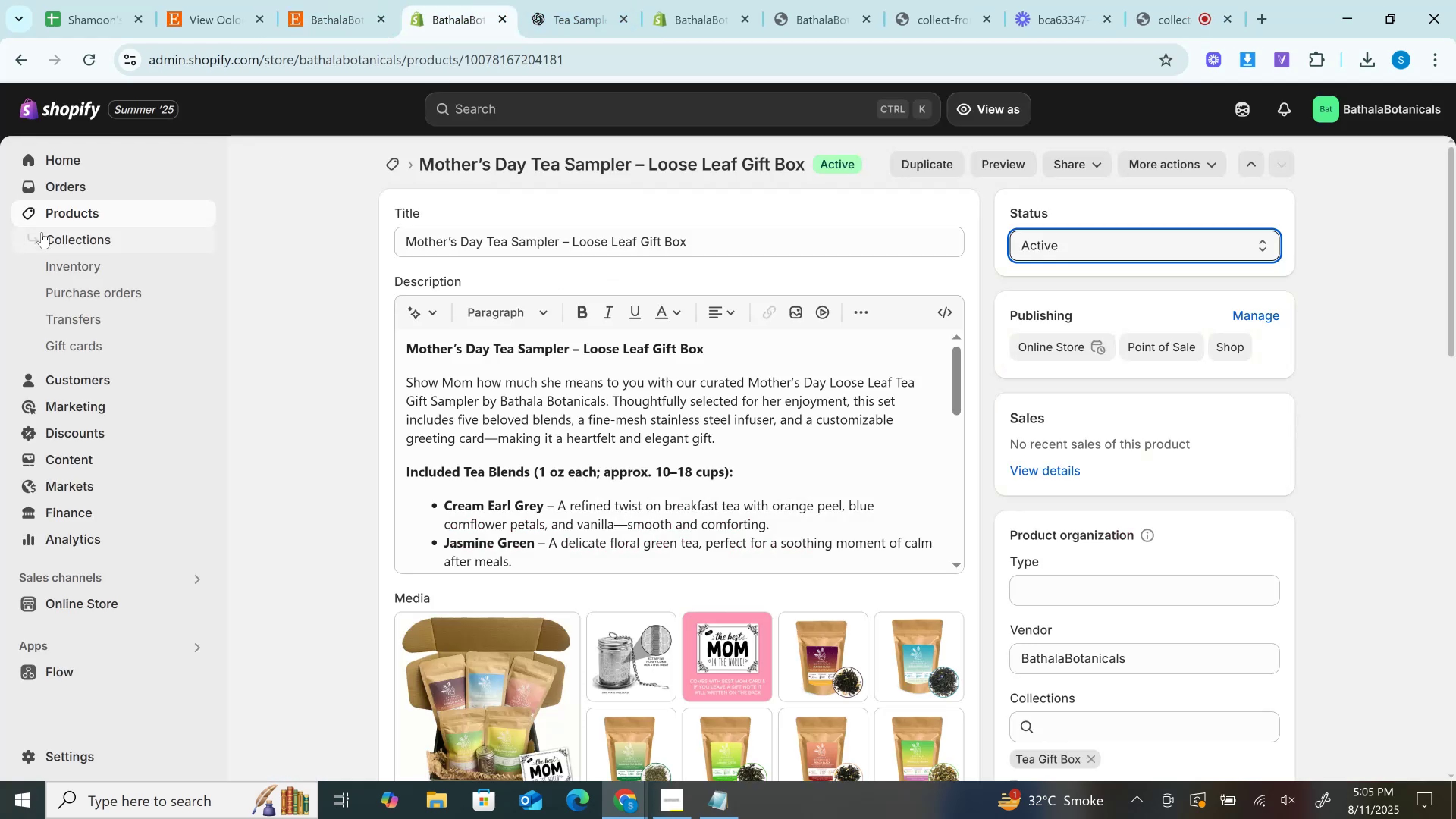 
left_click([52, 232])
 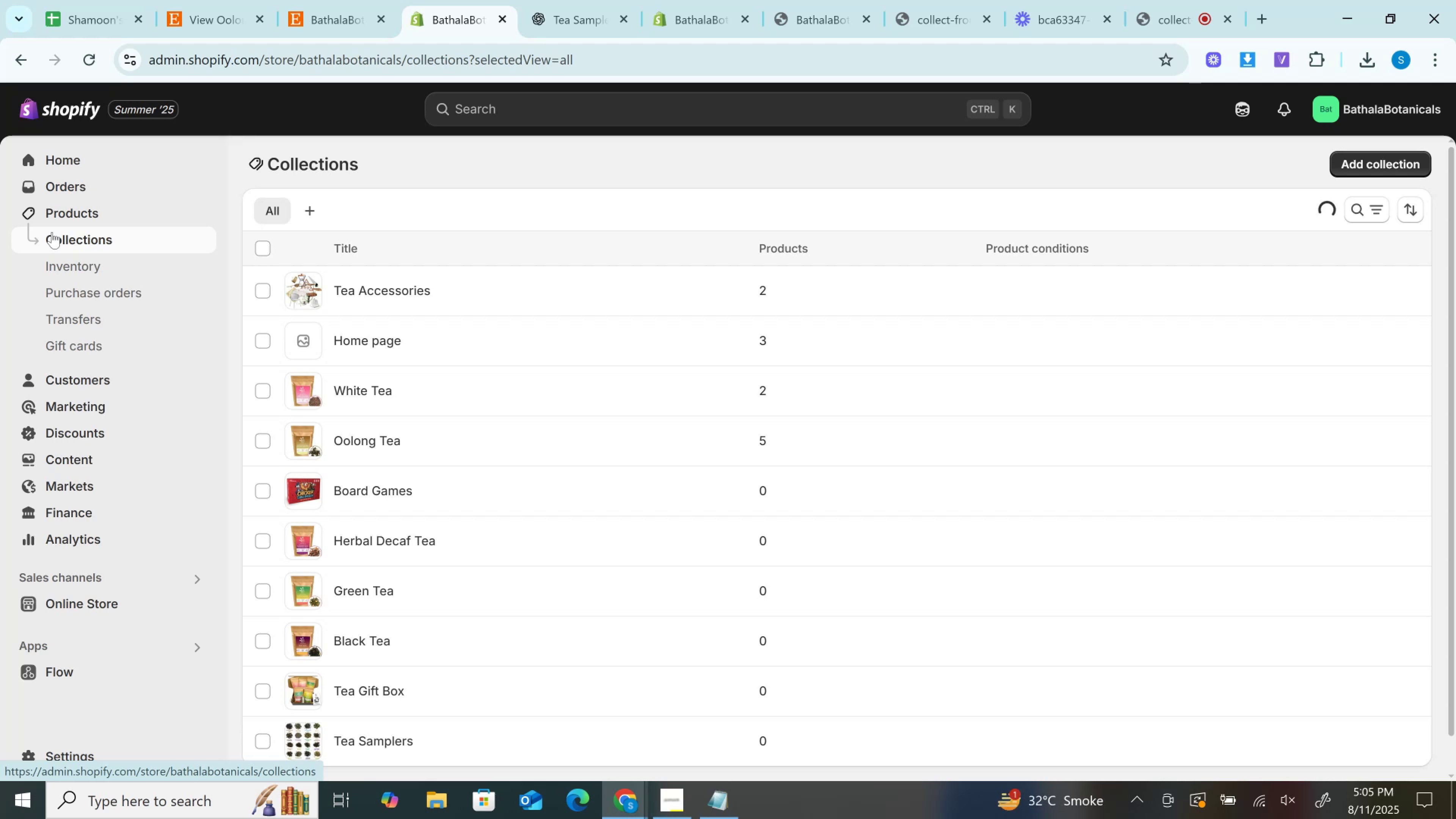 
wait(27.37)
 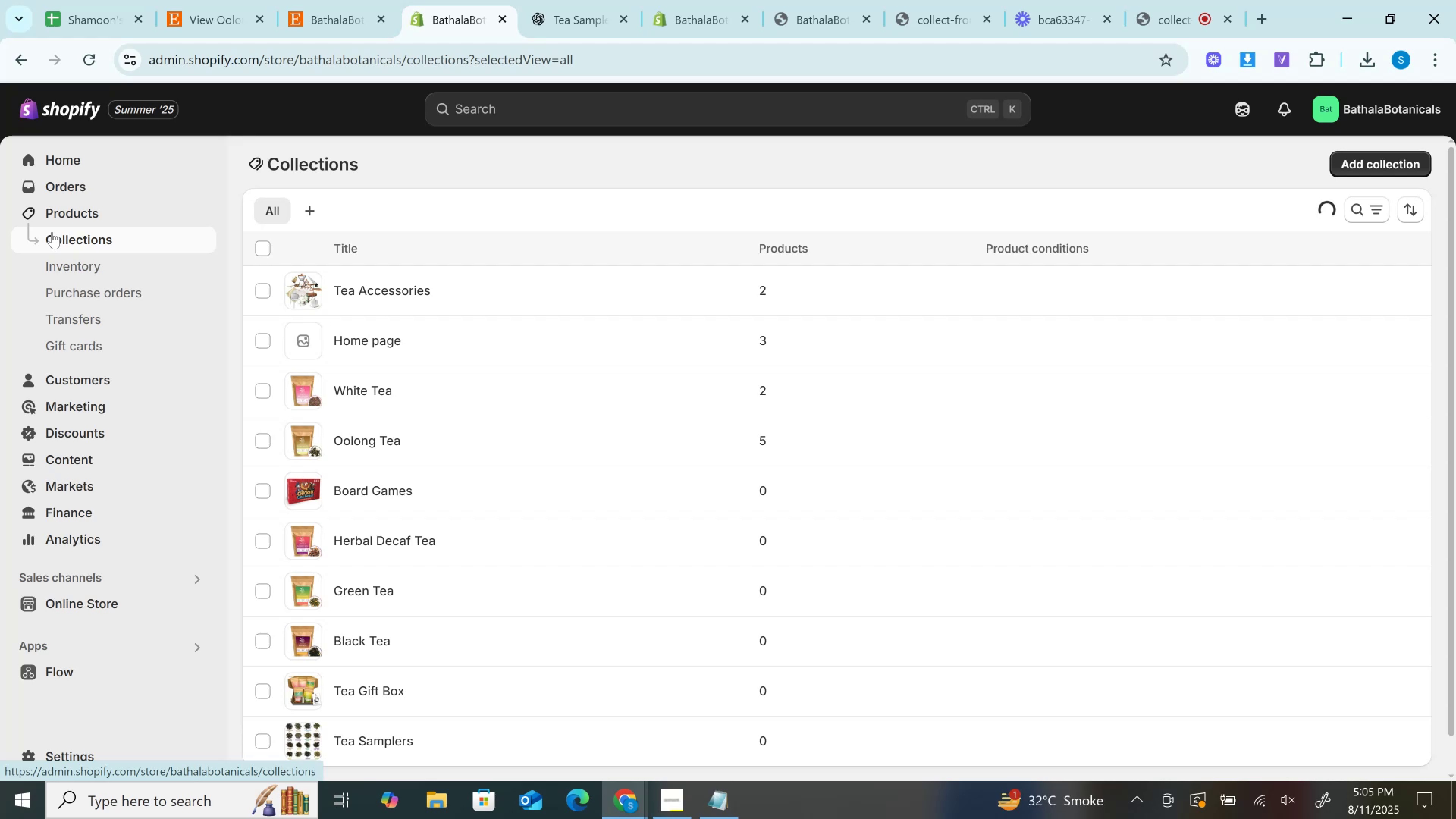 
scroll: coordinate [623, 358], scroll_direction: up, amount: 1.0
 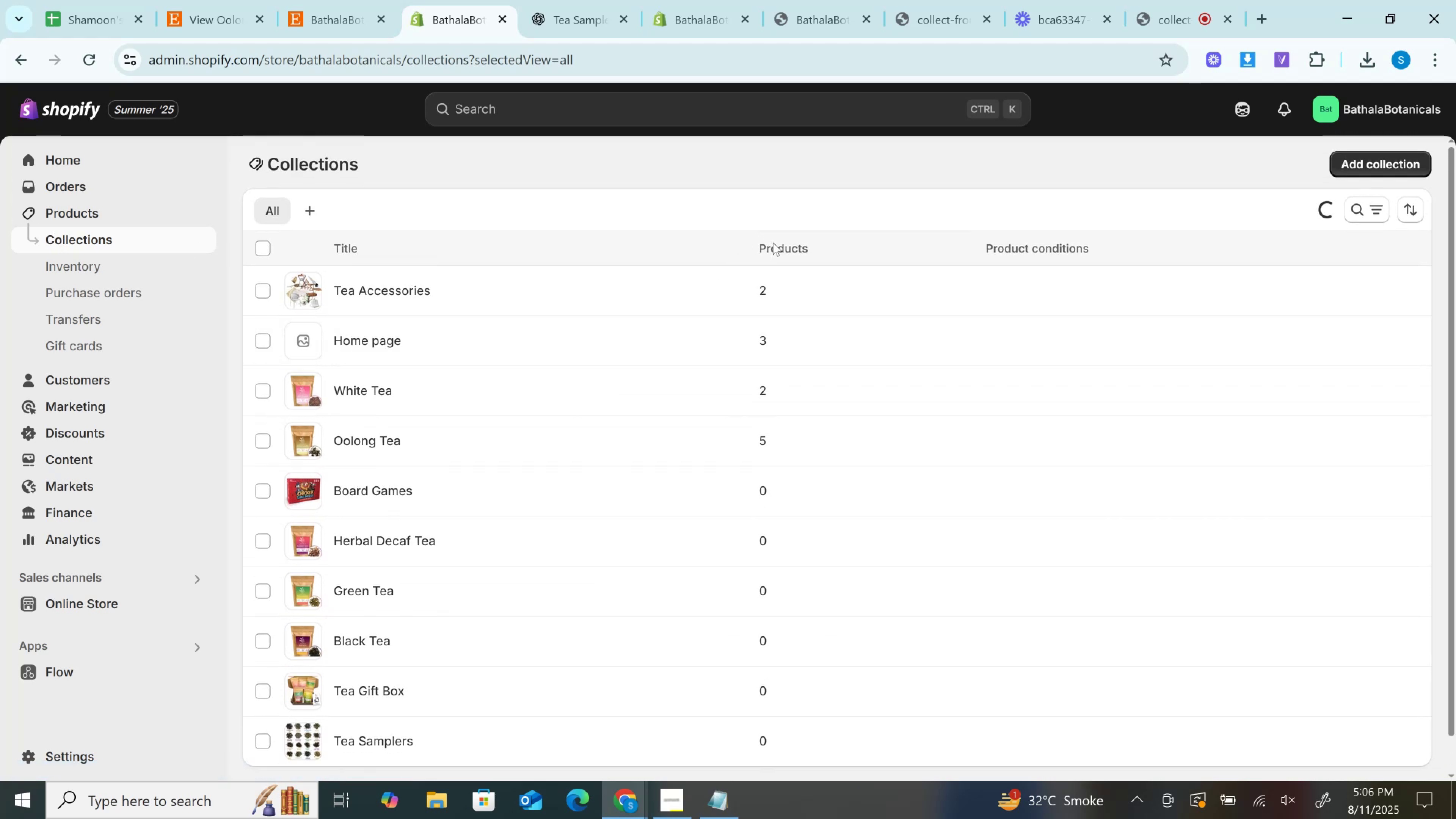 
left_click([773, 242])
 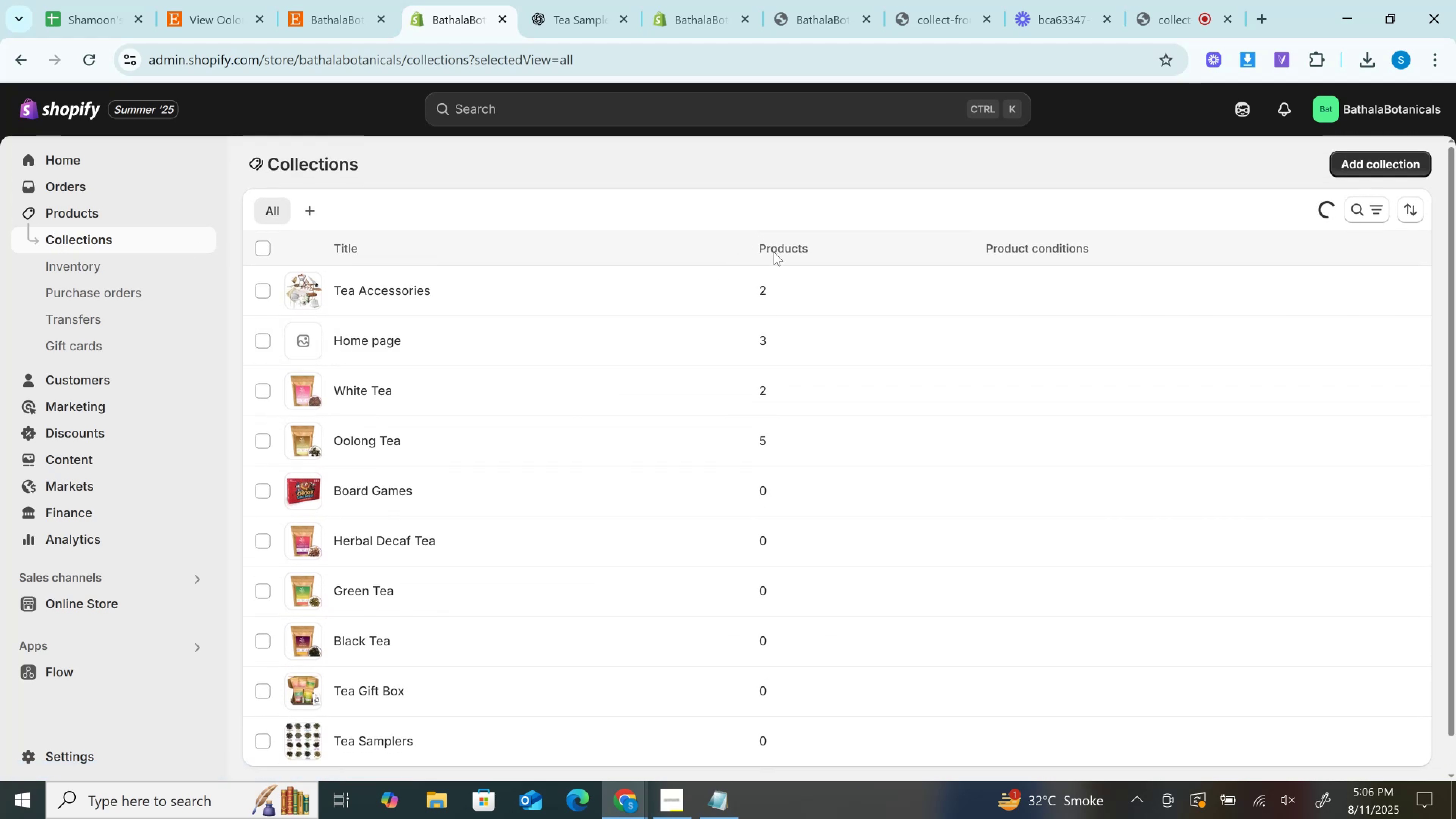 
left_click([774, 252])
 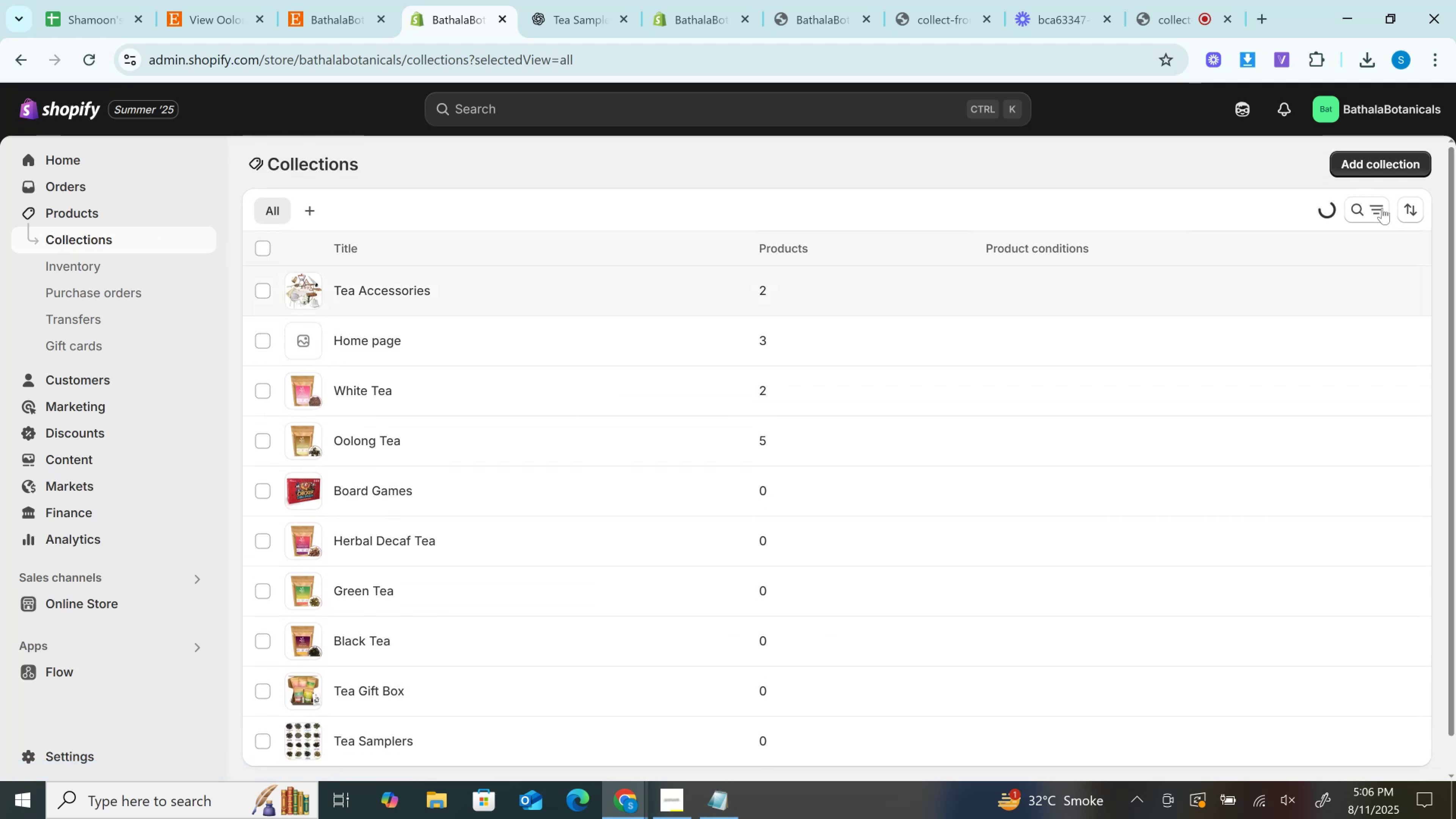 
left_click([1376, 205])
 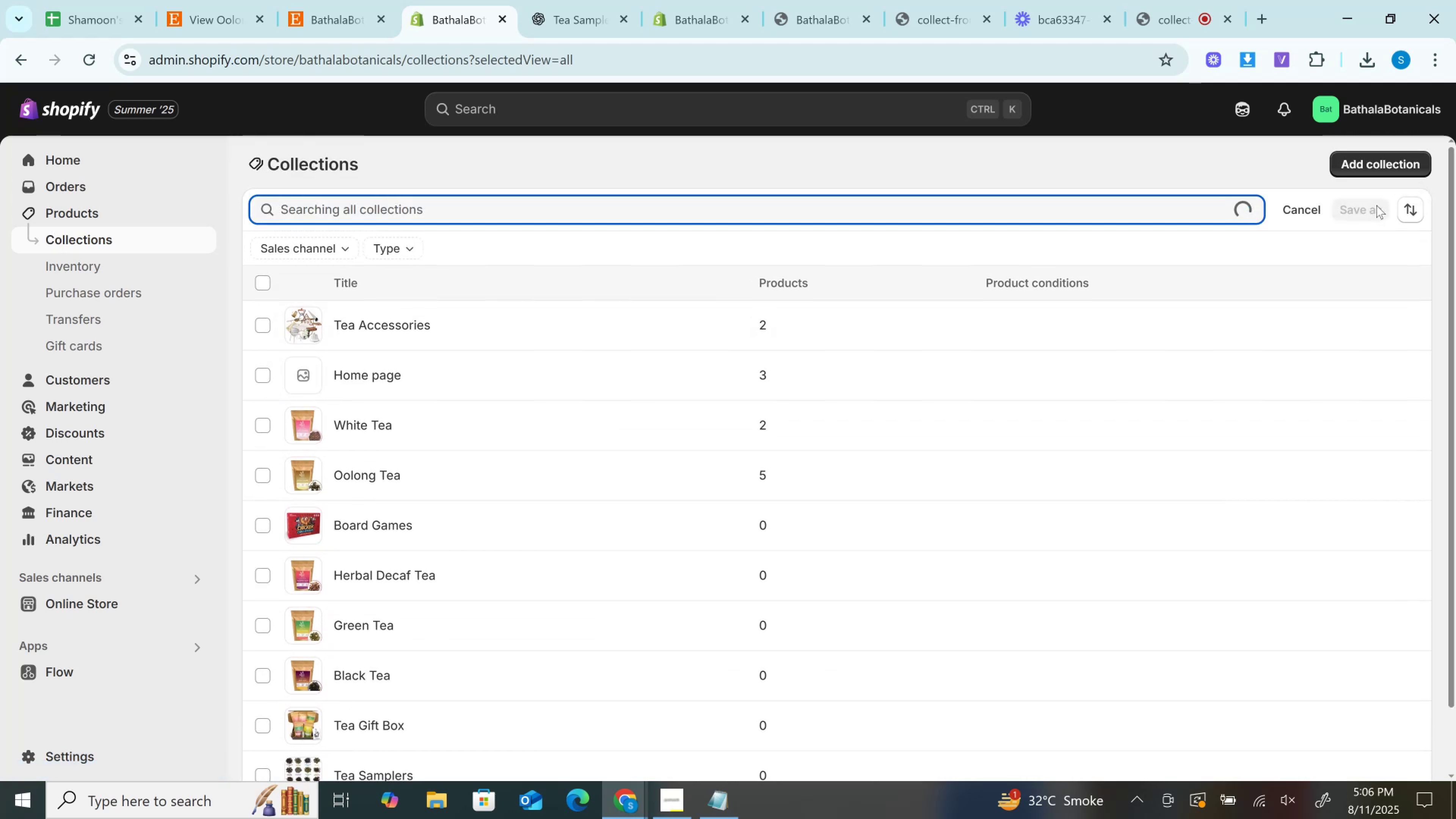 
left_click([1376, 206])
 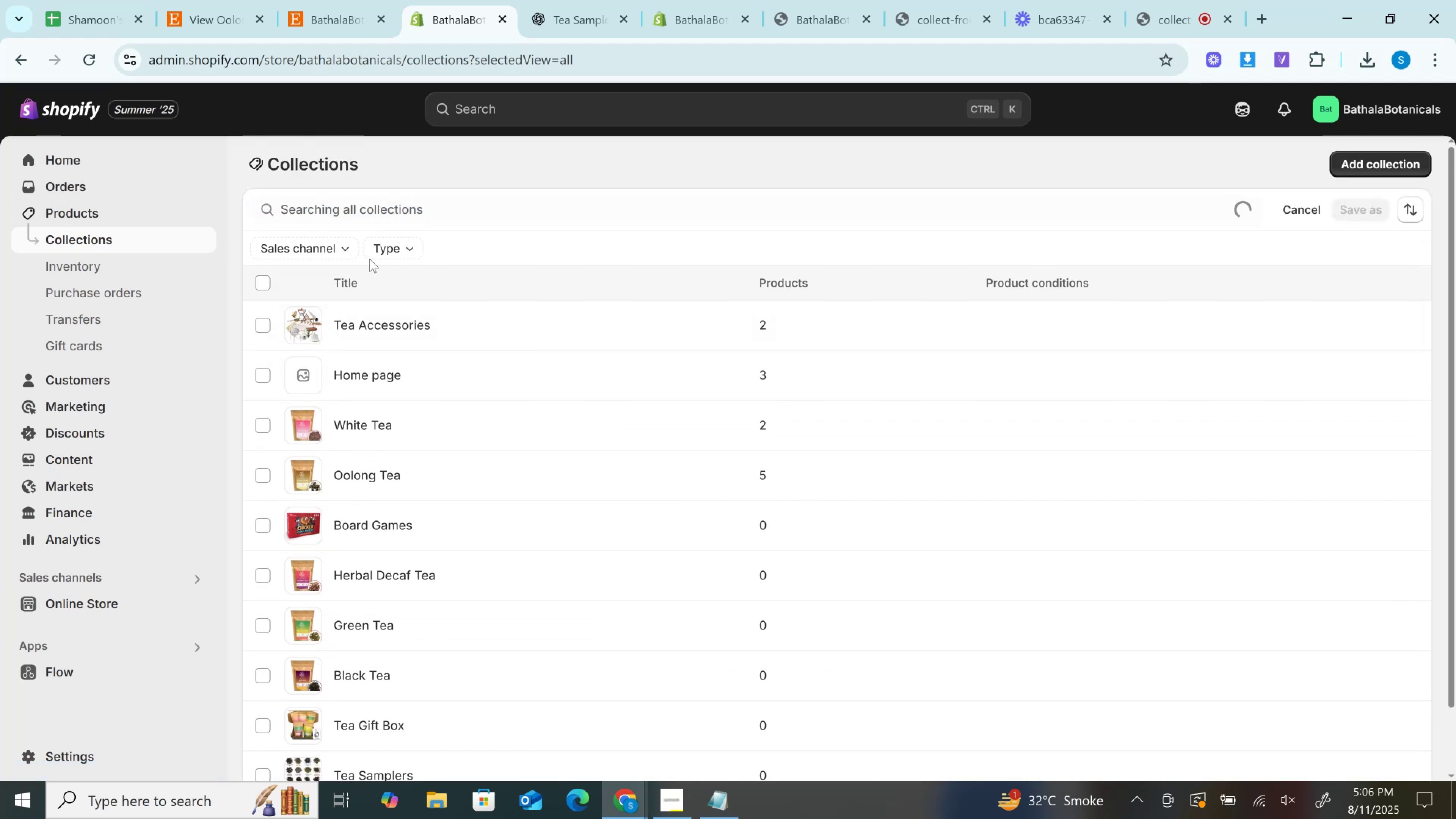 
left_click([373, 256])
 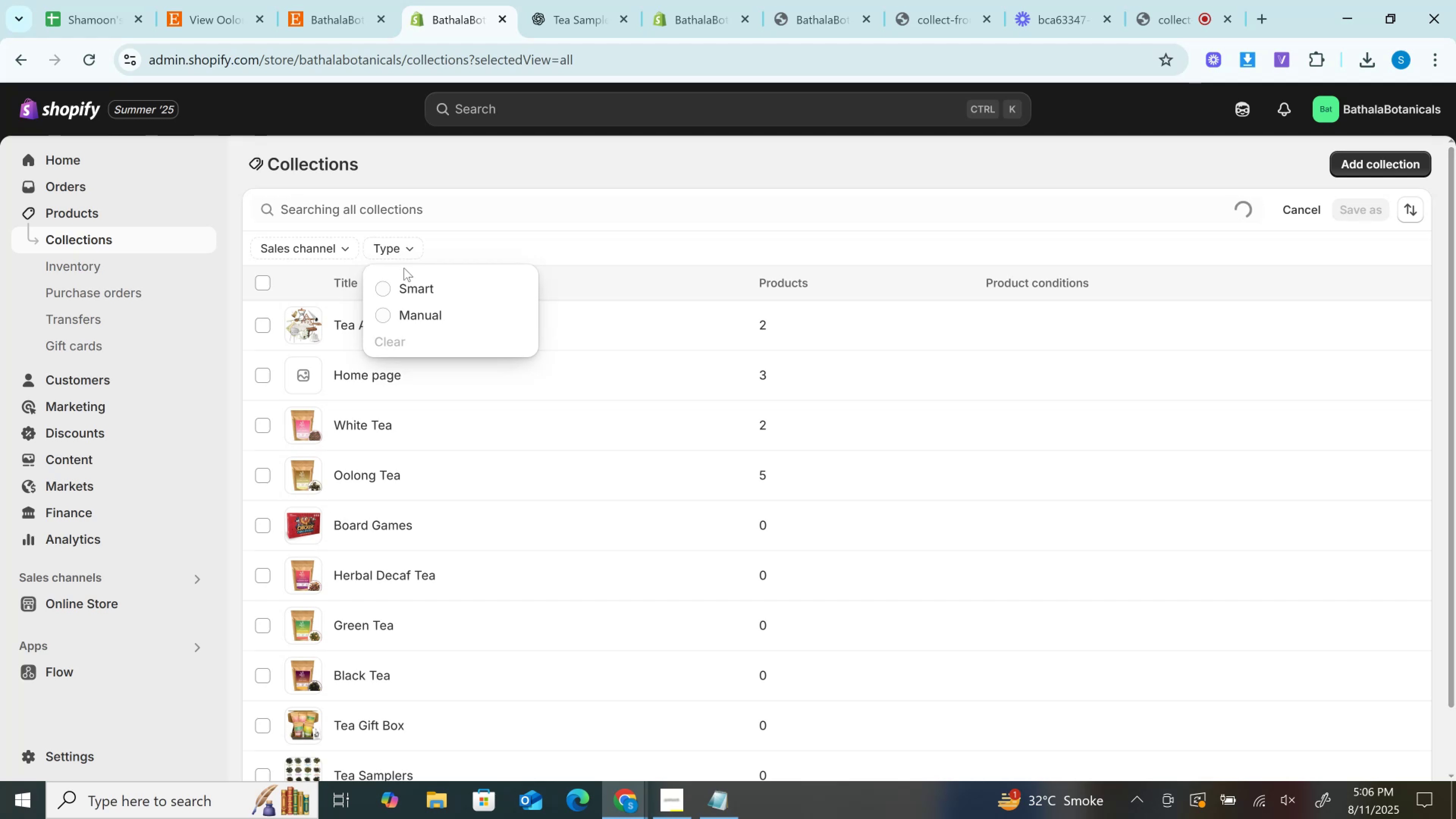 
left_click([409, 256])
 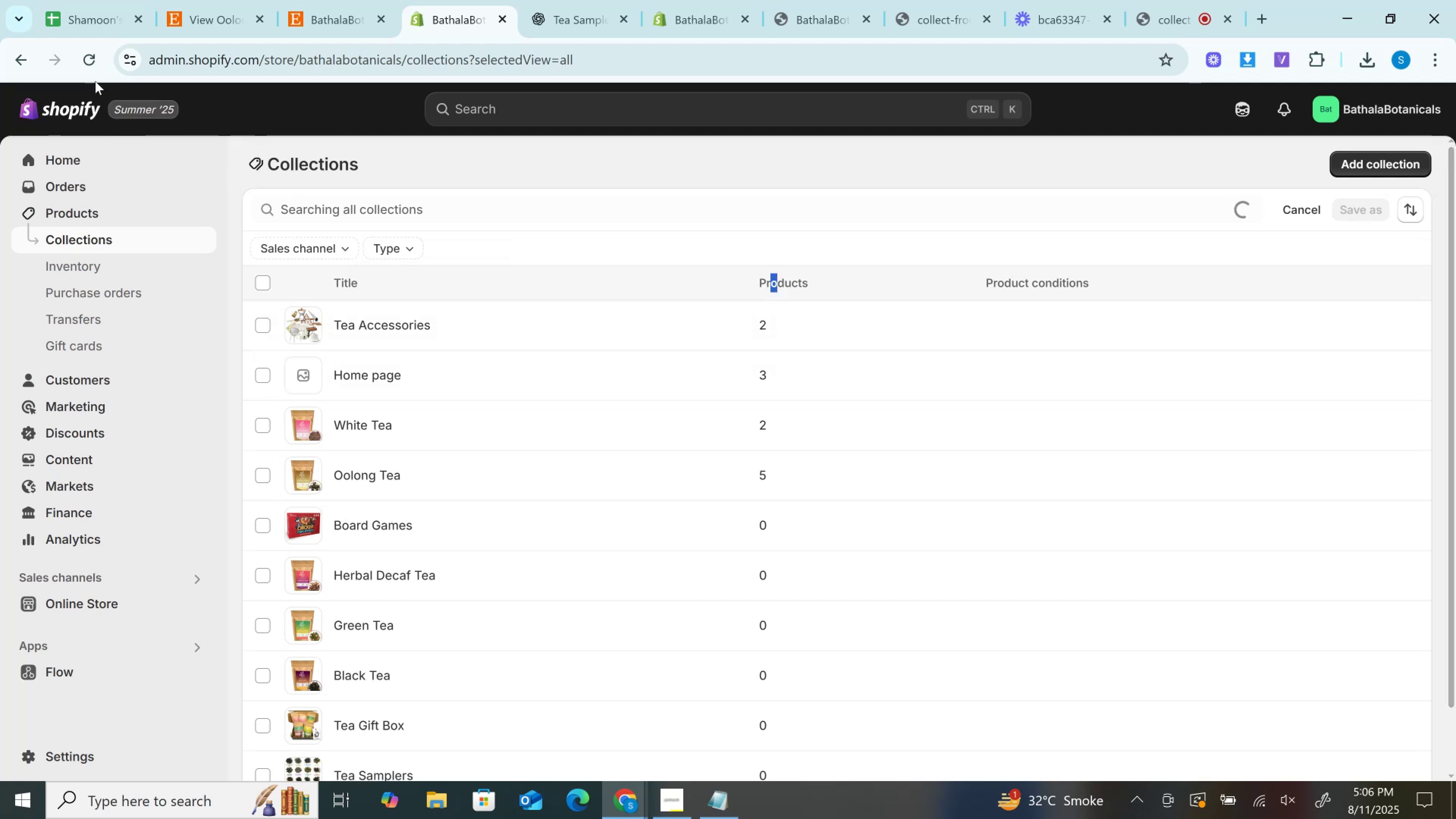 
left_click([91, 240])
 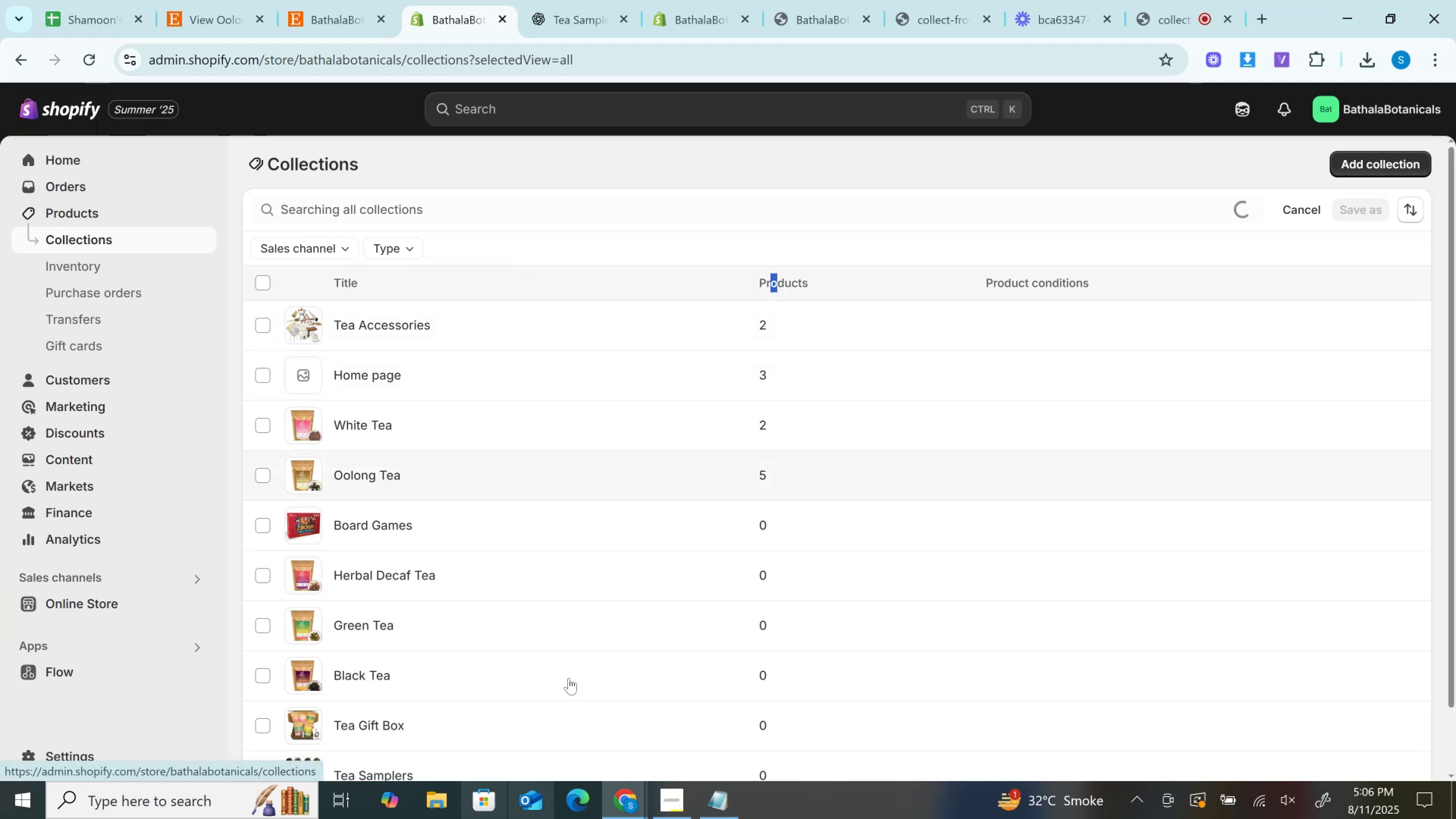 
scroll: coordinate [767, 241], scroll_direction: down, amount: 4.0
 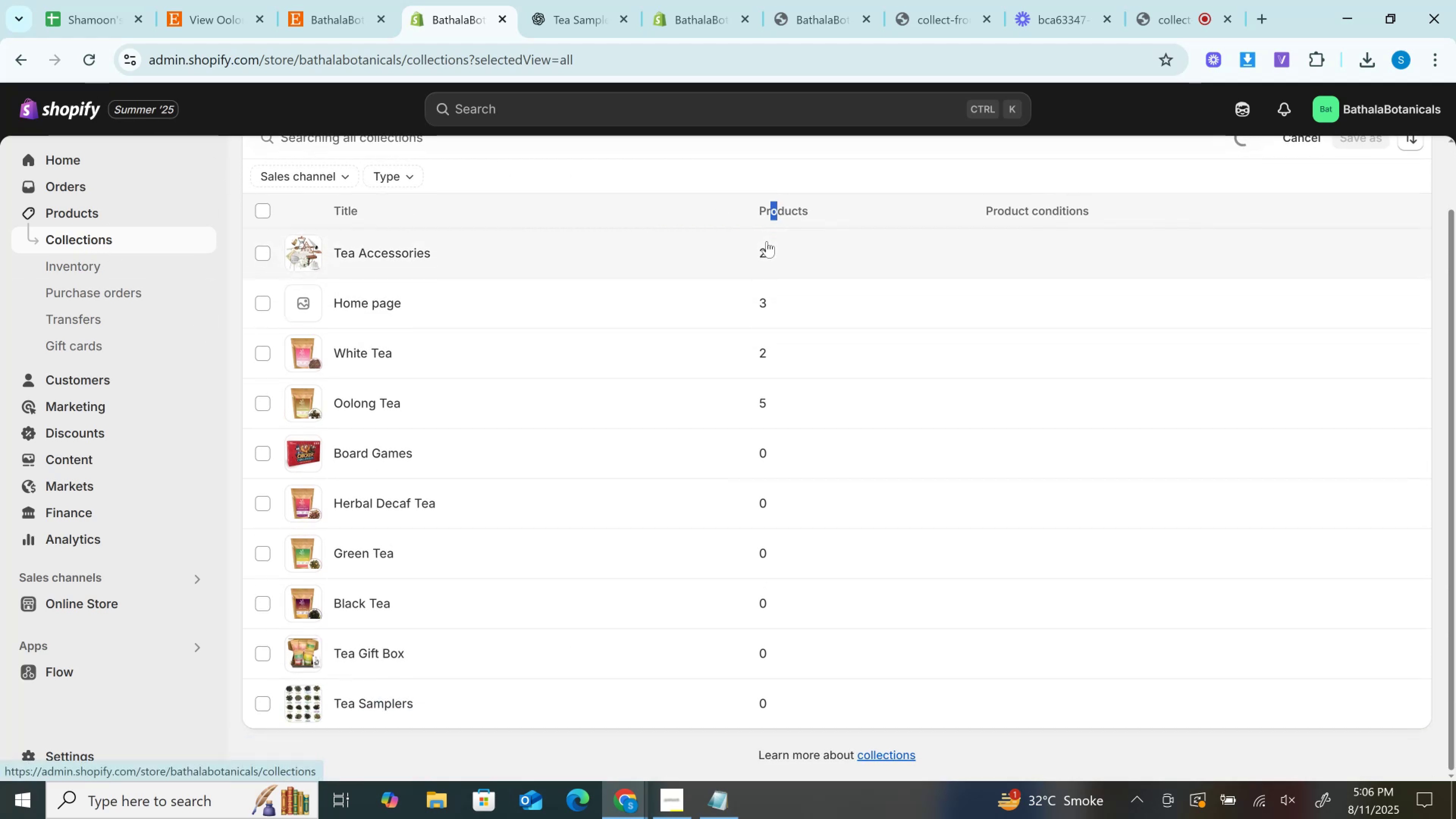 
scroll: coordinate [1016, 350], scroll_direction: up, amount: 5.0
 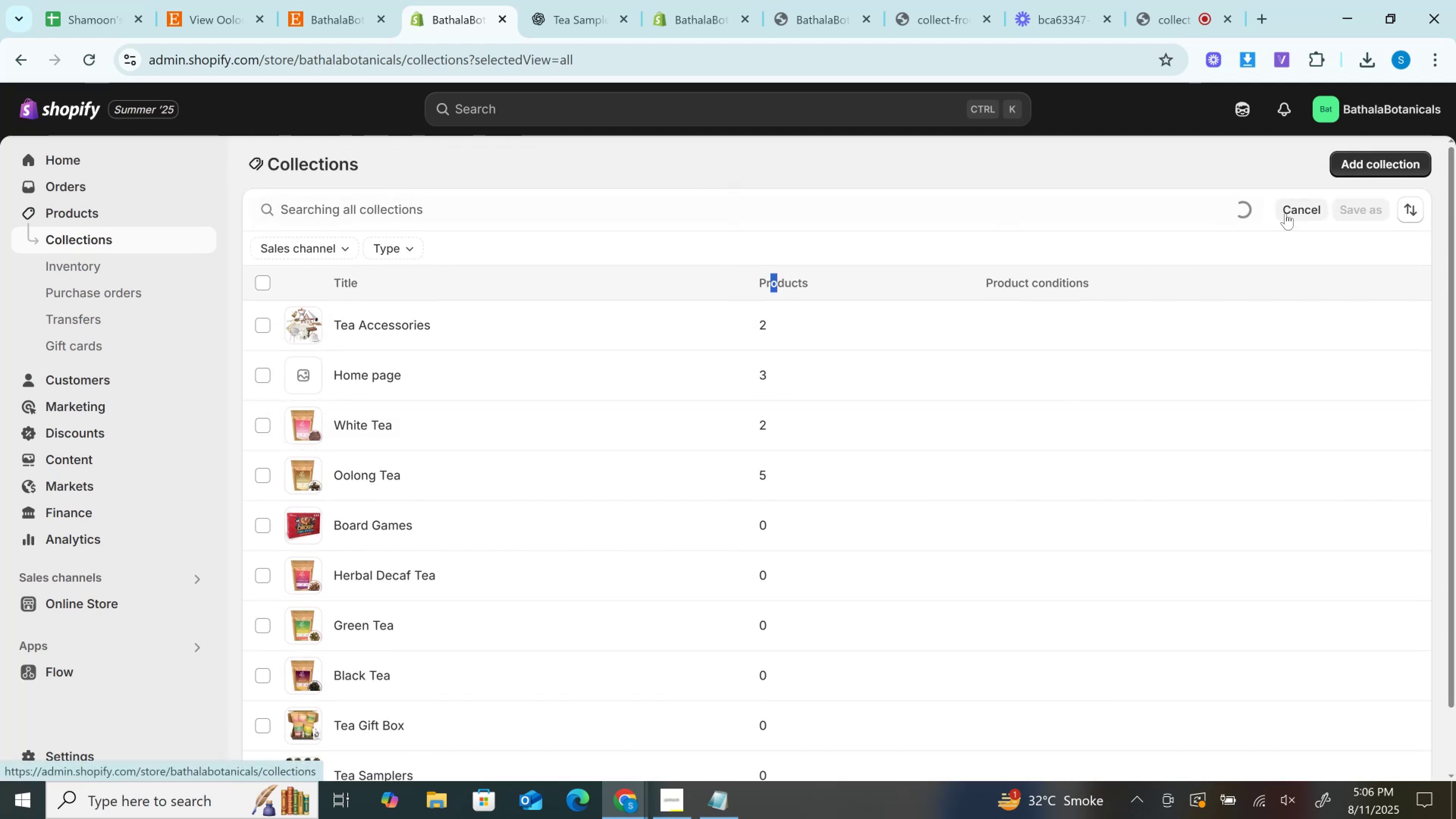 
left_click([1288, 208])
 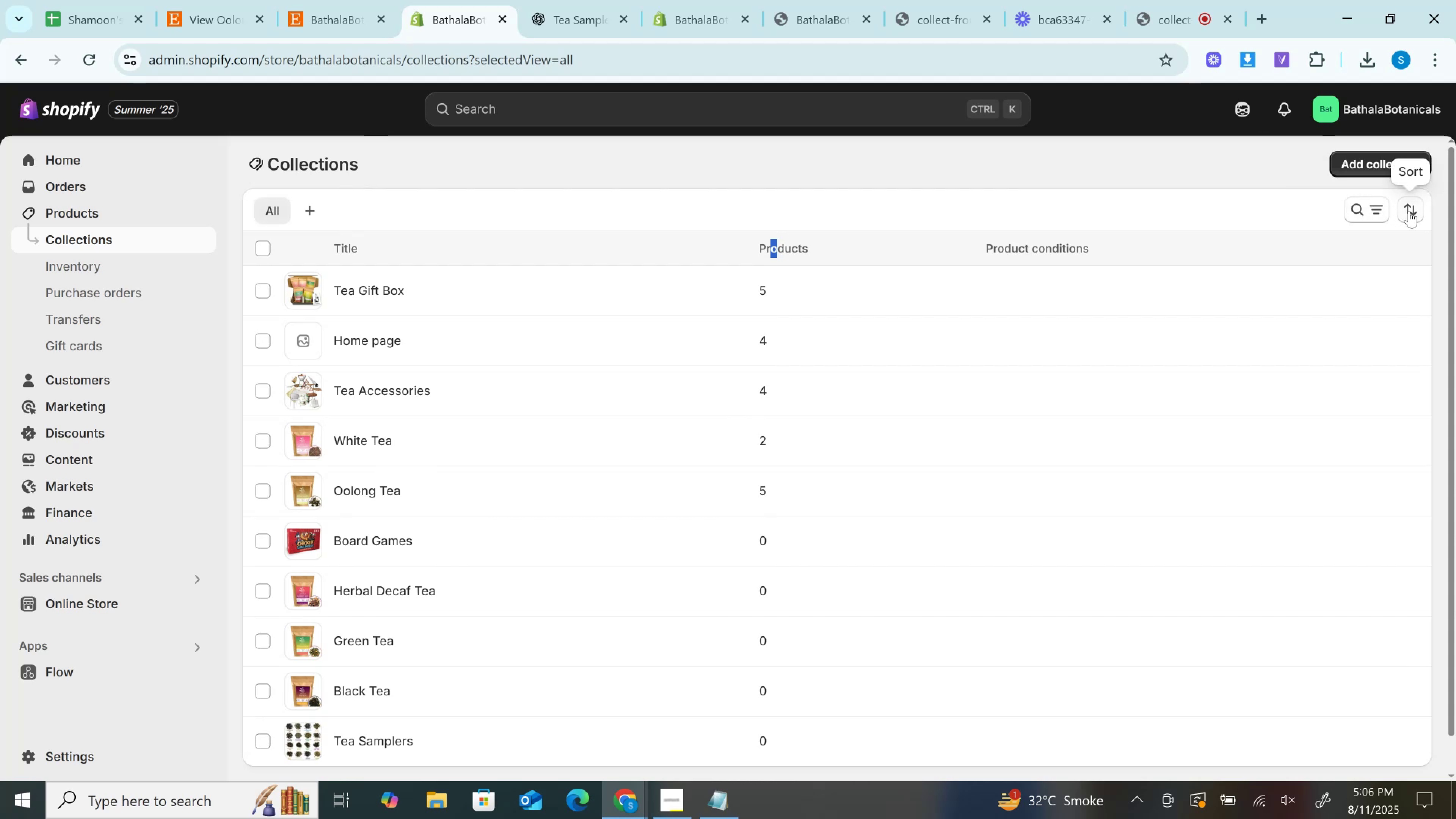 
mouse_move([1386, 211])
 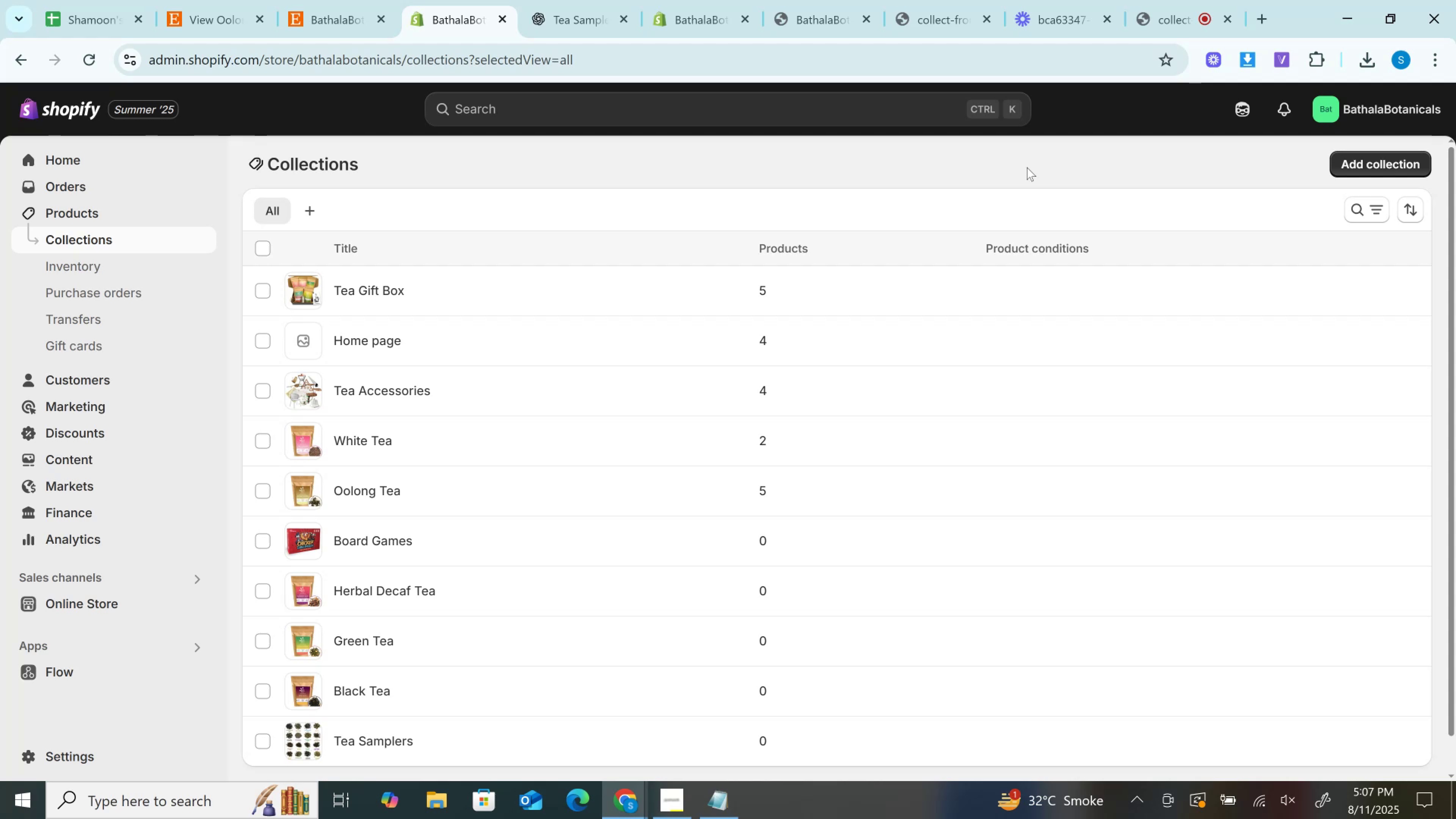 
wait(51.33)
 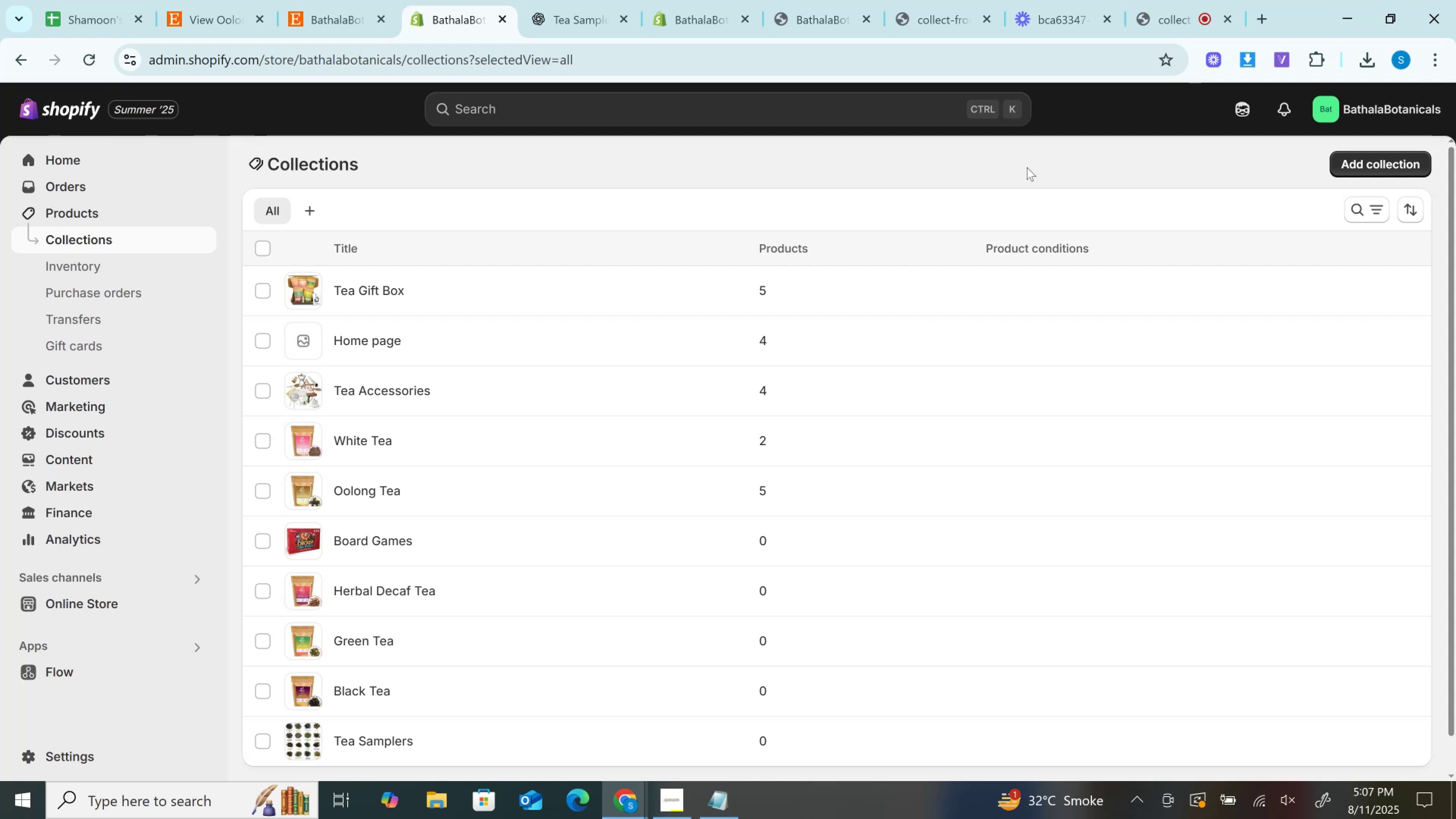 
left_click([563, 4])
 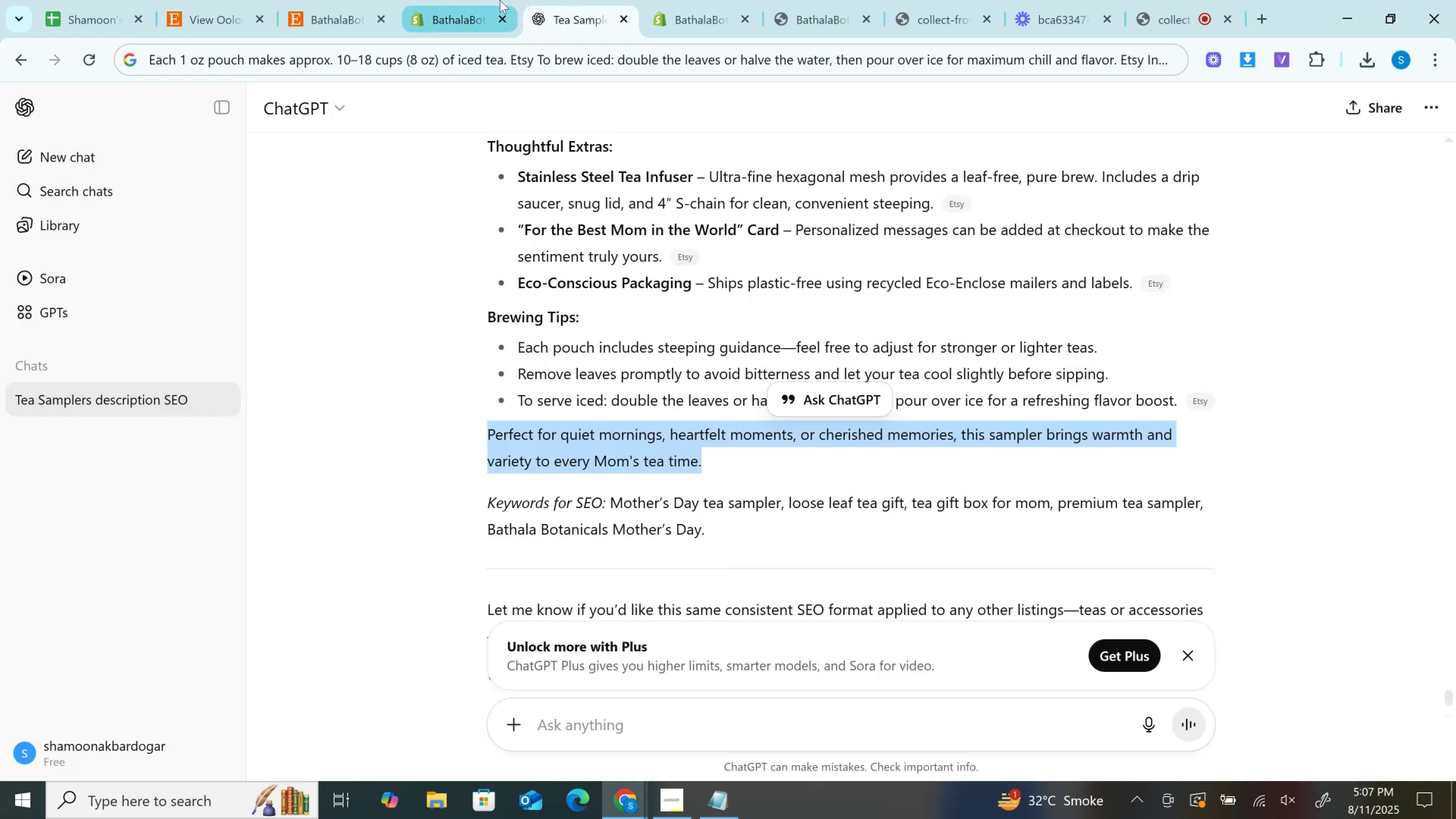 
left_click([500, 0])
 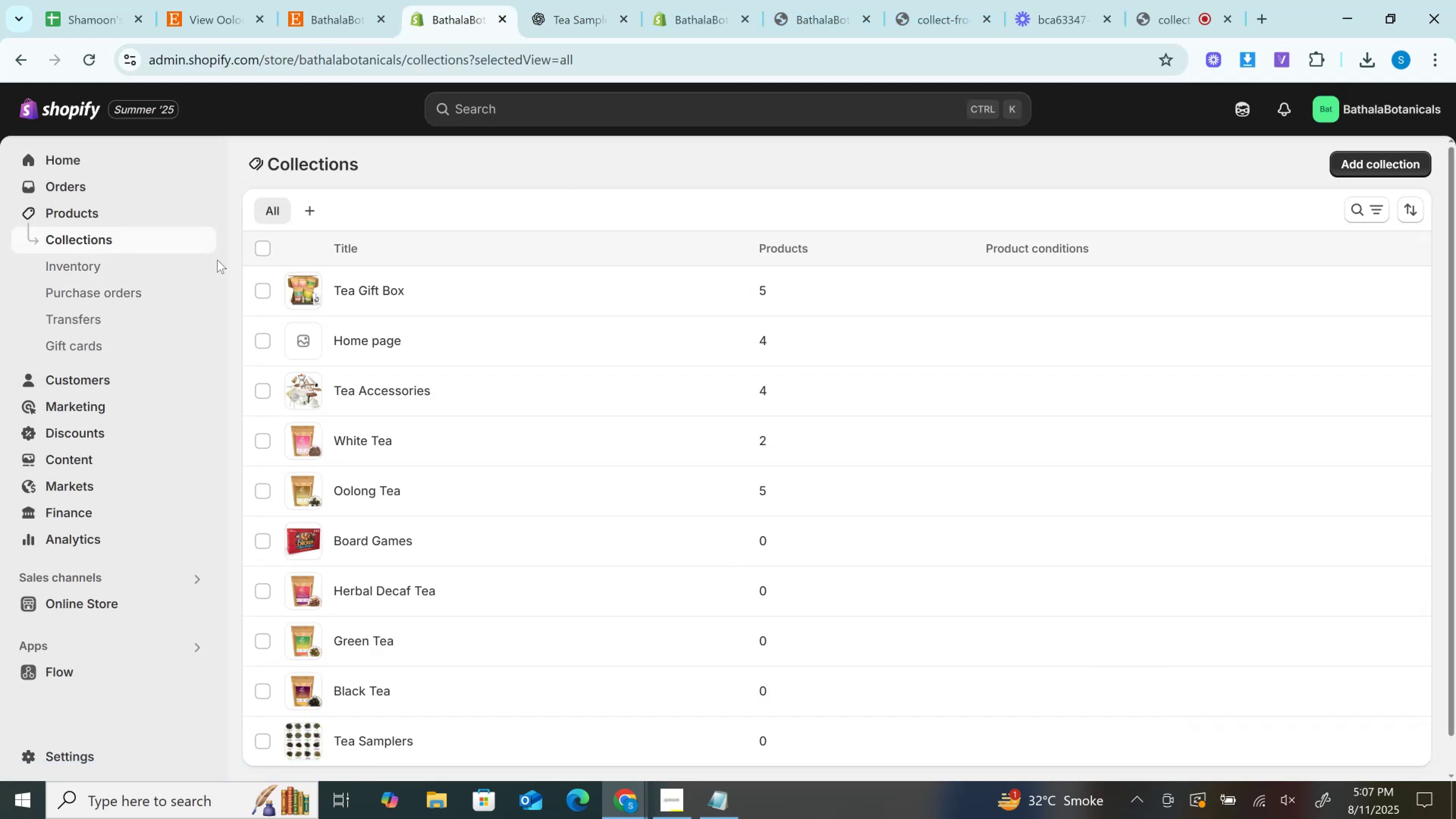 
left_click([76, 218])
 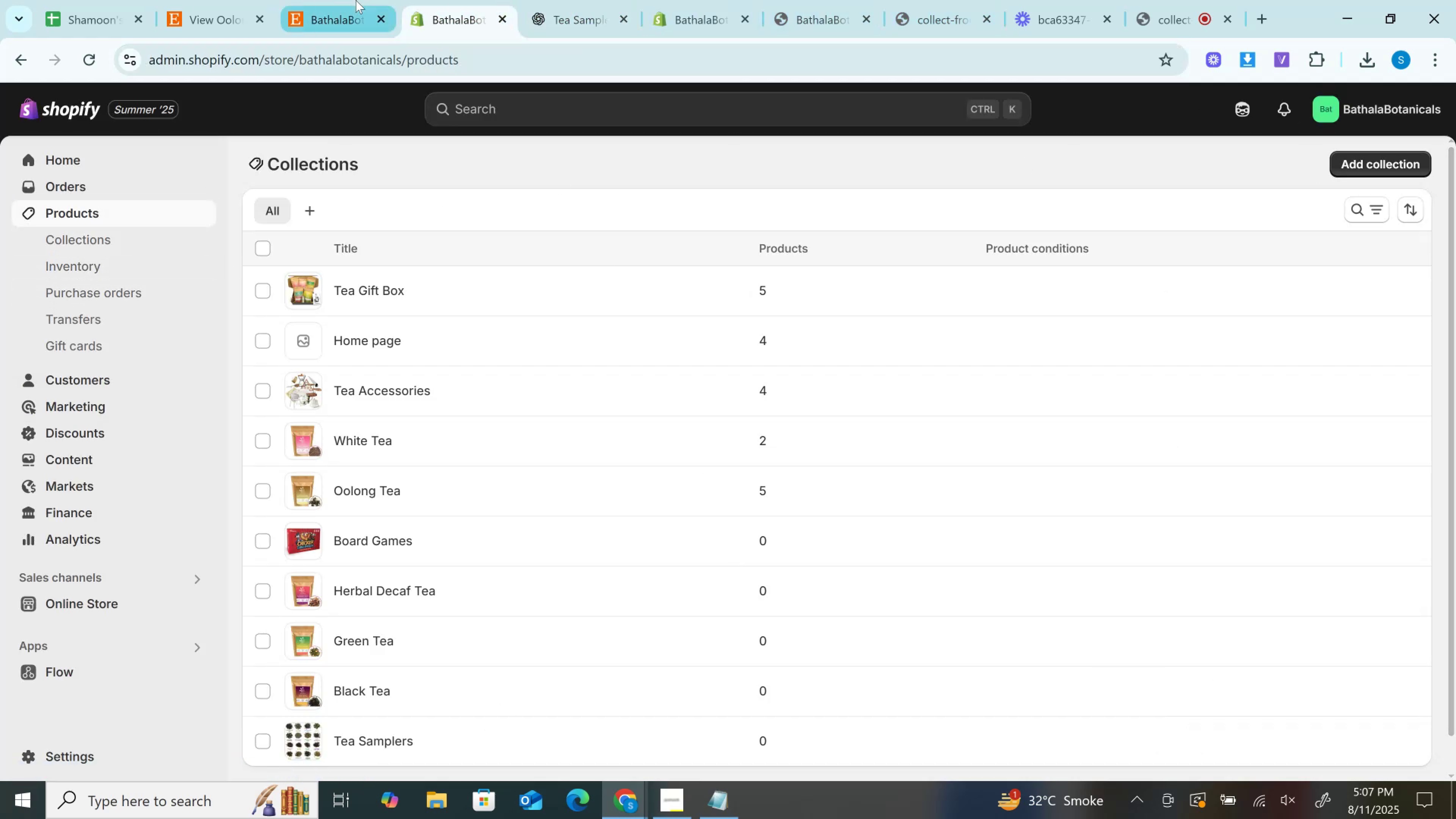 
left_click([356, 0])
 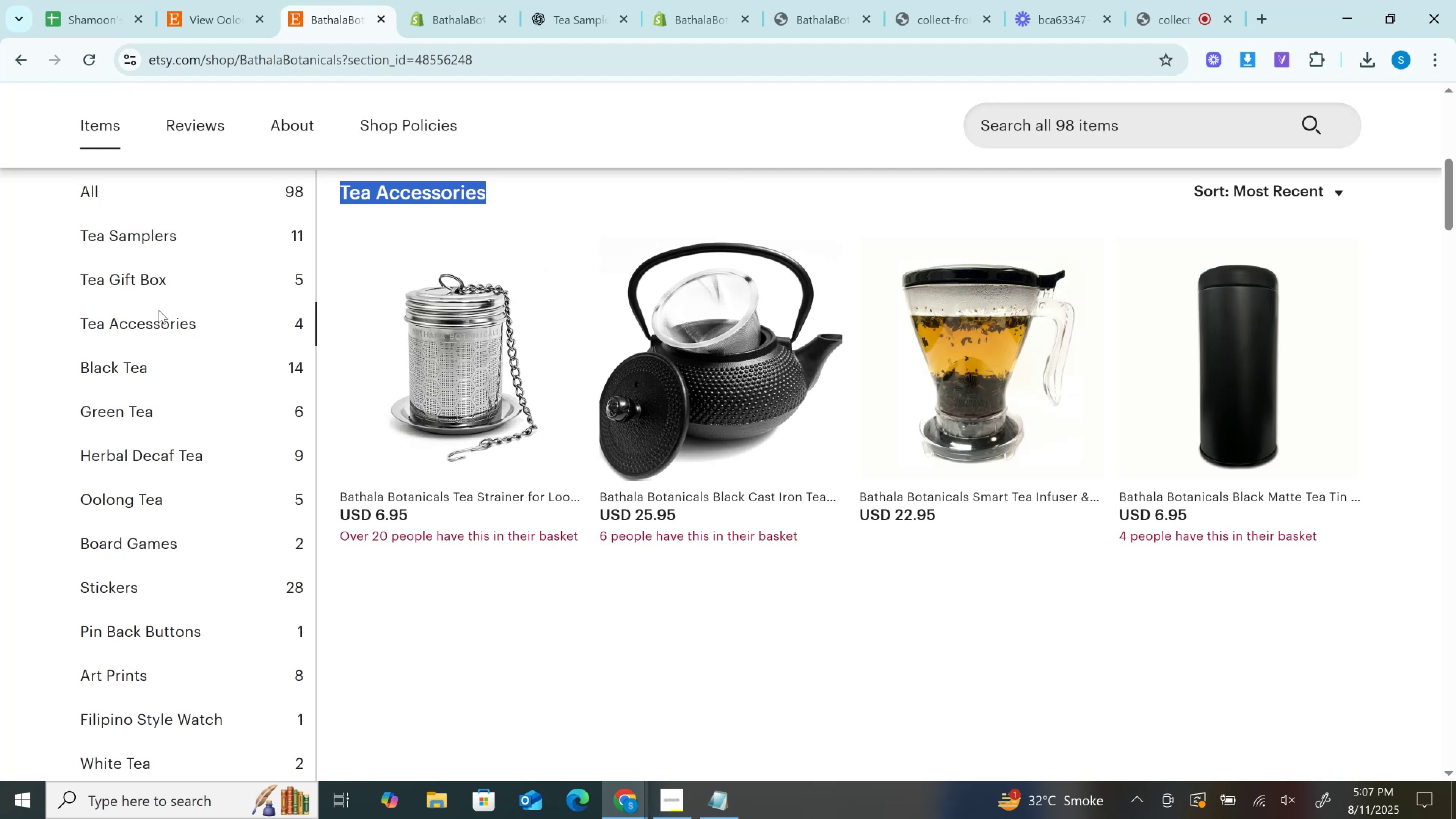 
left_click([132, 415])
 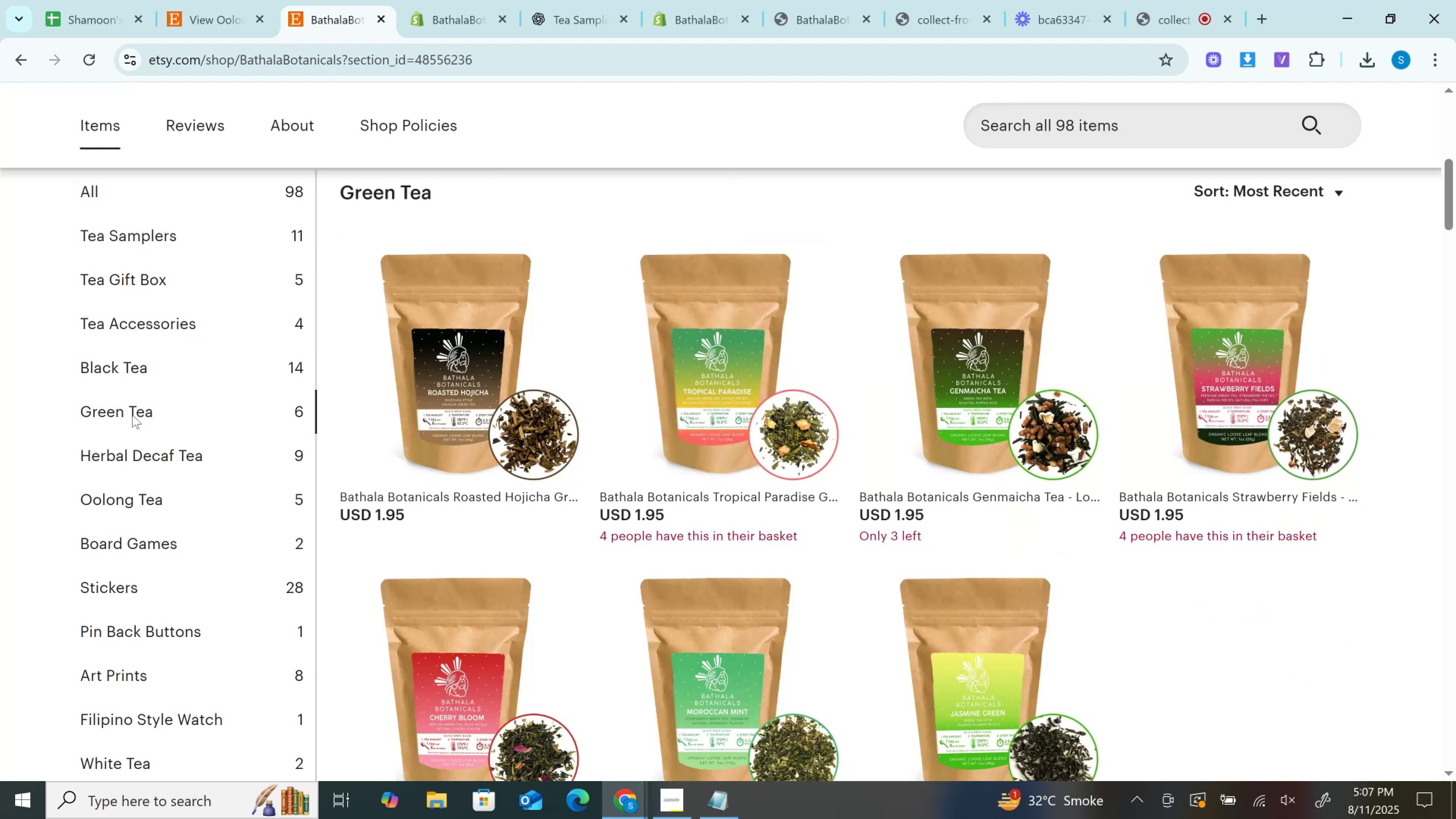 
wait(5.52)
 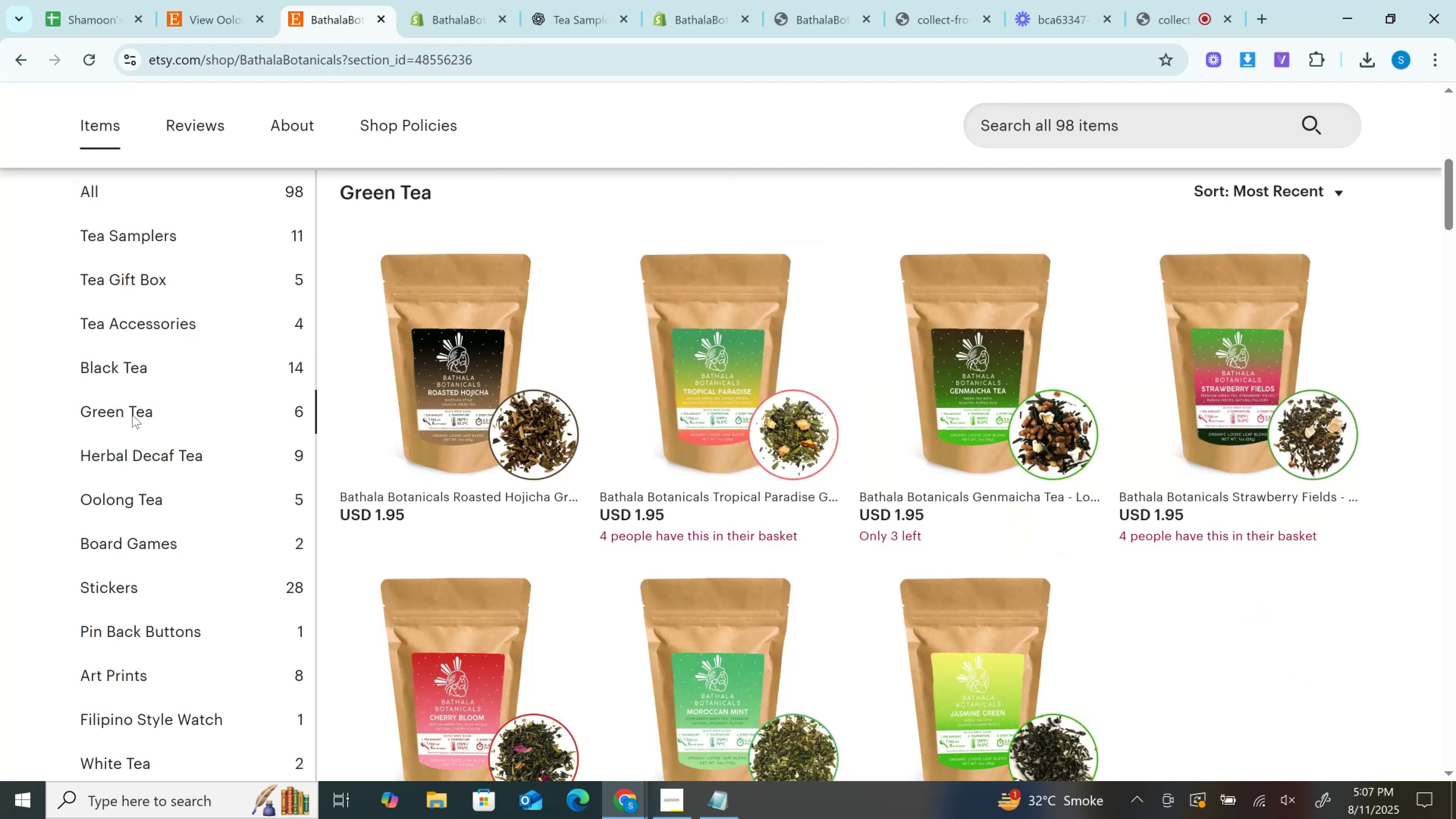 
scroll: coordinate [111, 585], scroll_direction: none, amount: 0.0
 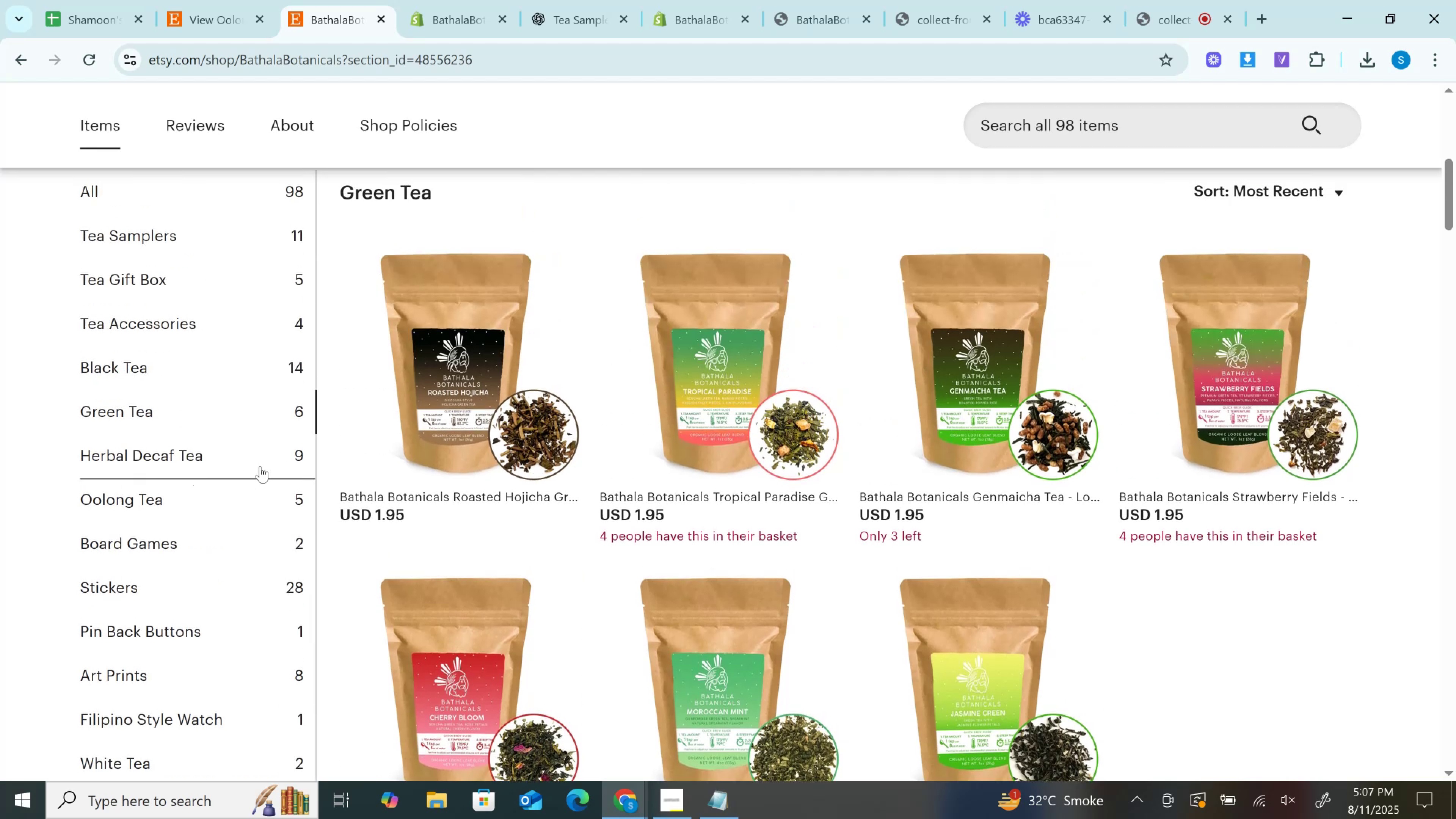 
wait(8.54)
 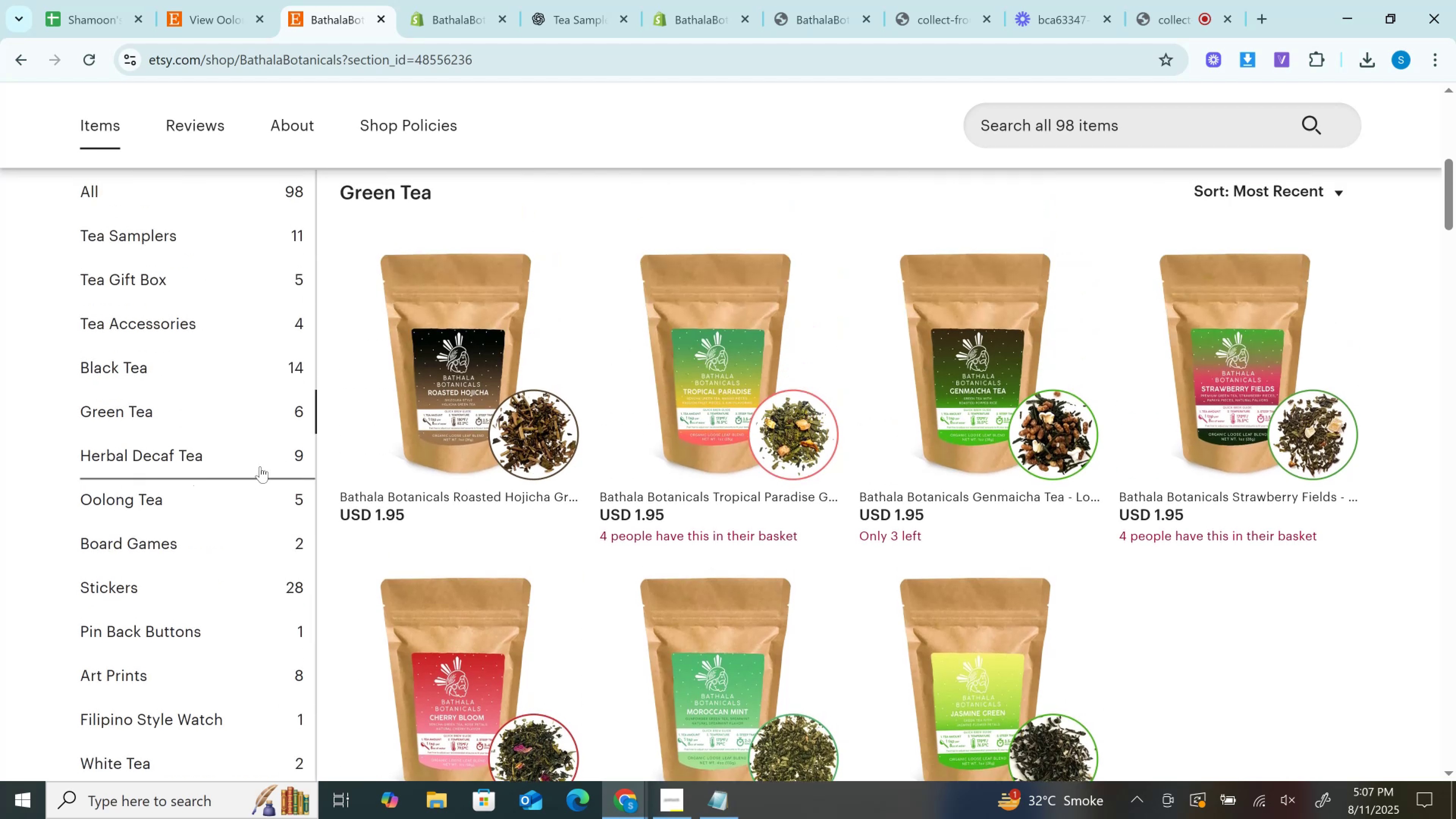 
scroll: coordinate [1104, 430], scroll_direction: down, amount: 1.0
 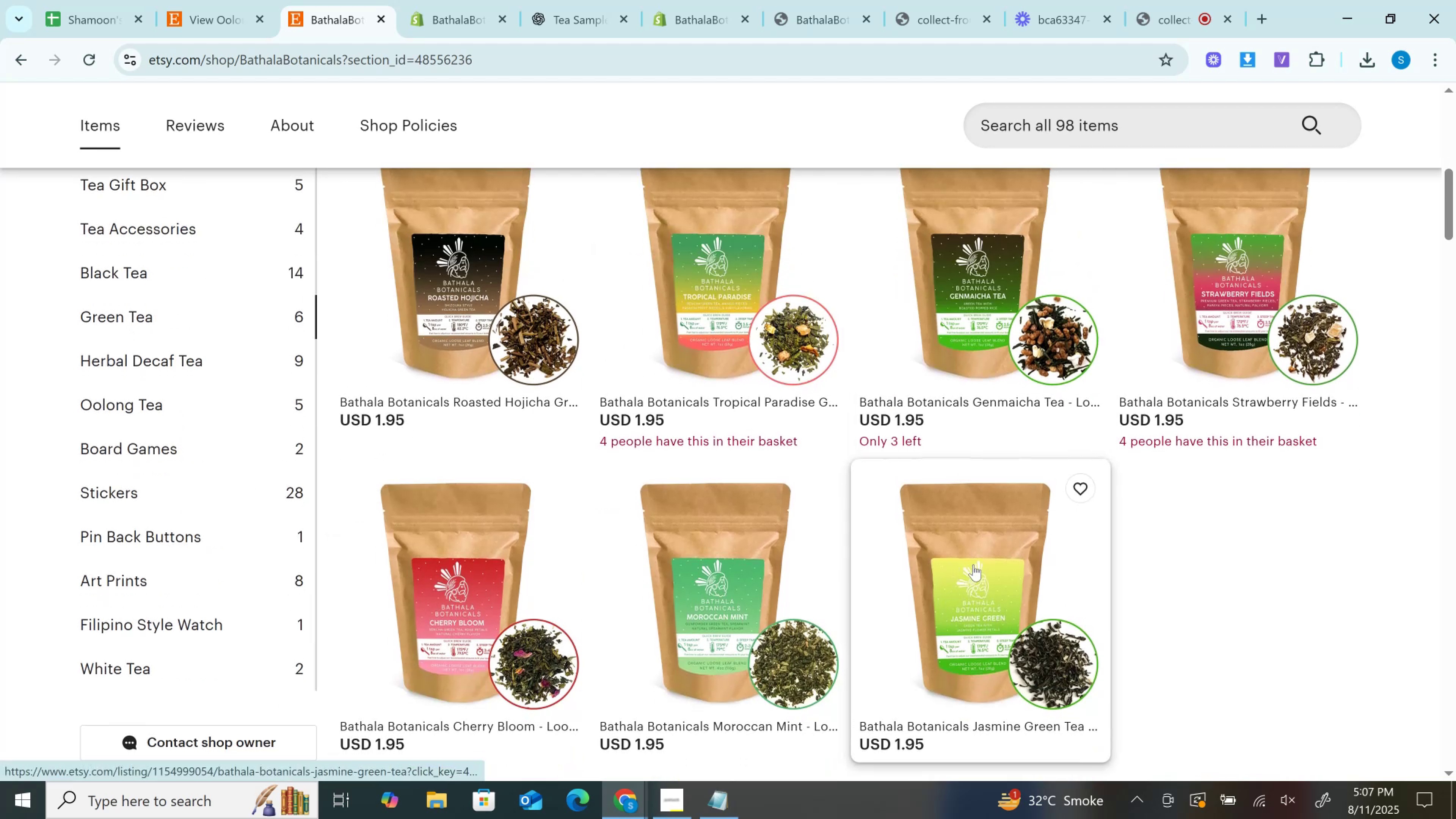 
right_click([973, 565])
 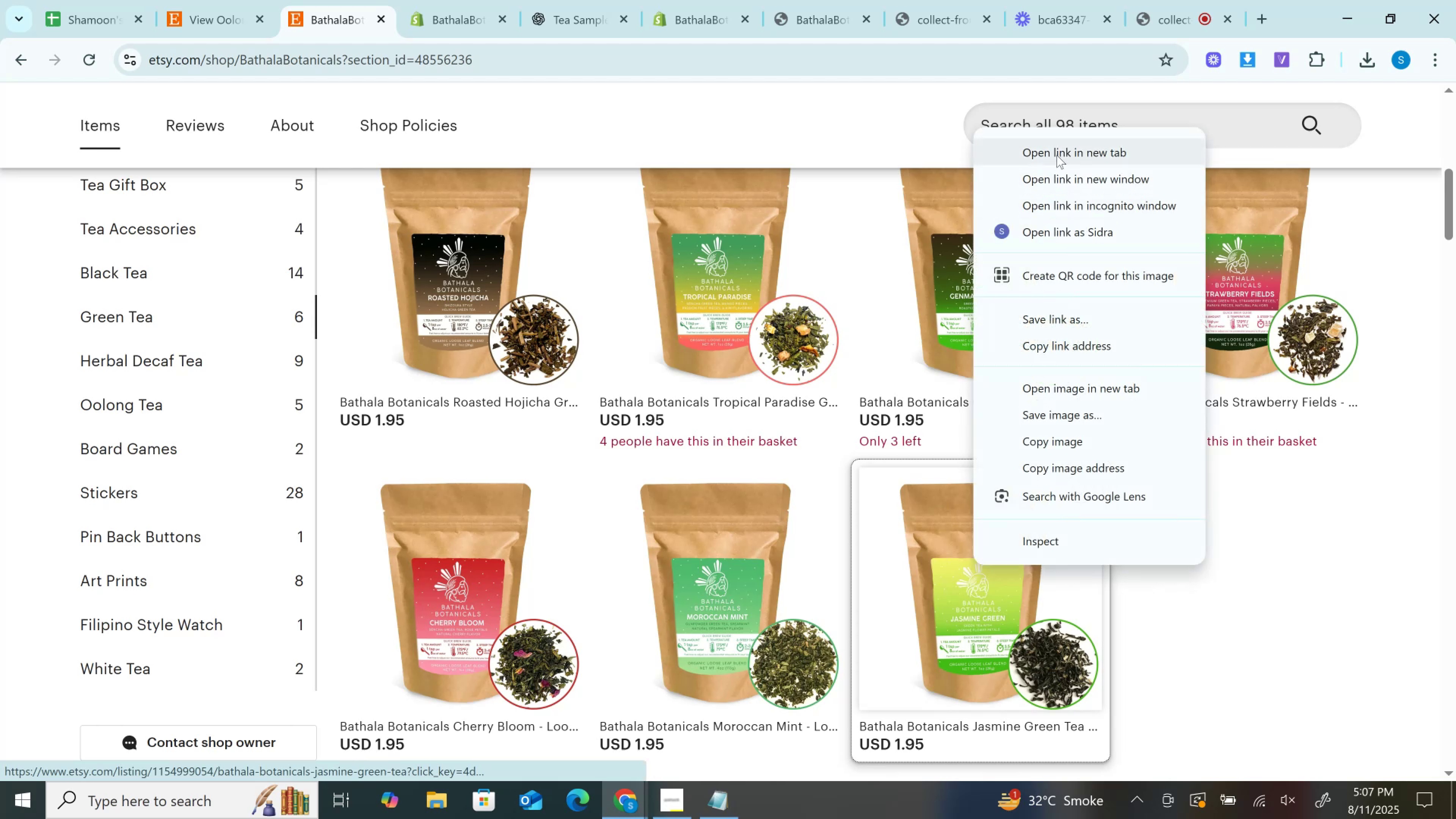 
left_click([1054, 149])
 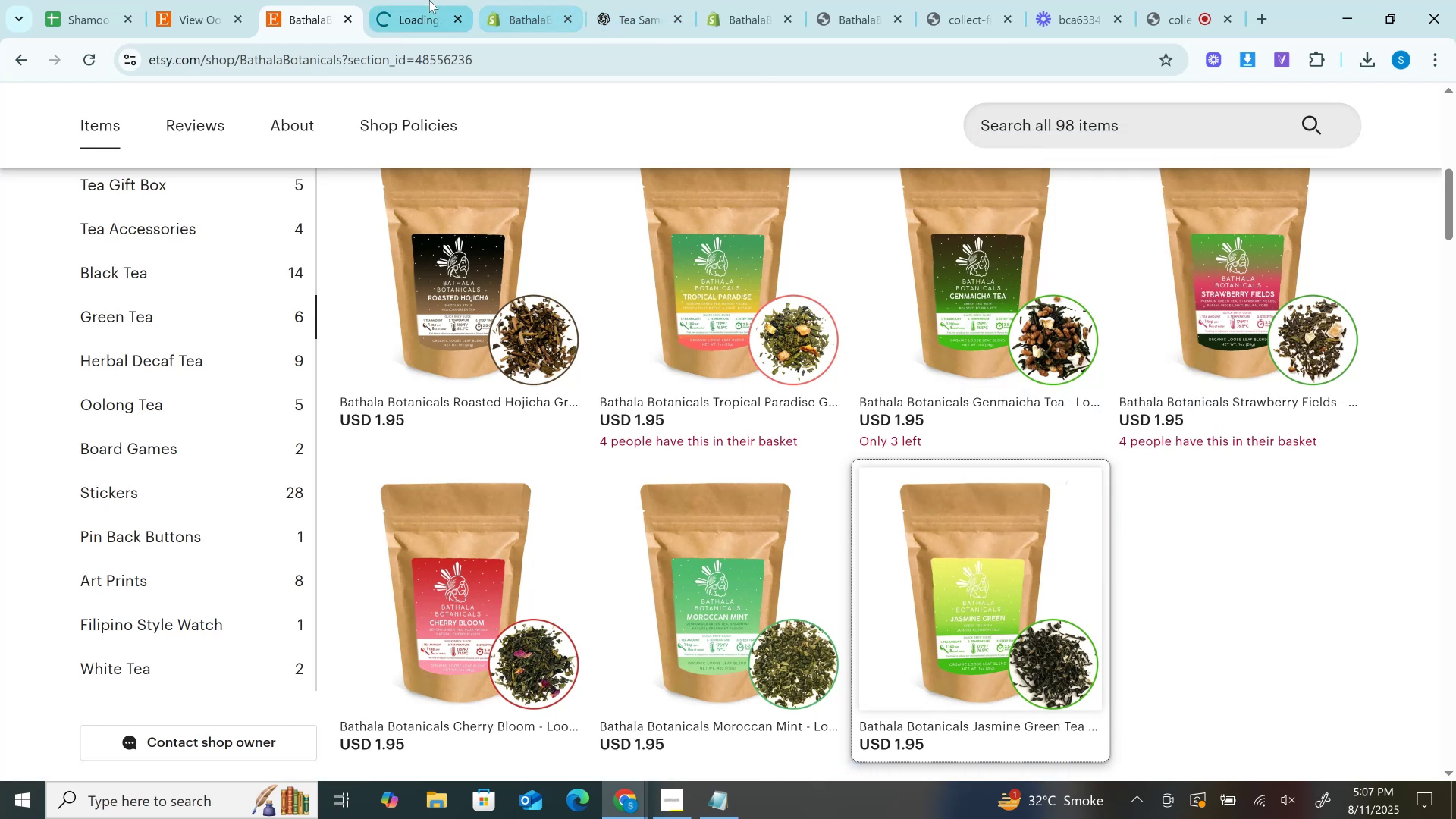 
left_click([429, 0])
 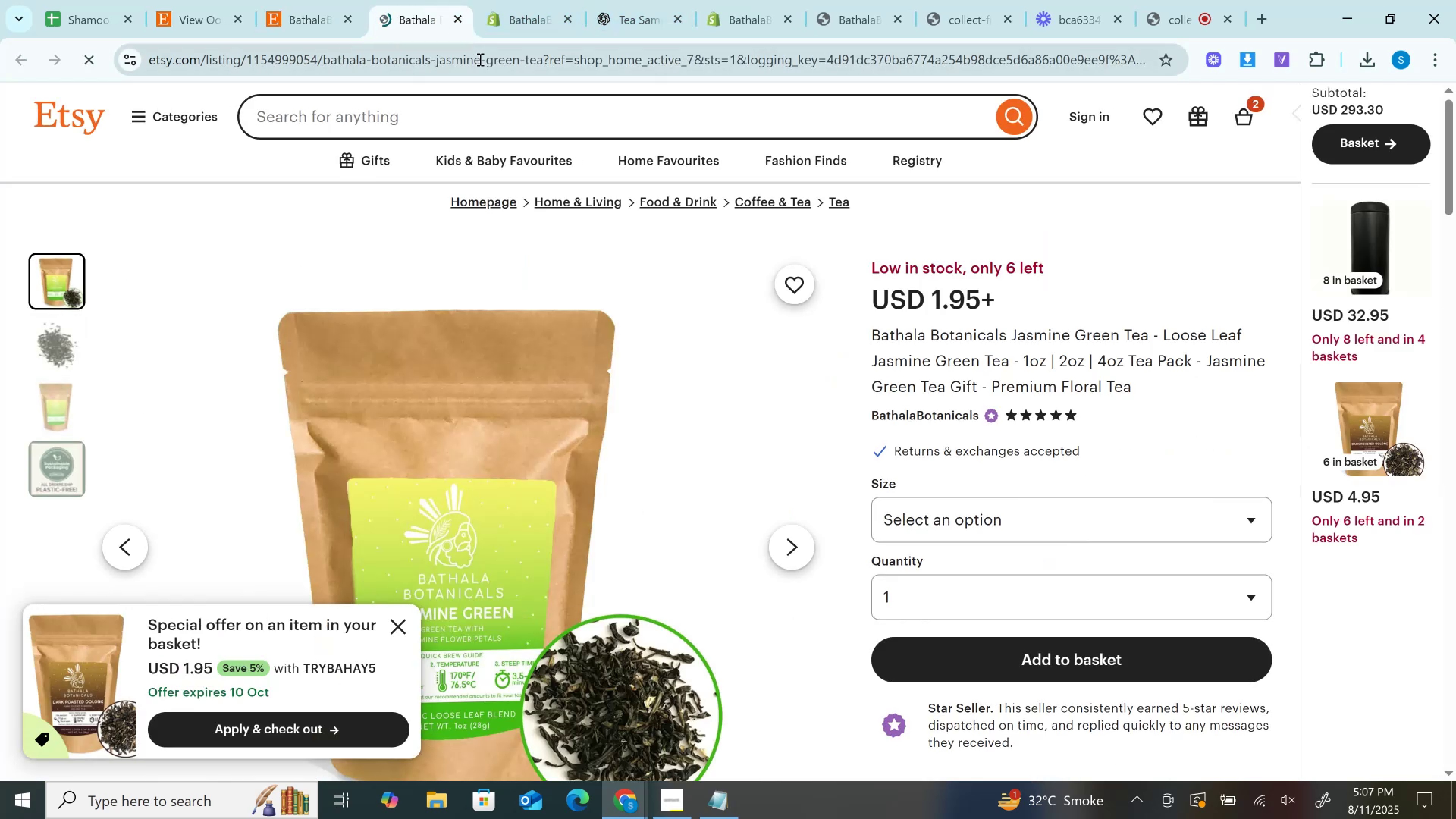 
left_click([487, 58])
 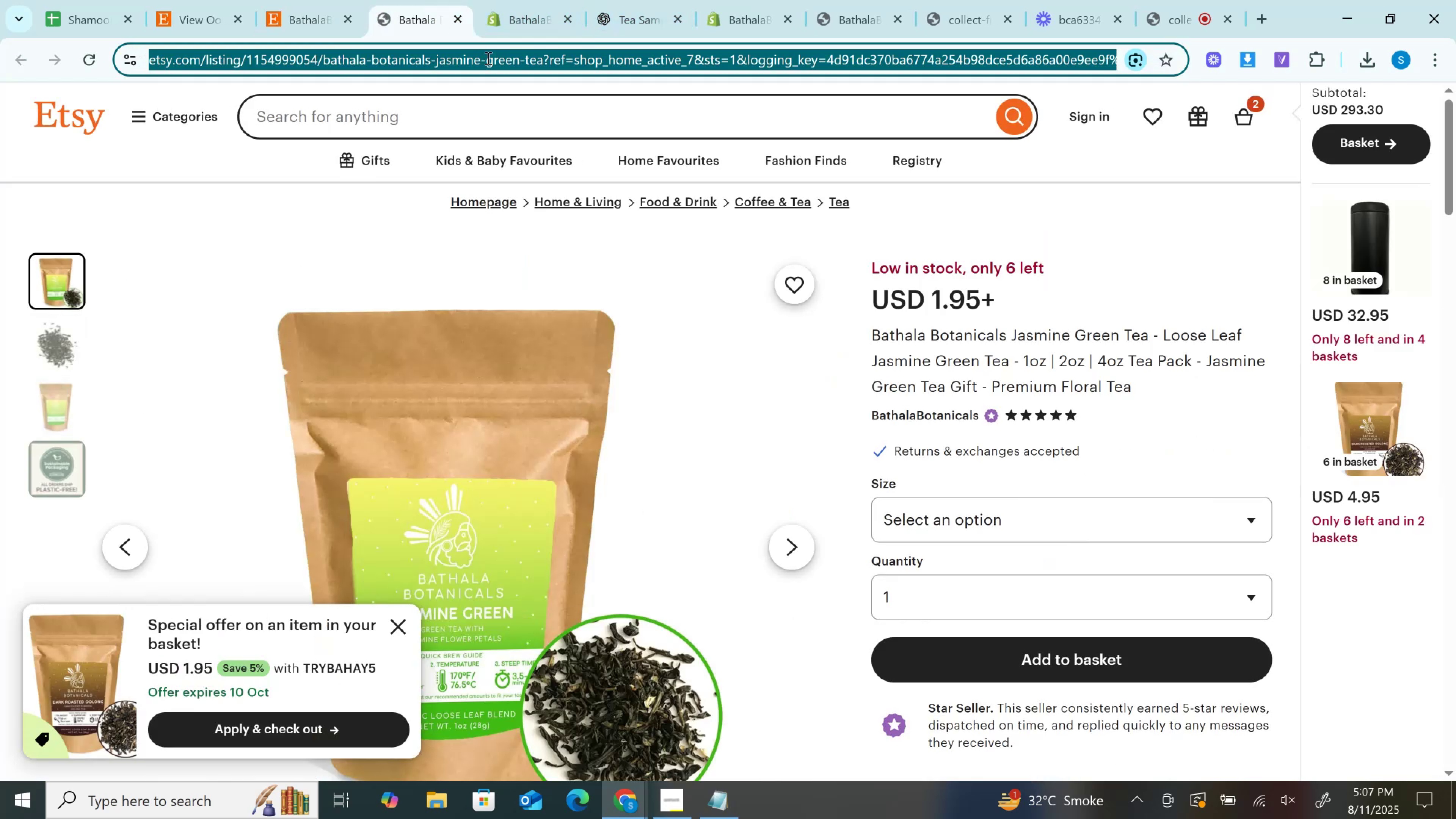 
key(Control+C)
 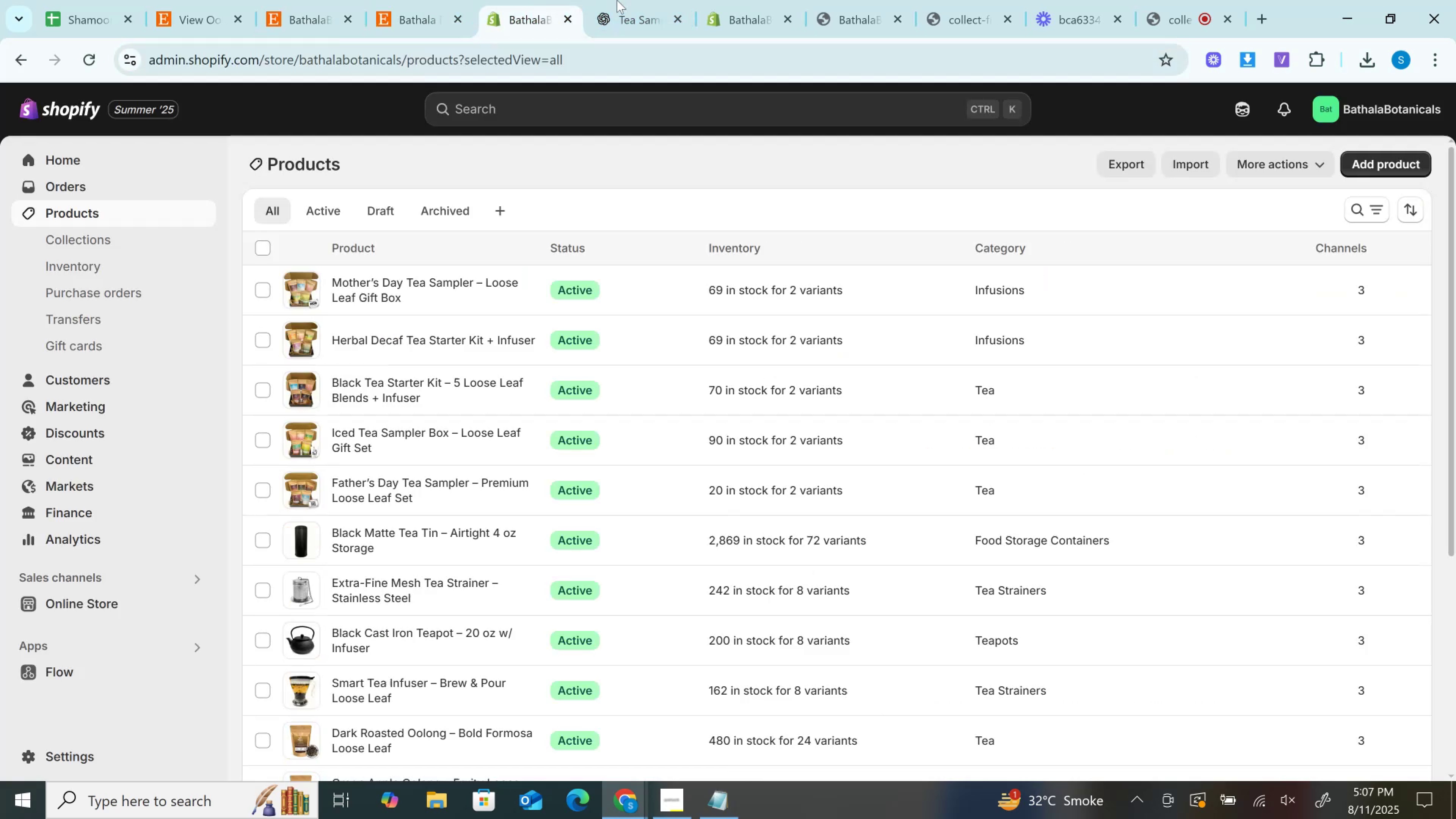 
double_click([631, 0])
 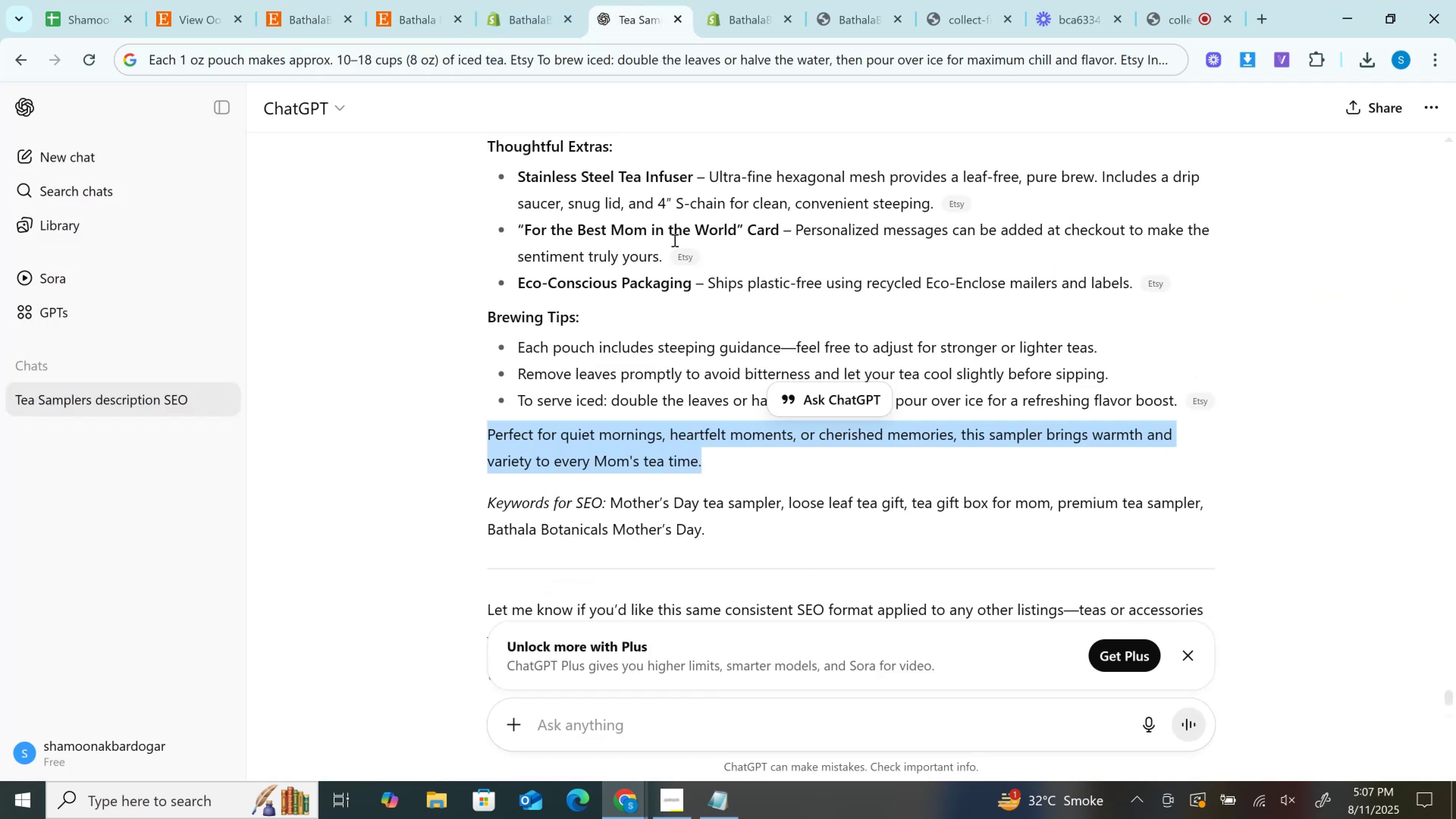 
left_click([752, 739])
 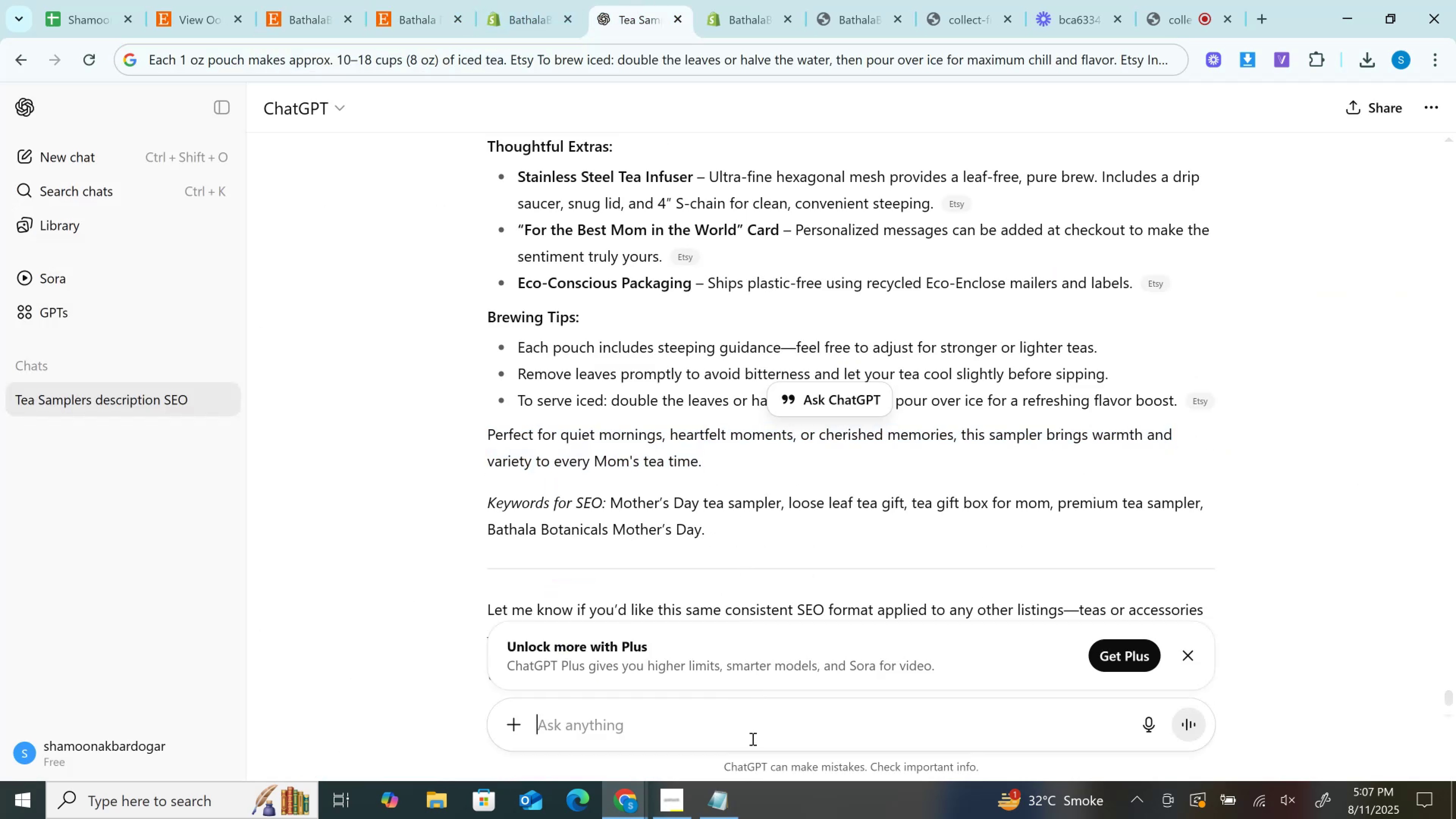 
key(Control+V)
 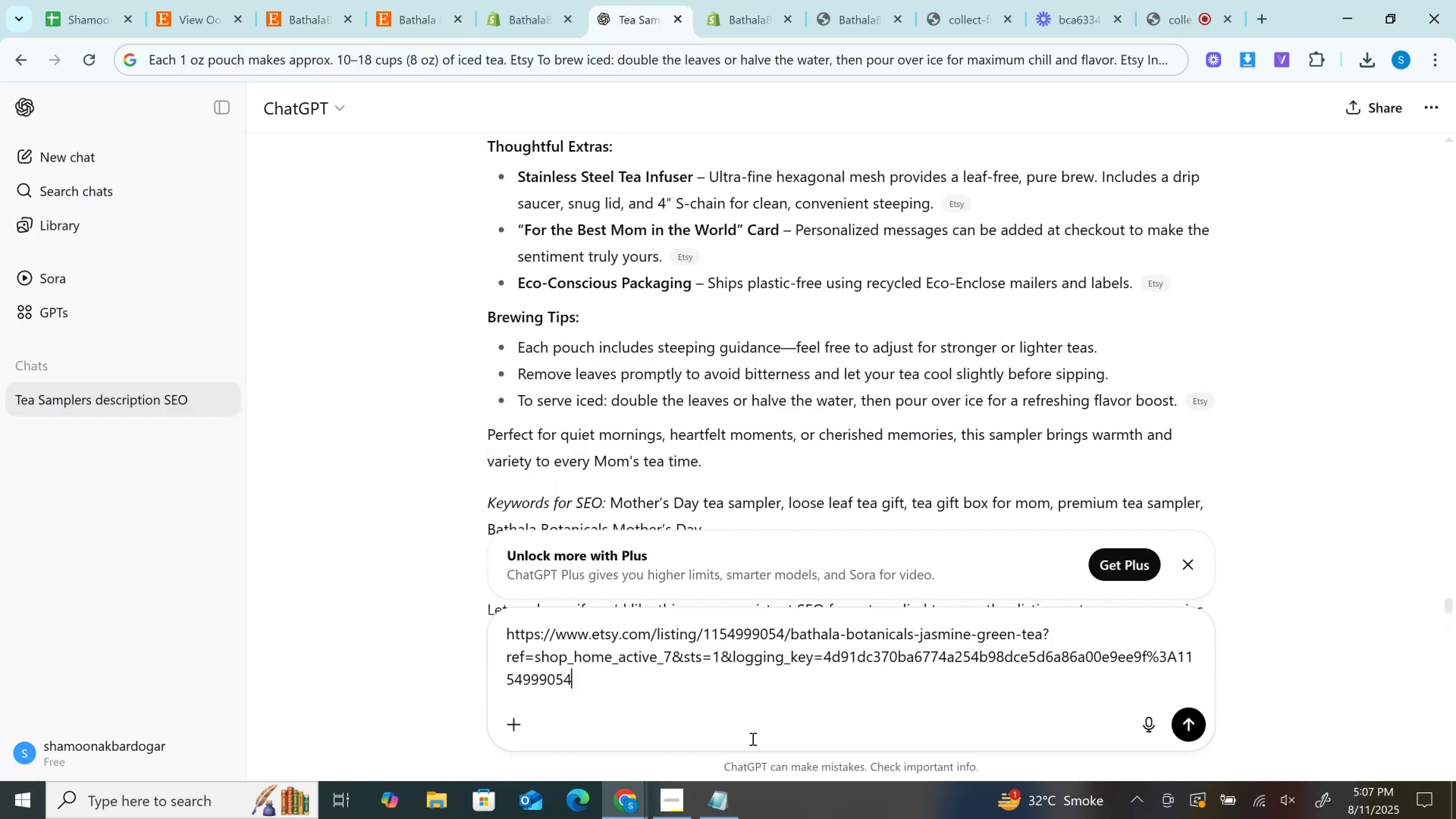 
key(Enter)
 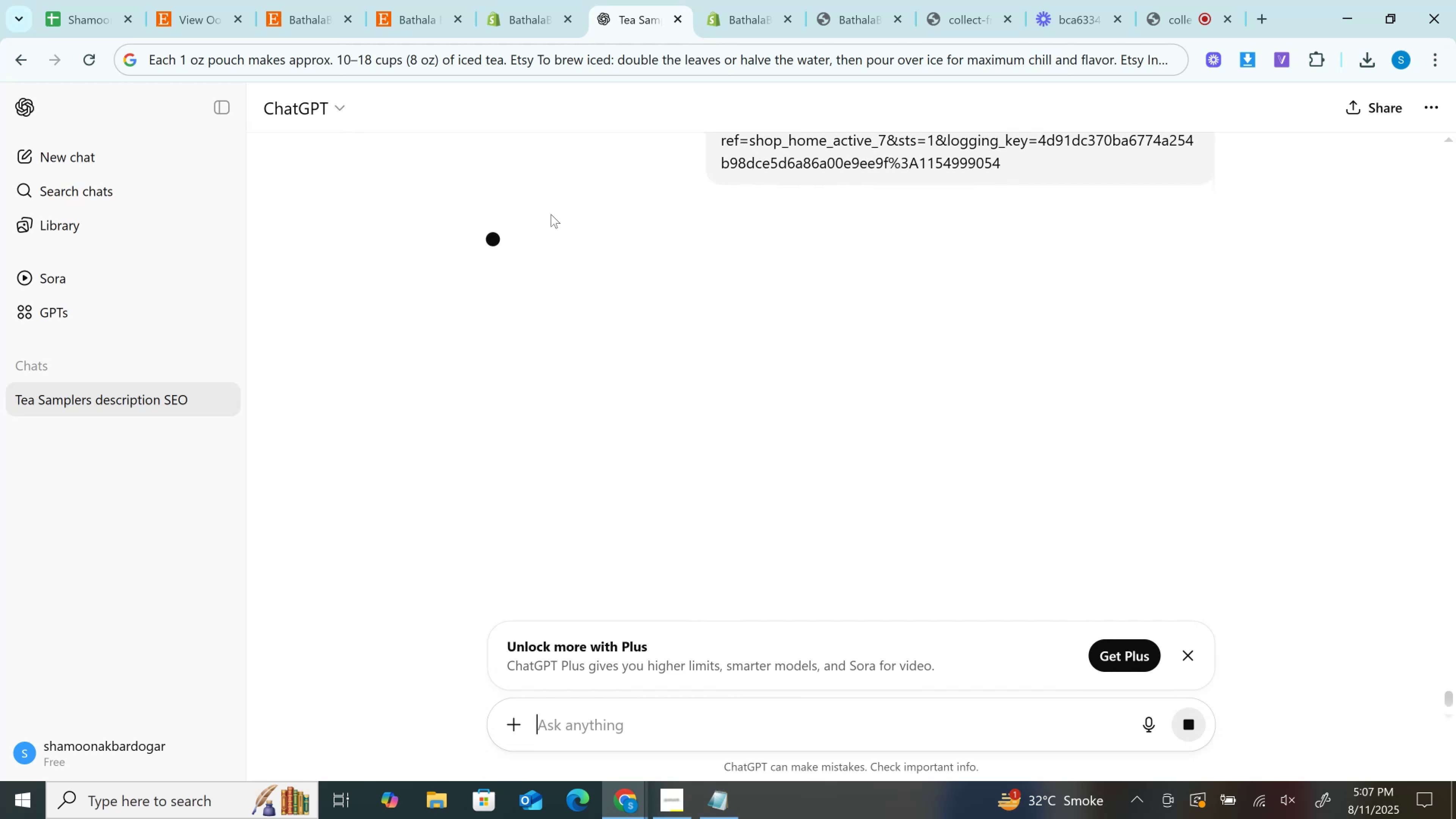 
mouse_move([521, 2])
 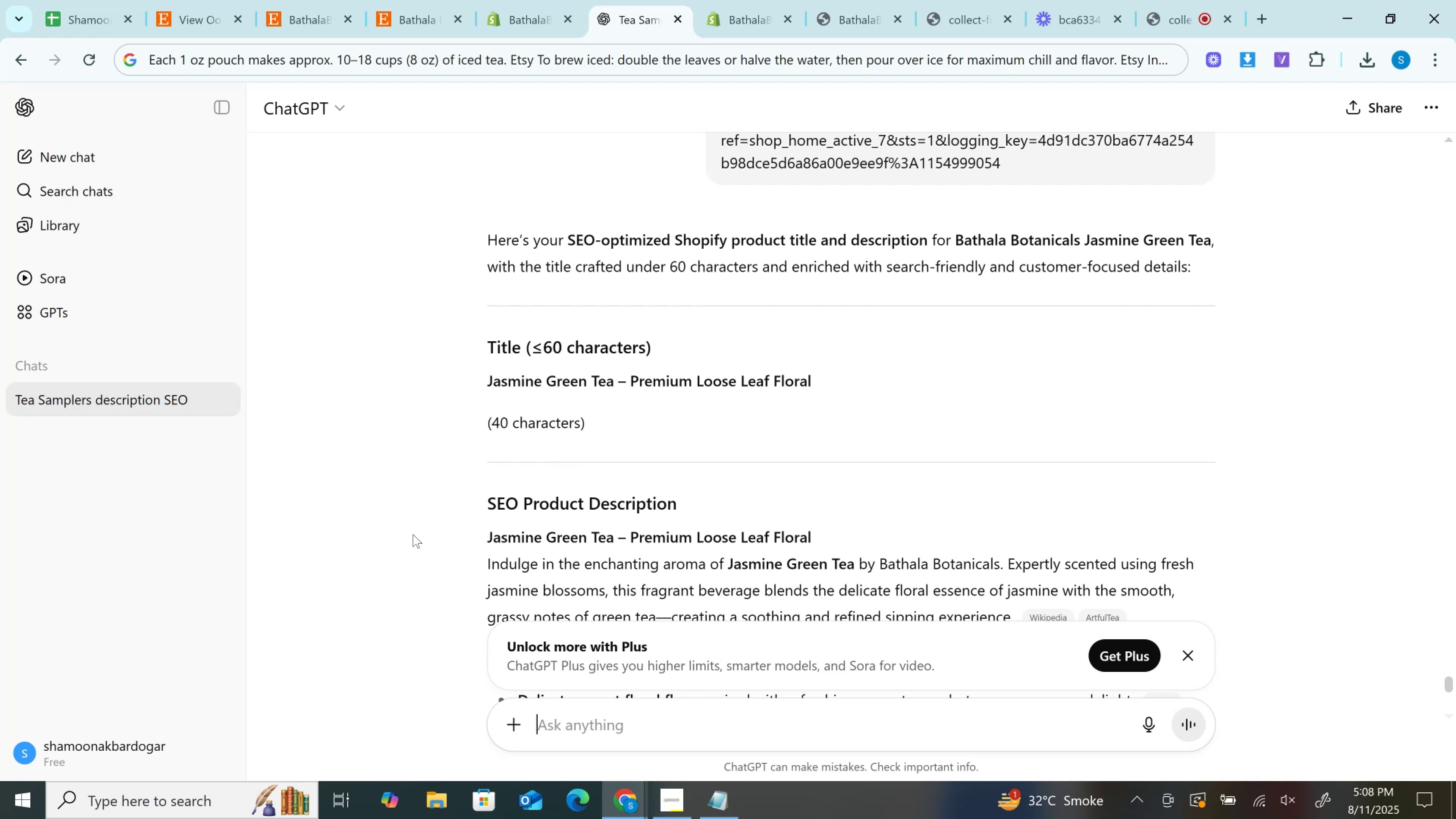 
wait(44.88)
 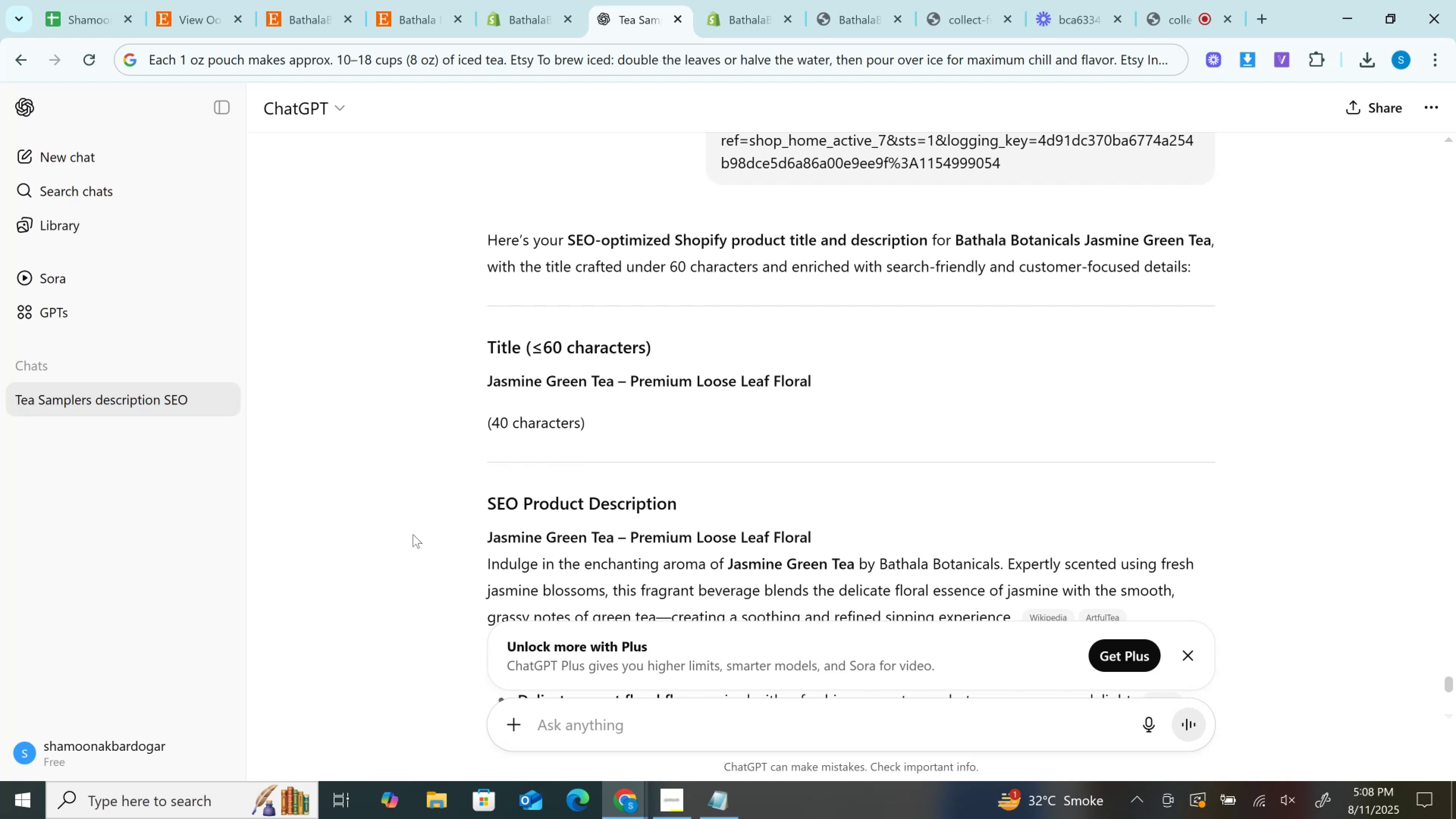 
key(Control+C)
 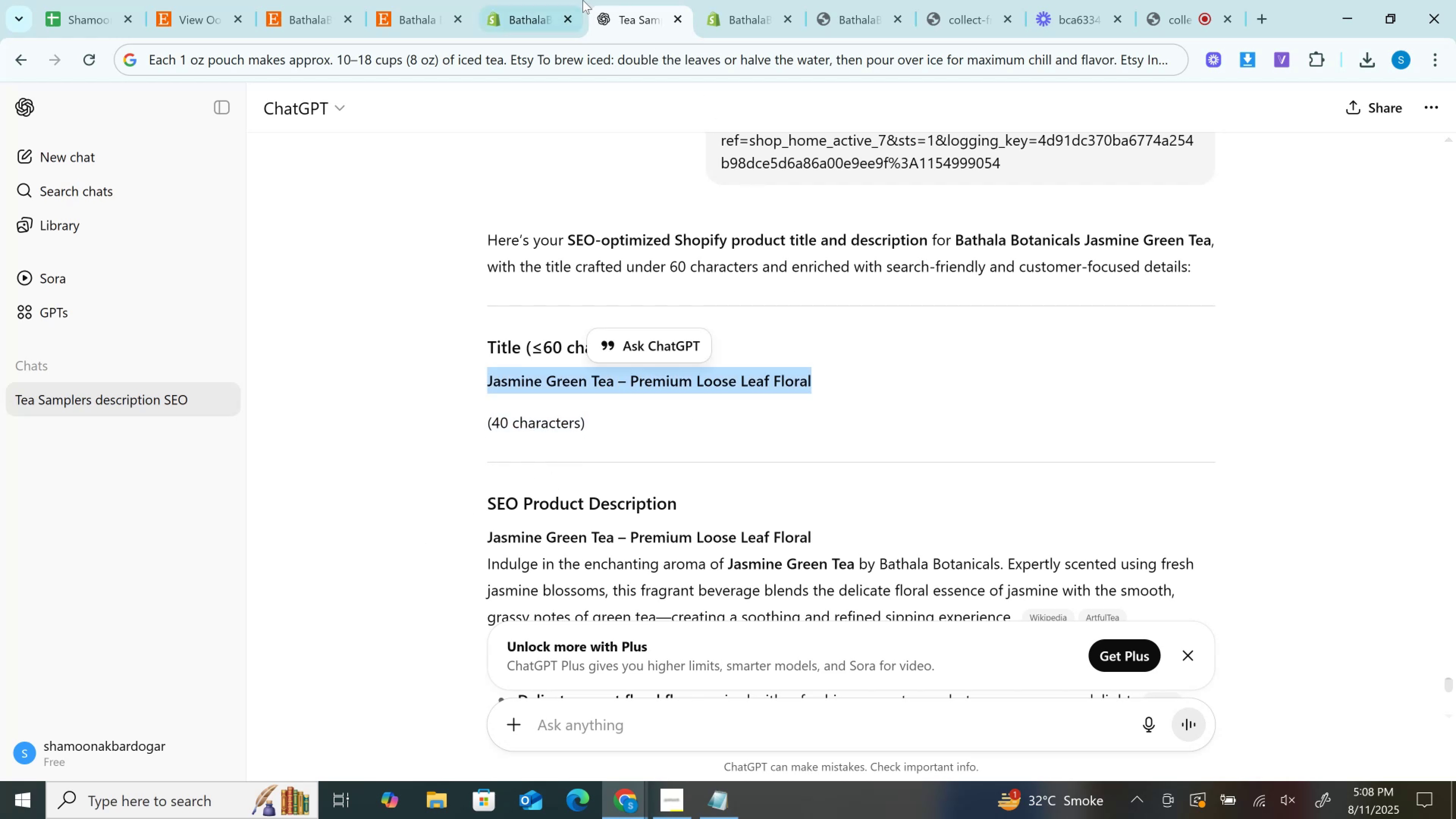 
left_click([583, 0])
 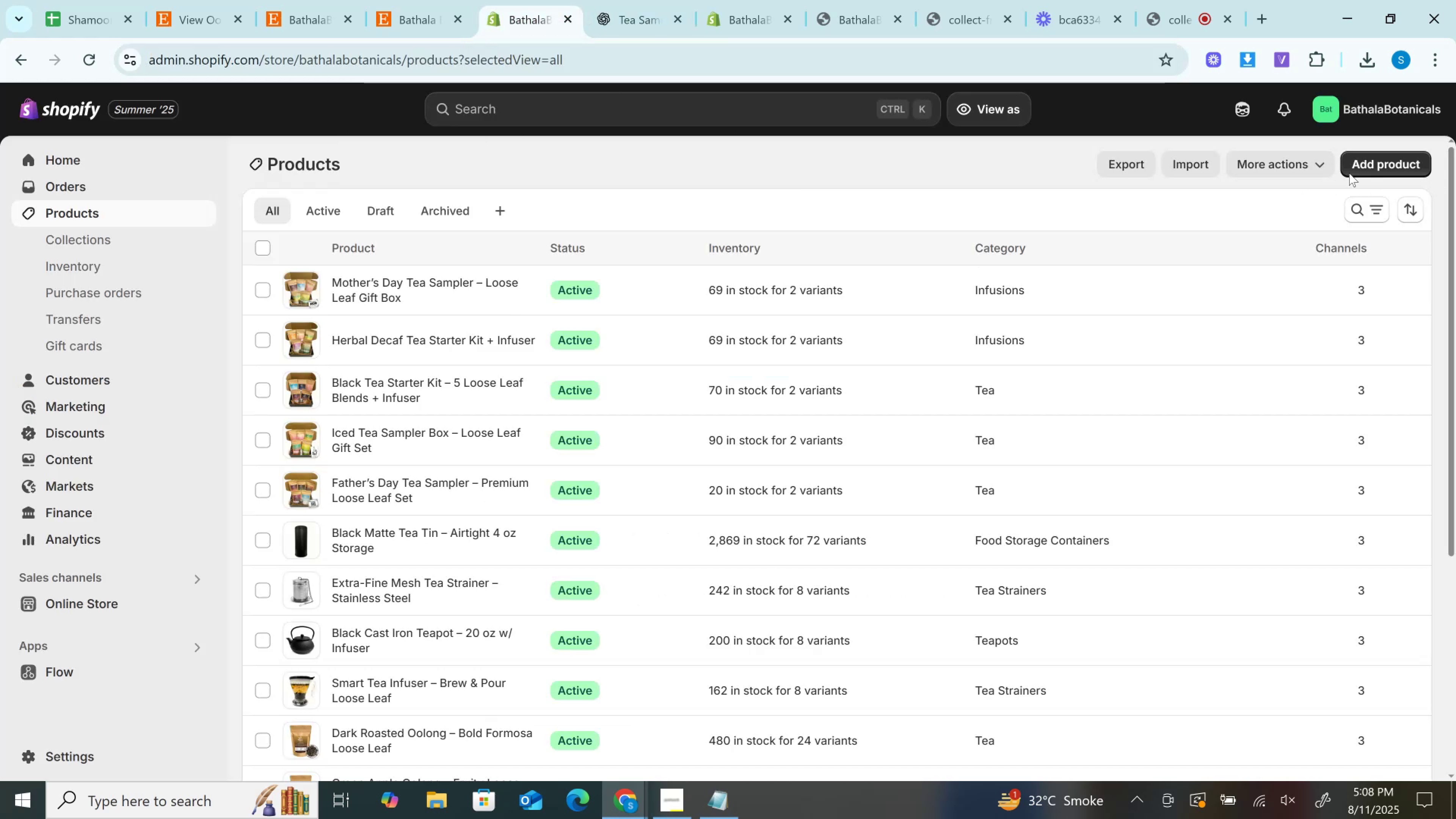 
left_click([1366, 164])
 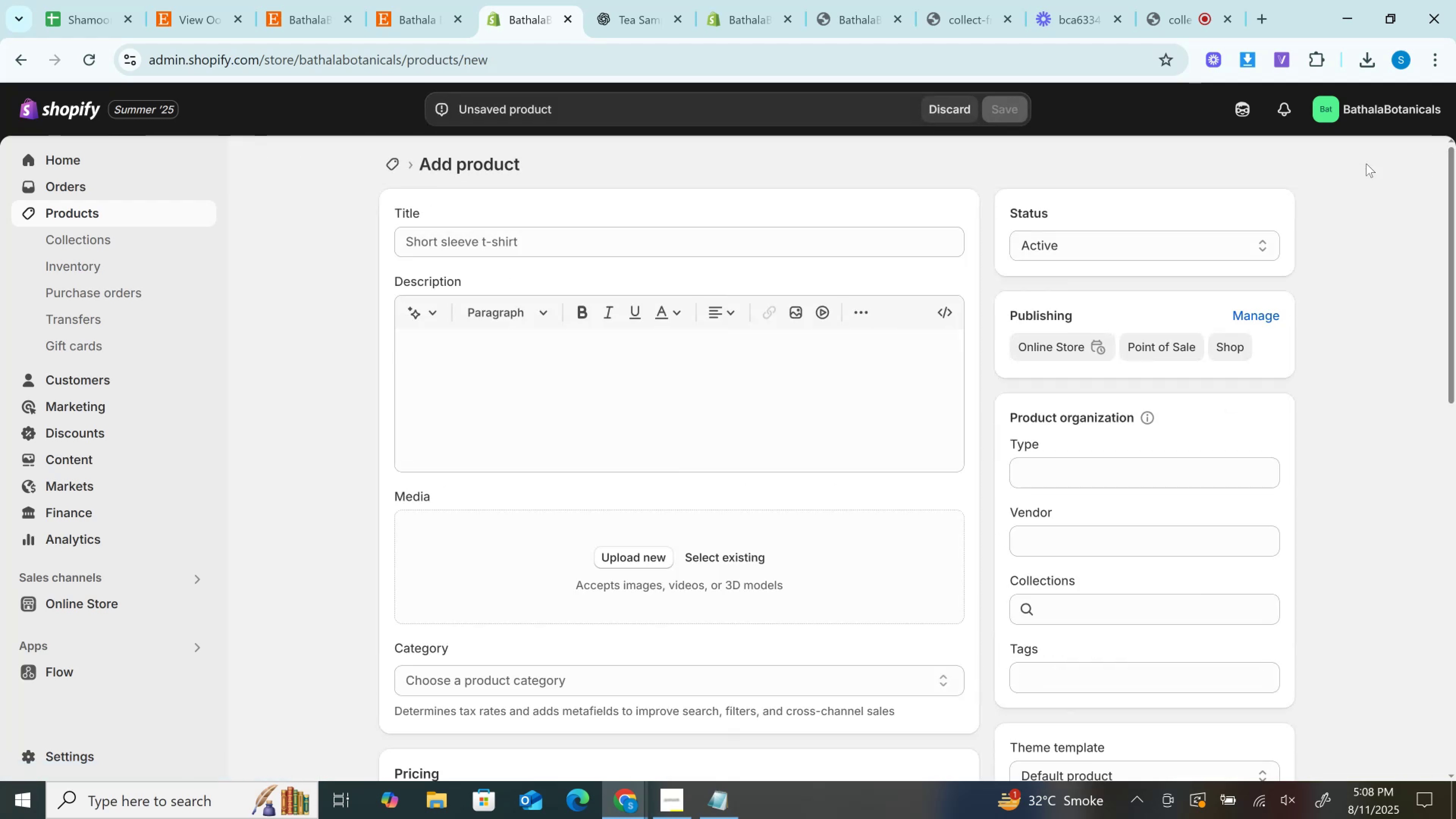 
wait(7.38)
 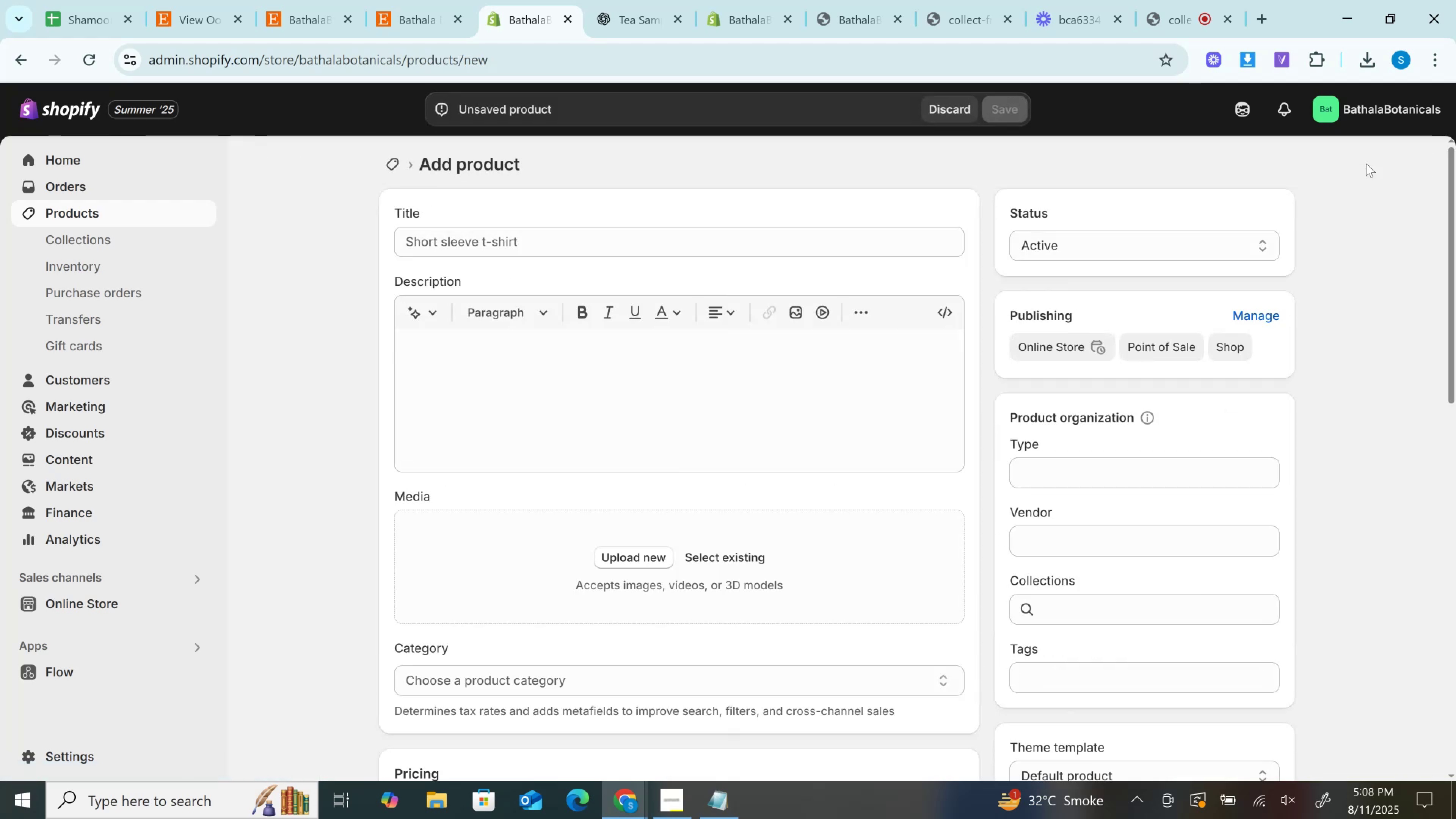 
left_click([571, 235])
 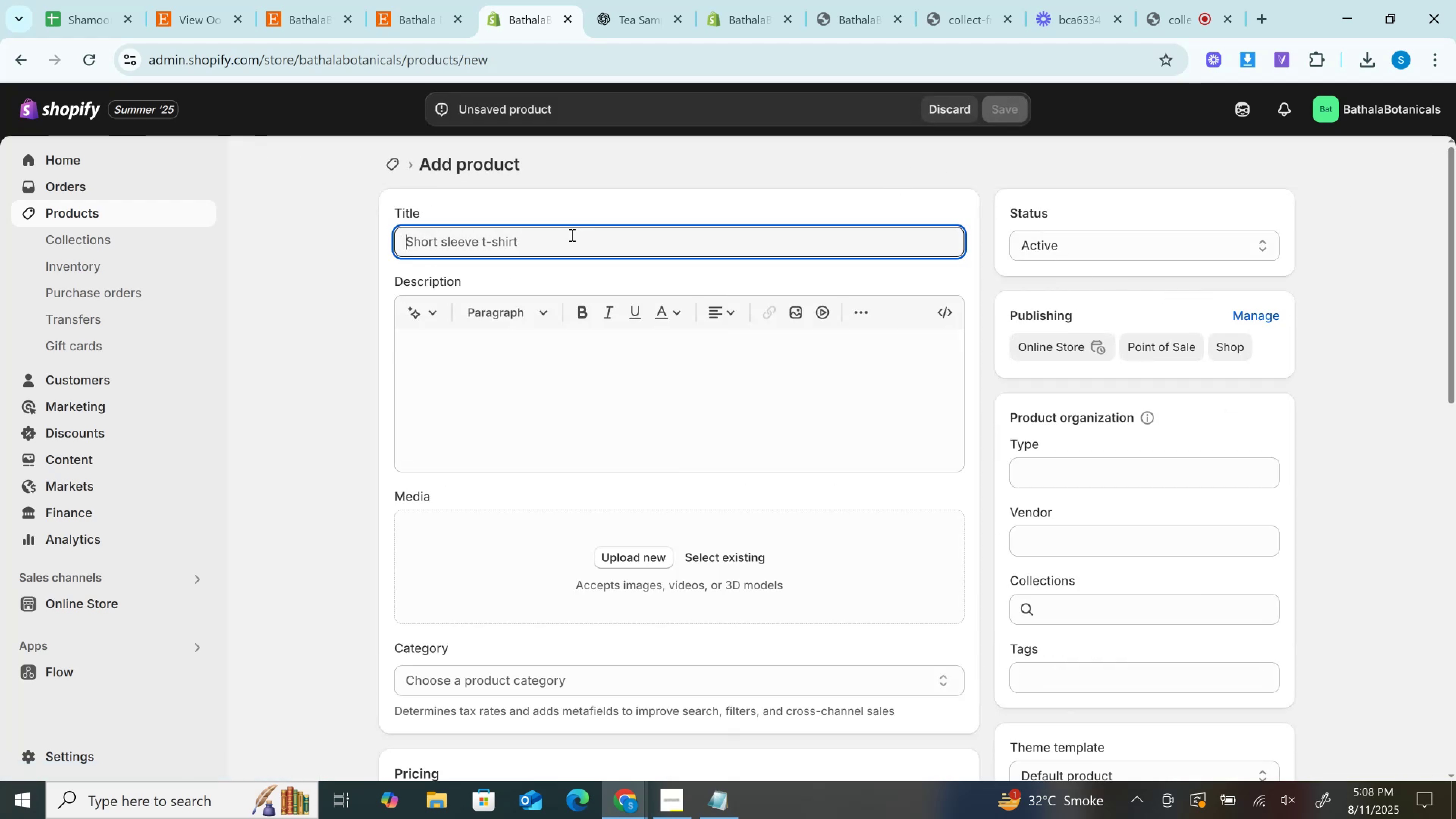 
key(Control+V)
 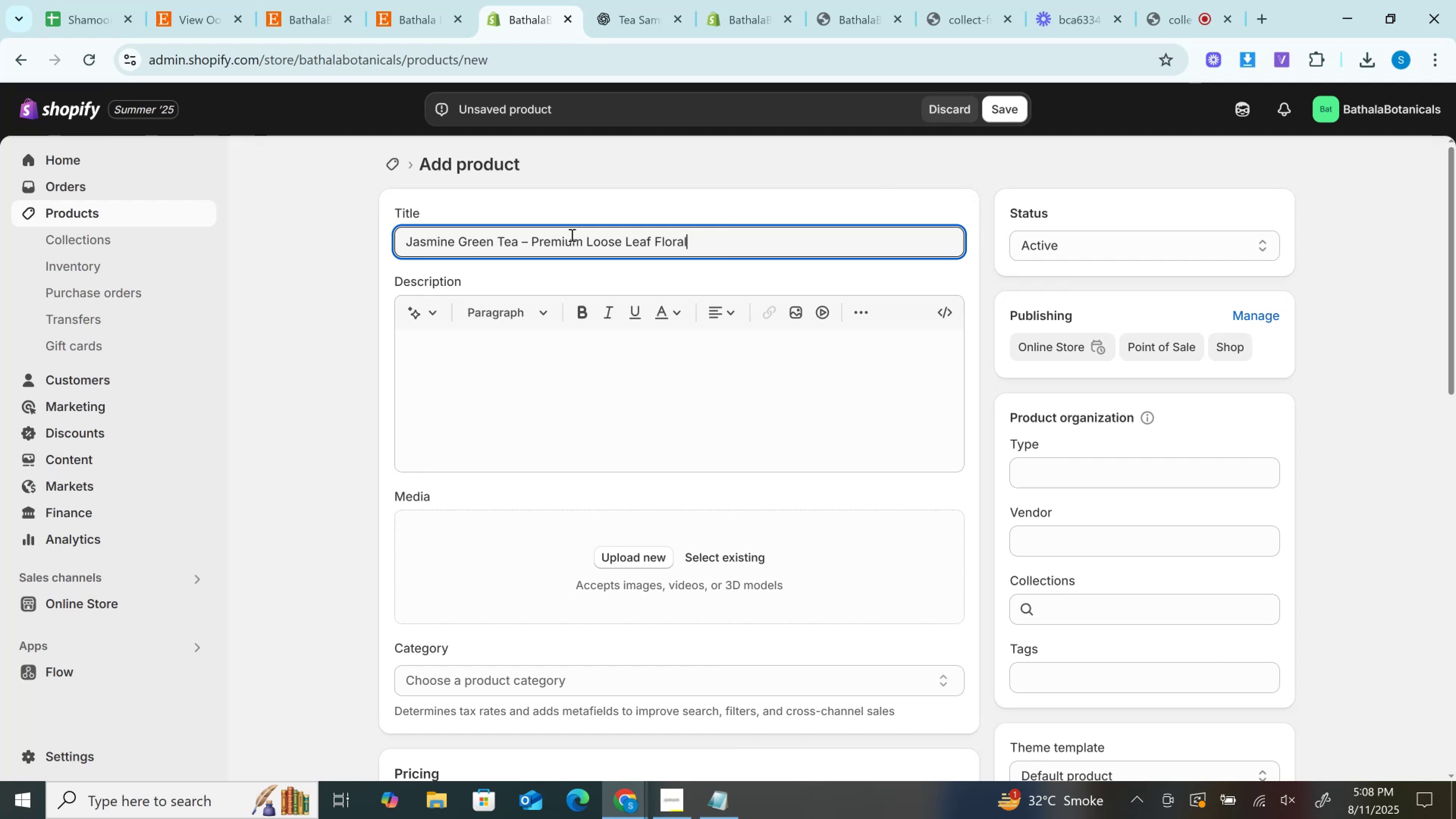 
wait(9.78)
 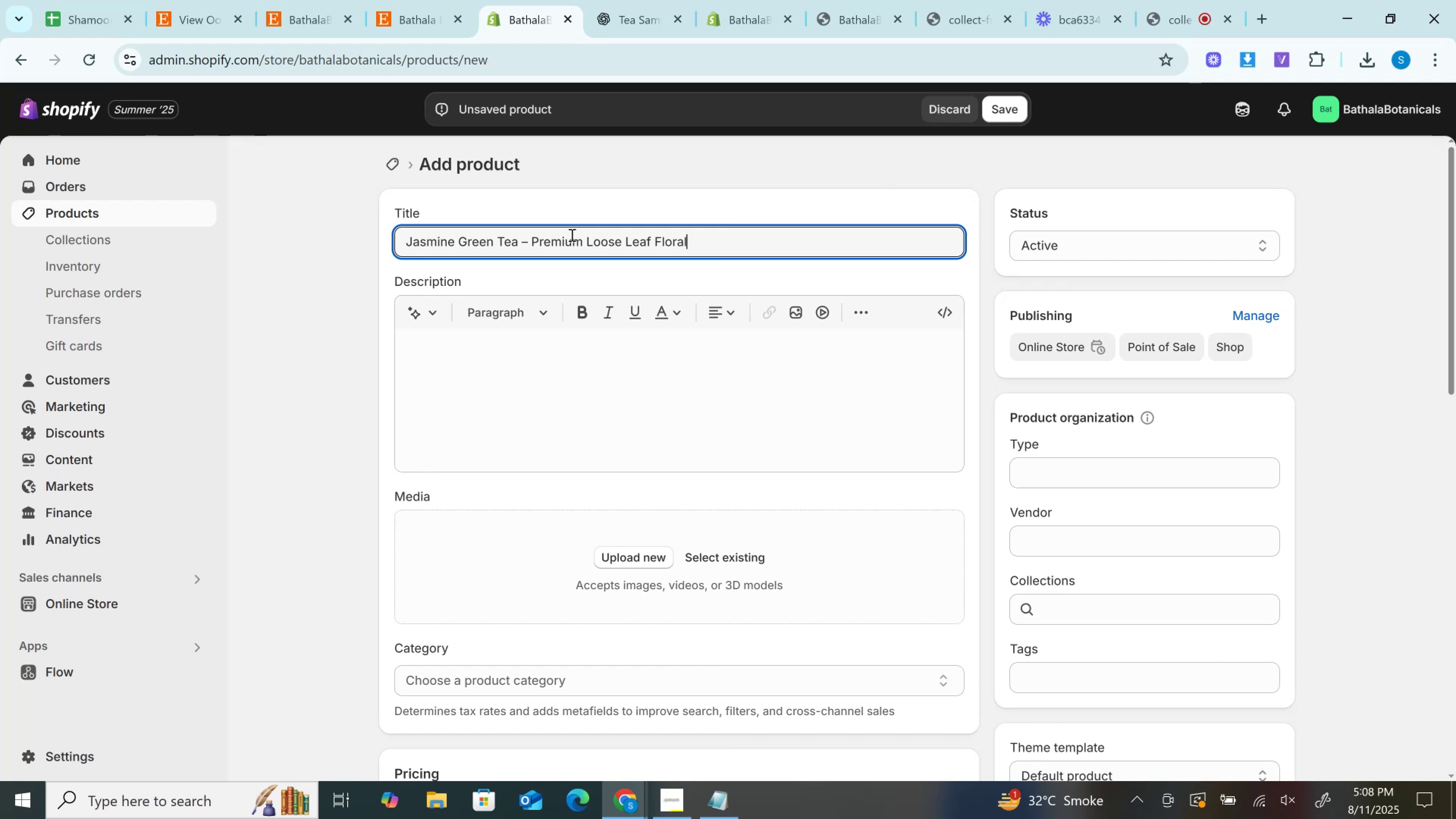 
left_click([607, 5])
 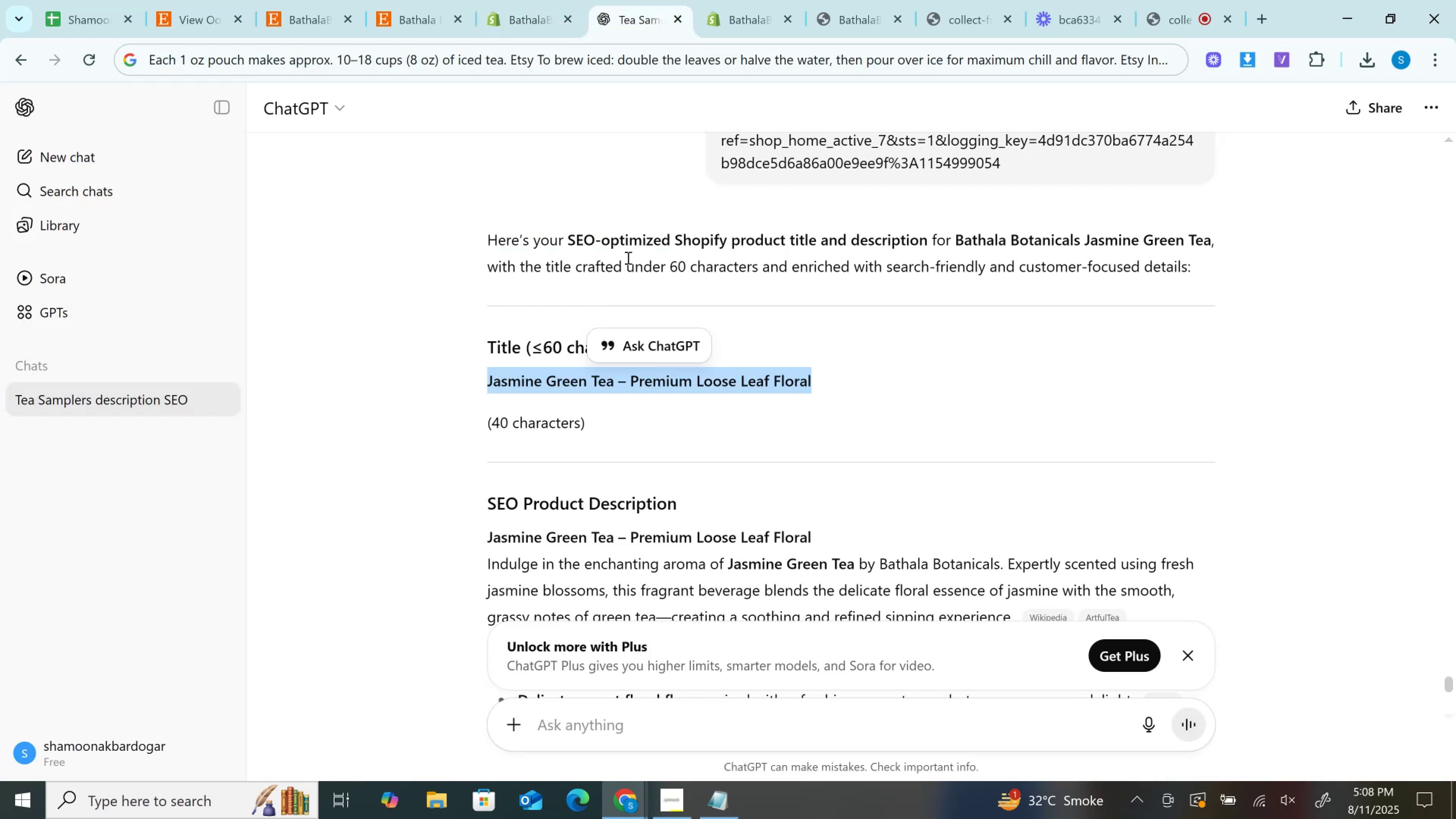 
scroll: coordinate [620, 283], scroll_direction: down, amount: 2.0
 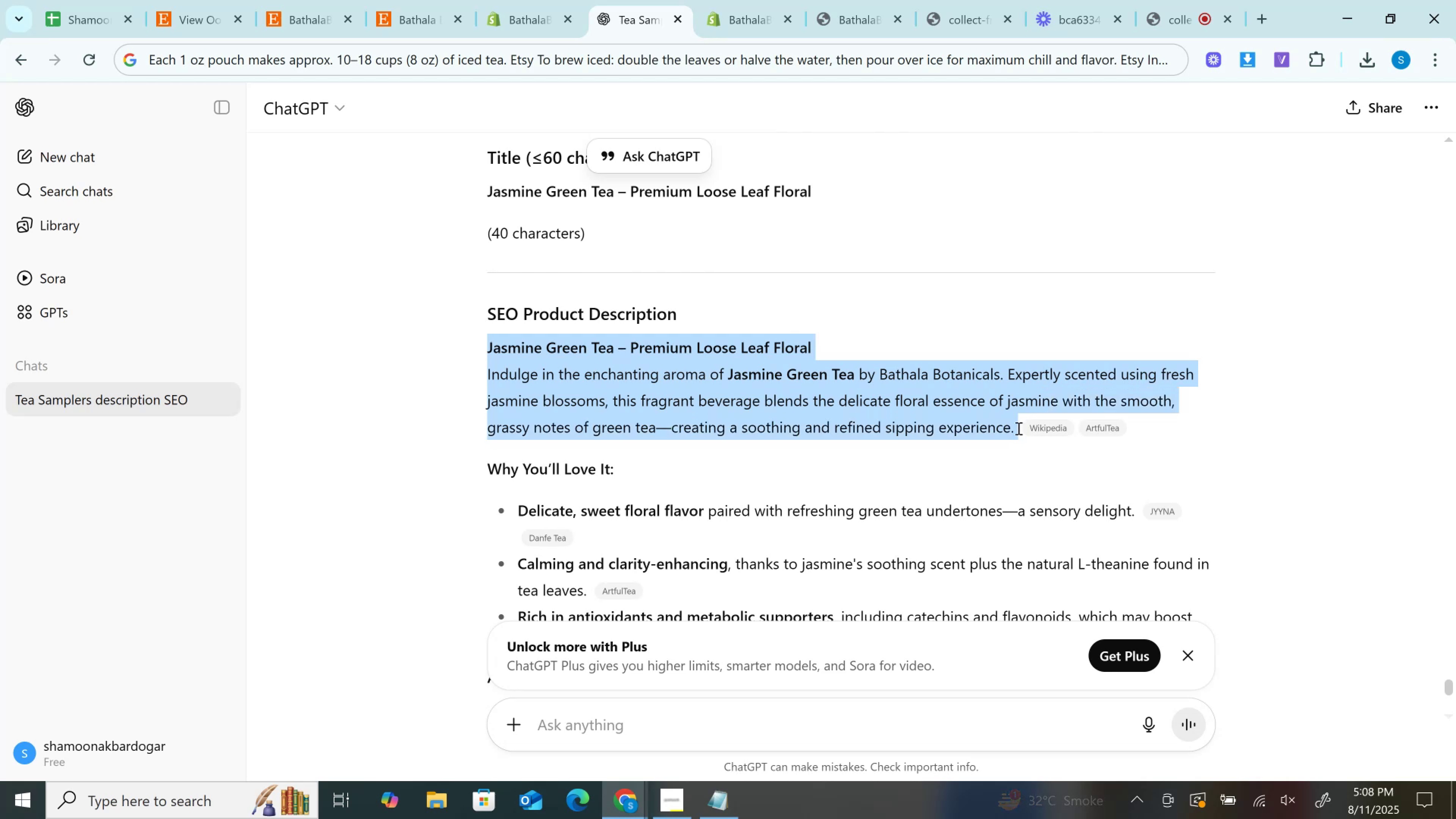 
key(Control+C)
 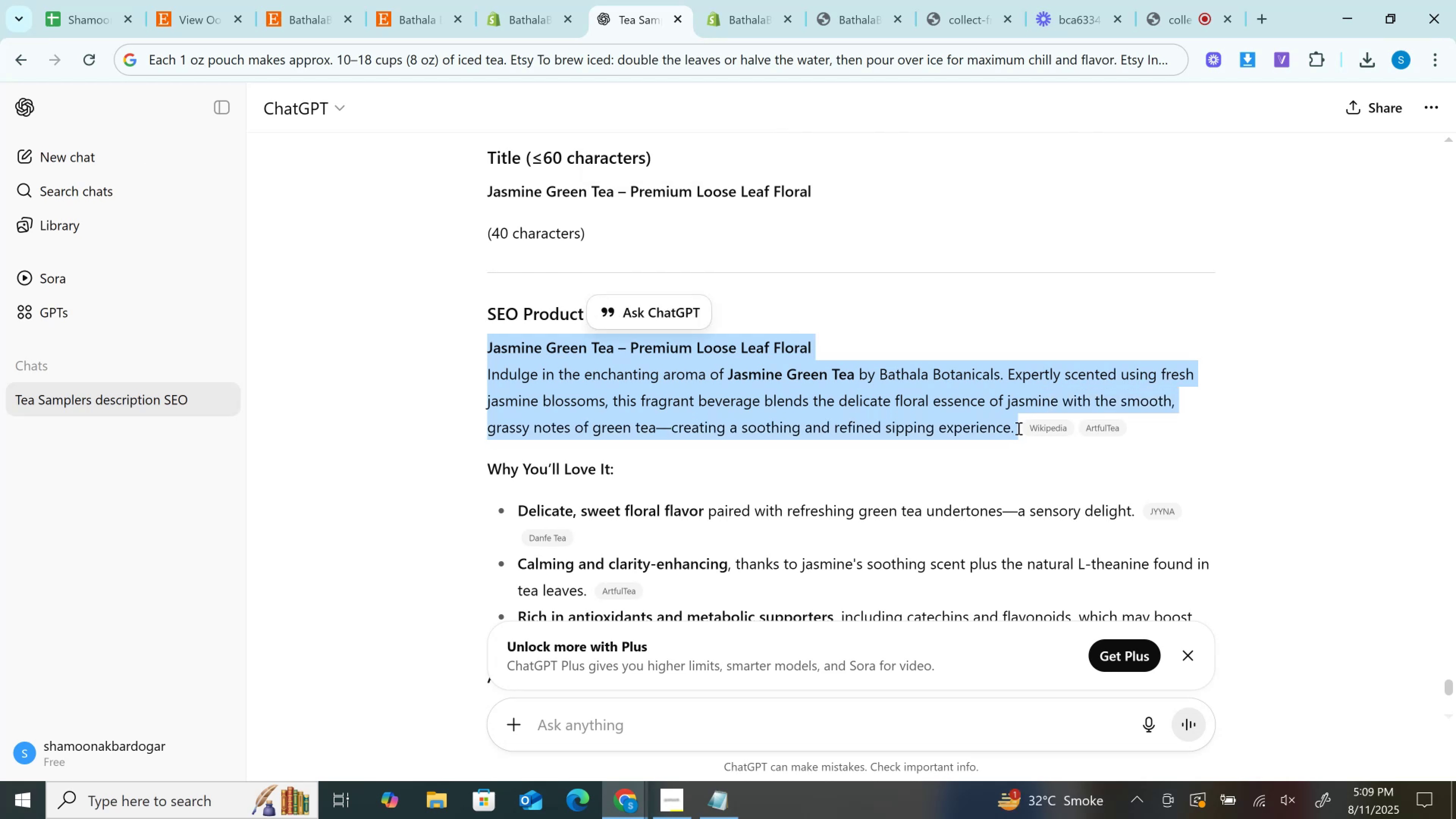 
wait(9.08)
 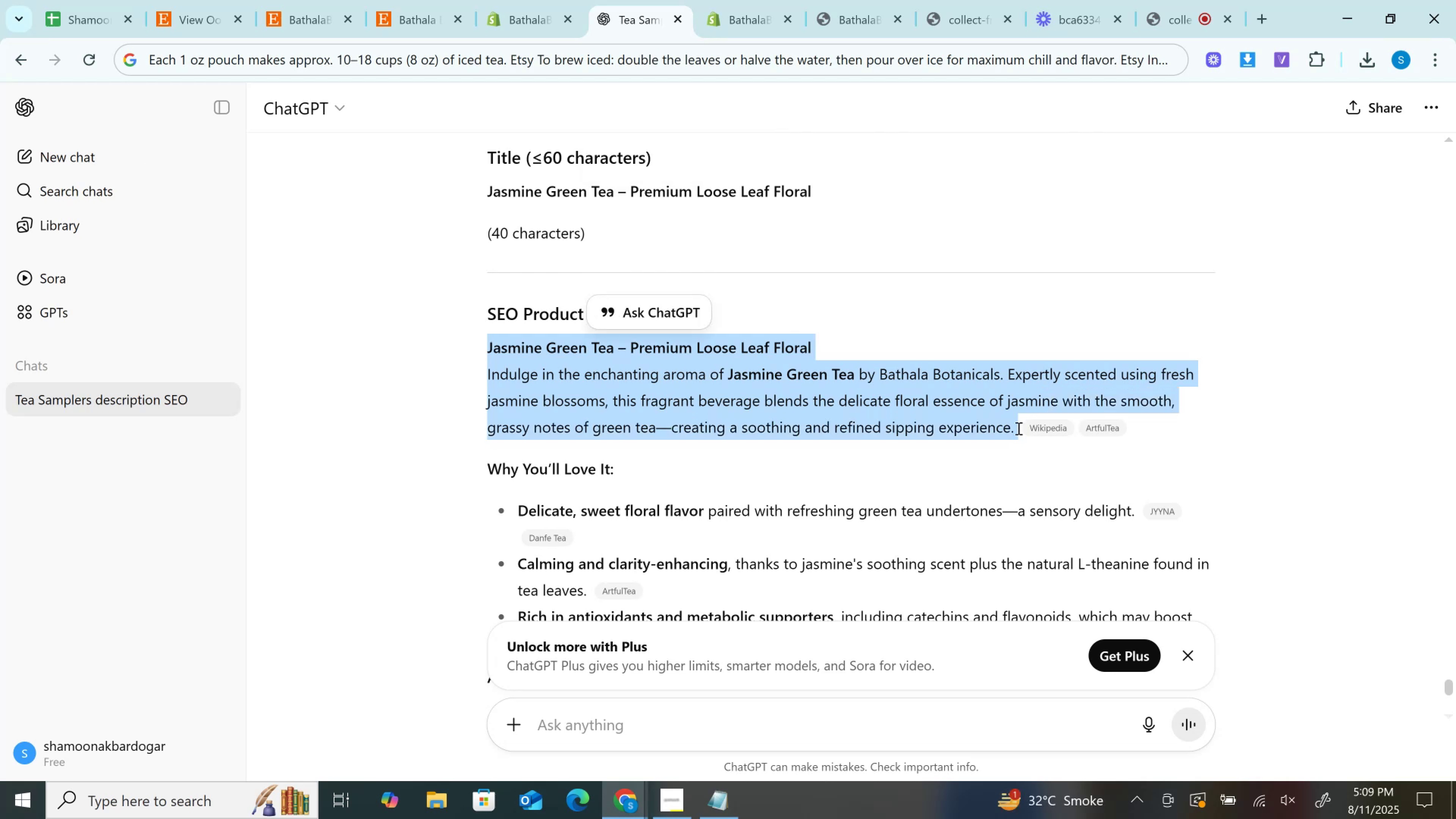 
key(Control+C)
 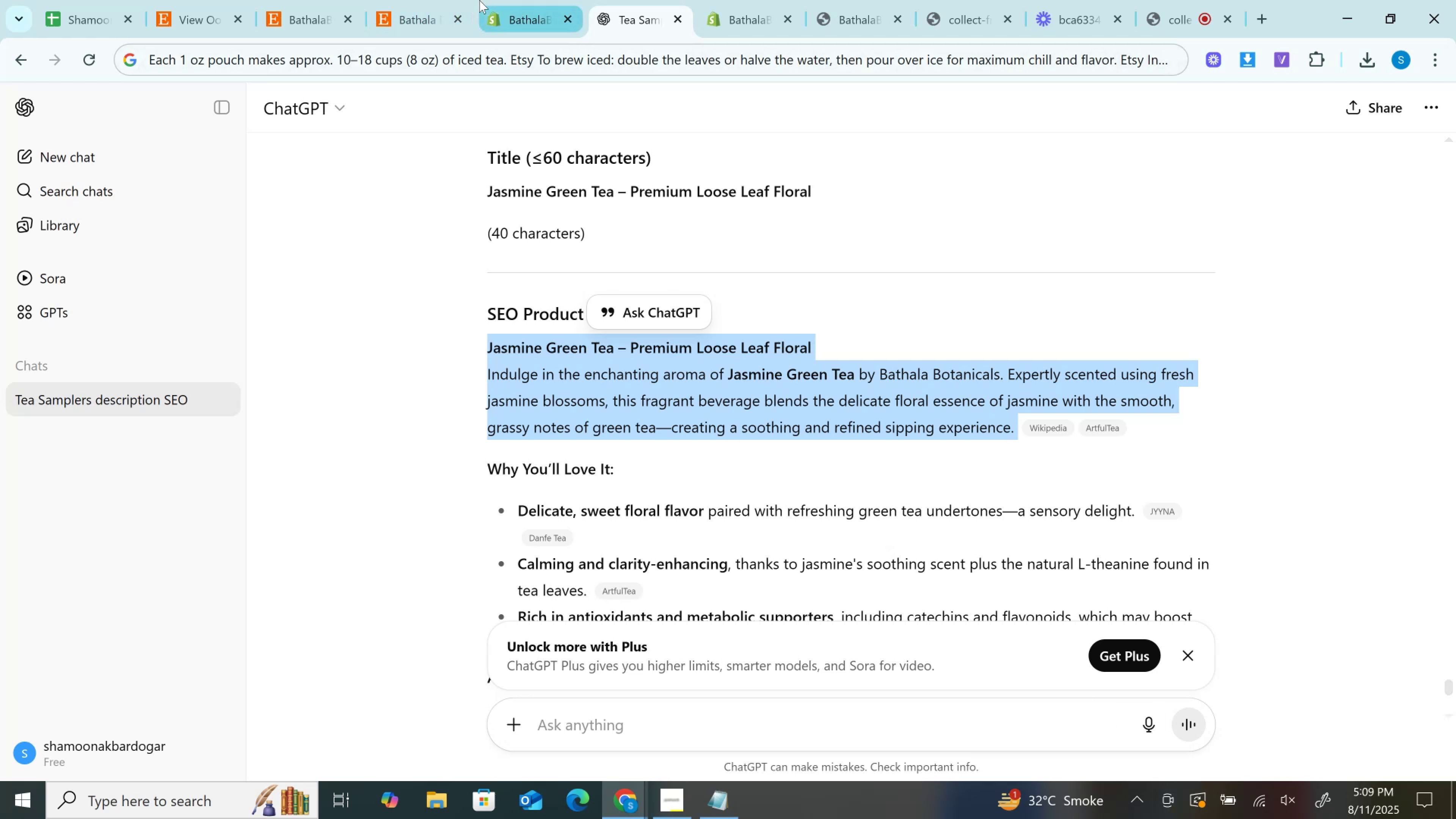 
left_click([514, 0])
 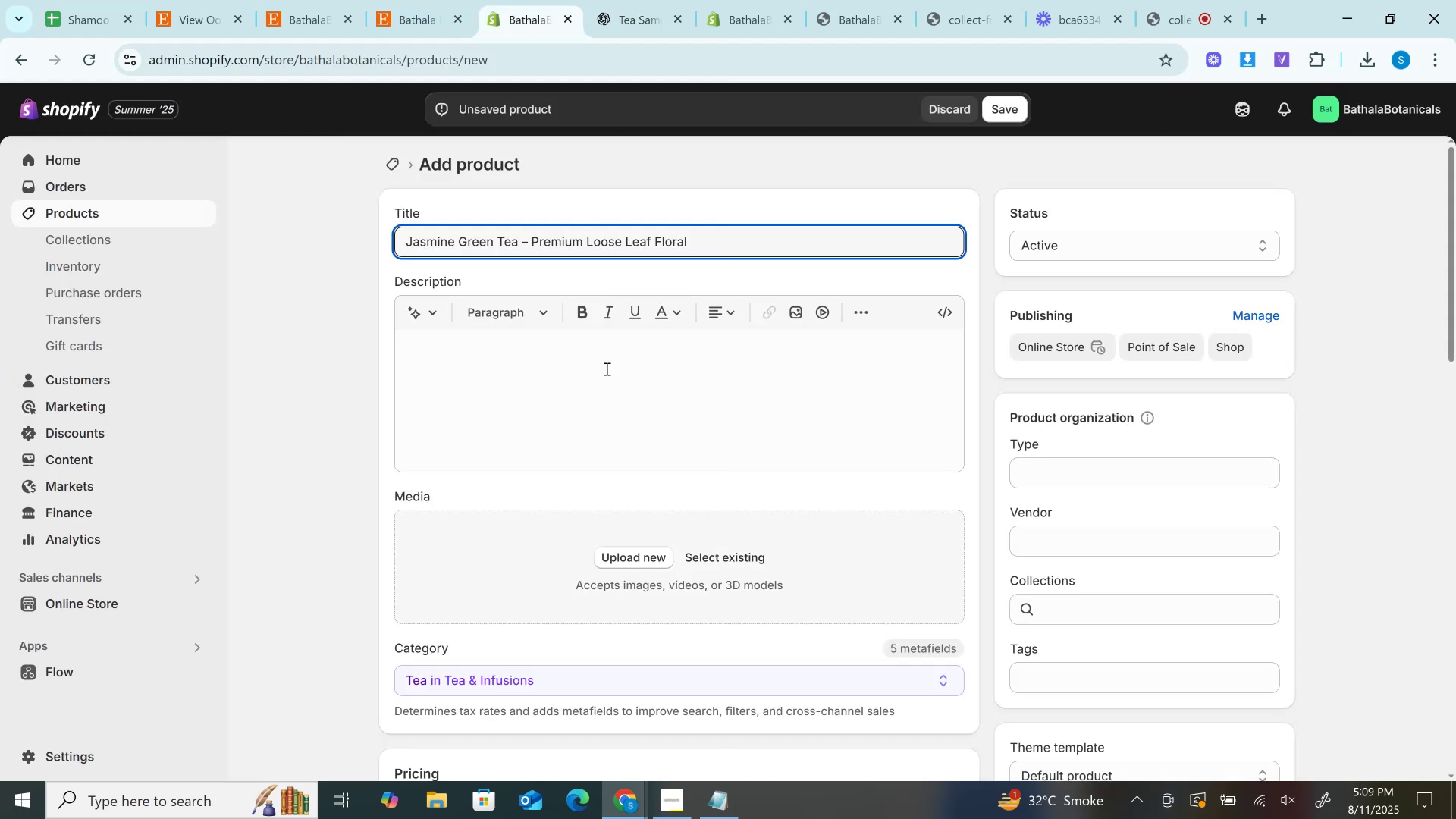 
left_click([603, 354])
 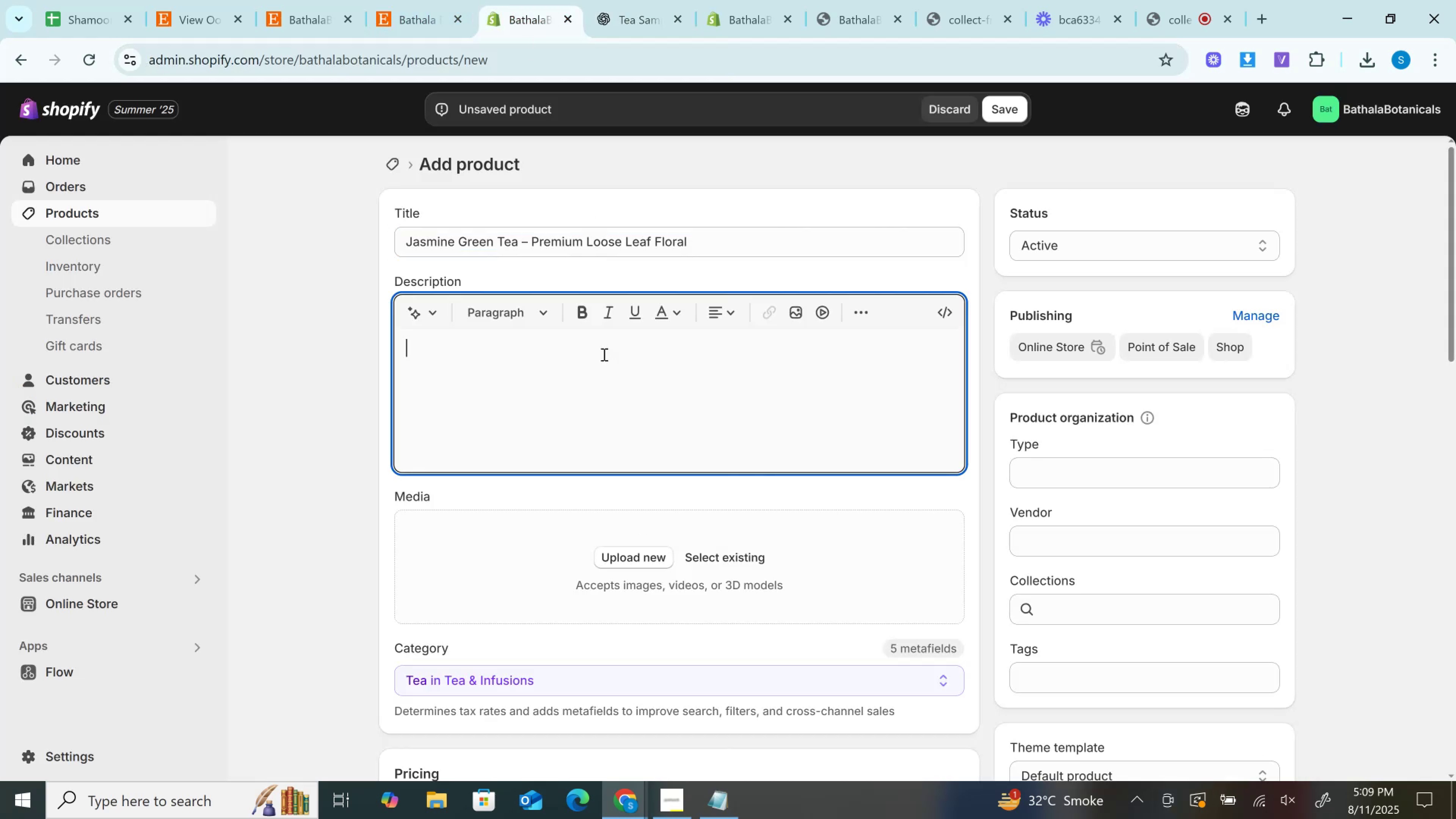 
key(Control+V)
 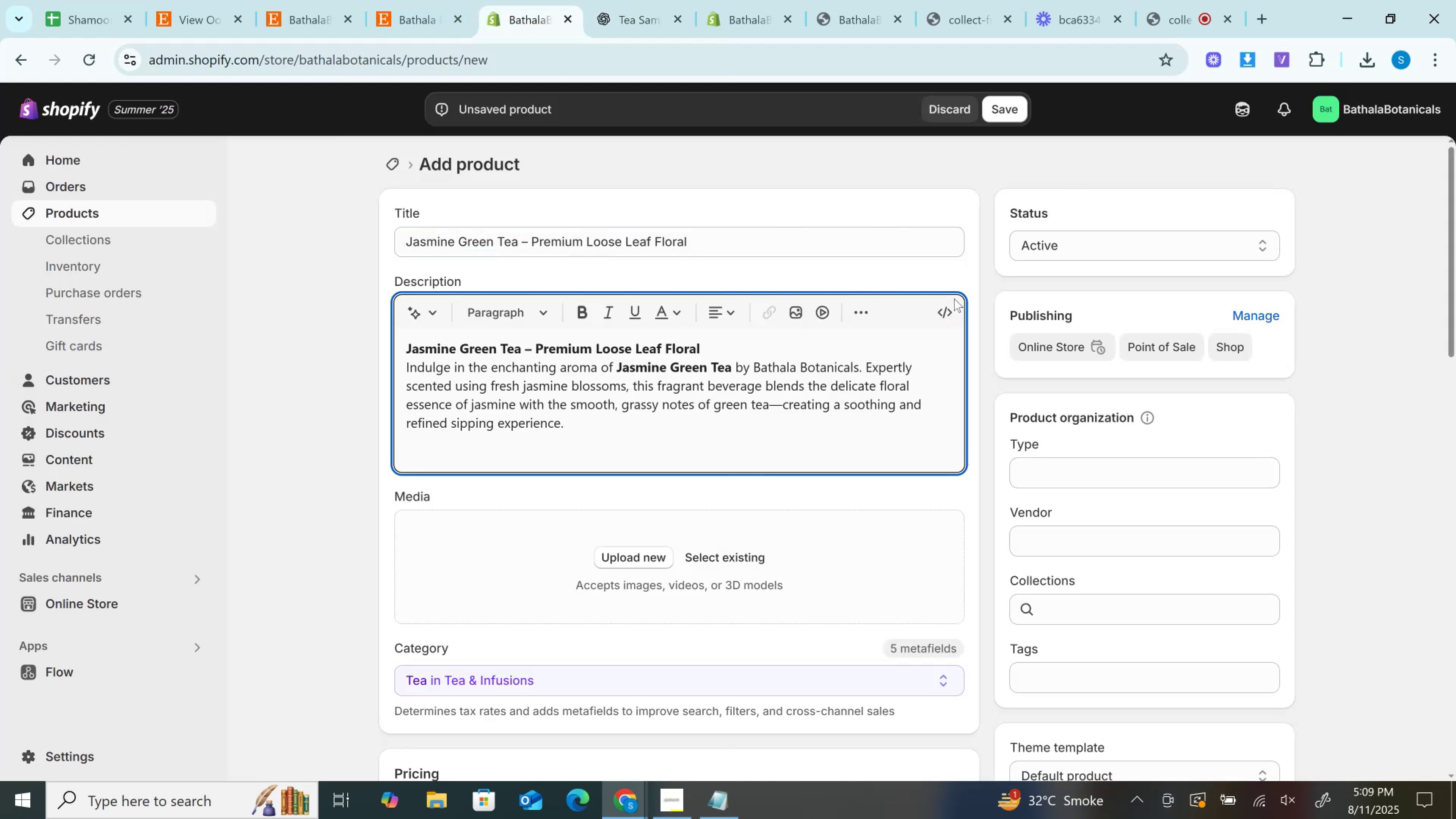 
left_click([954, 300])
 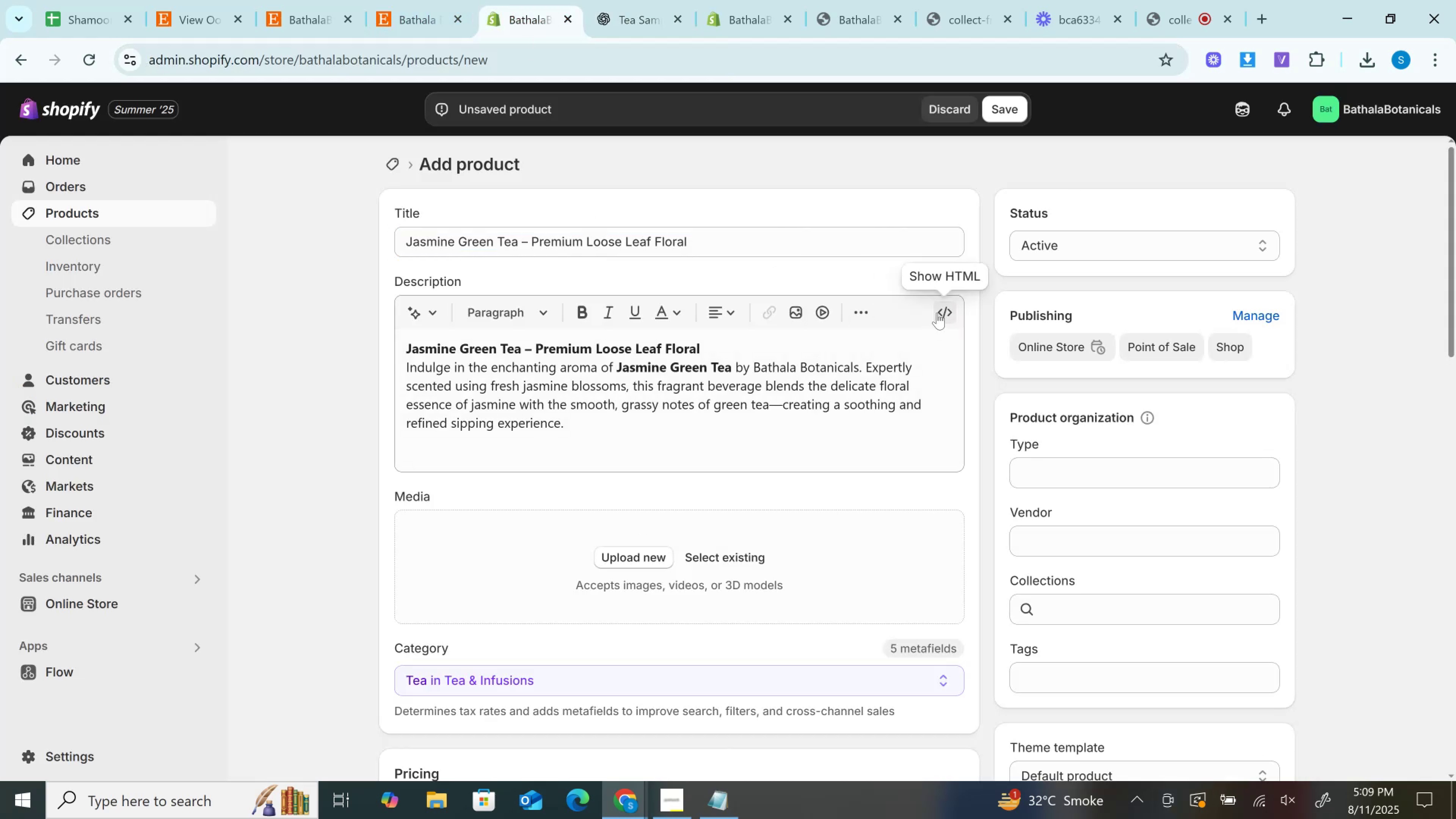 
left_click([941, 312])
 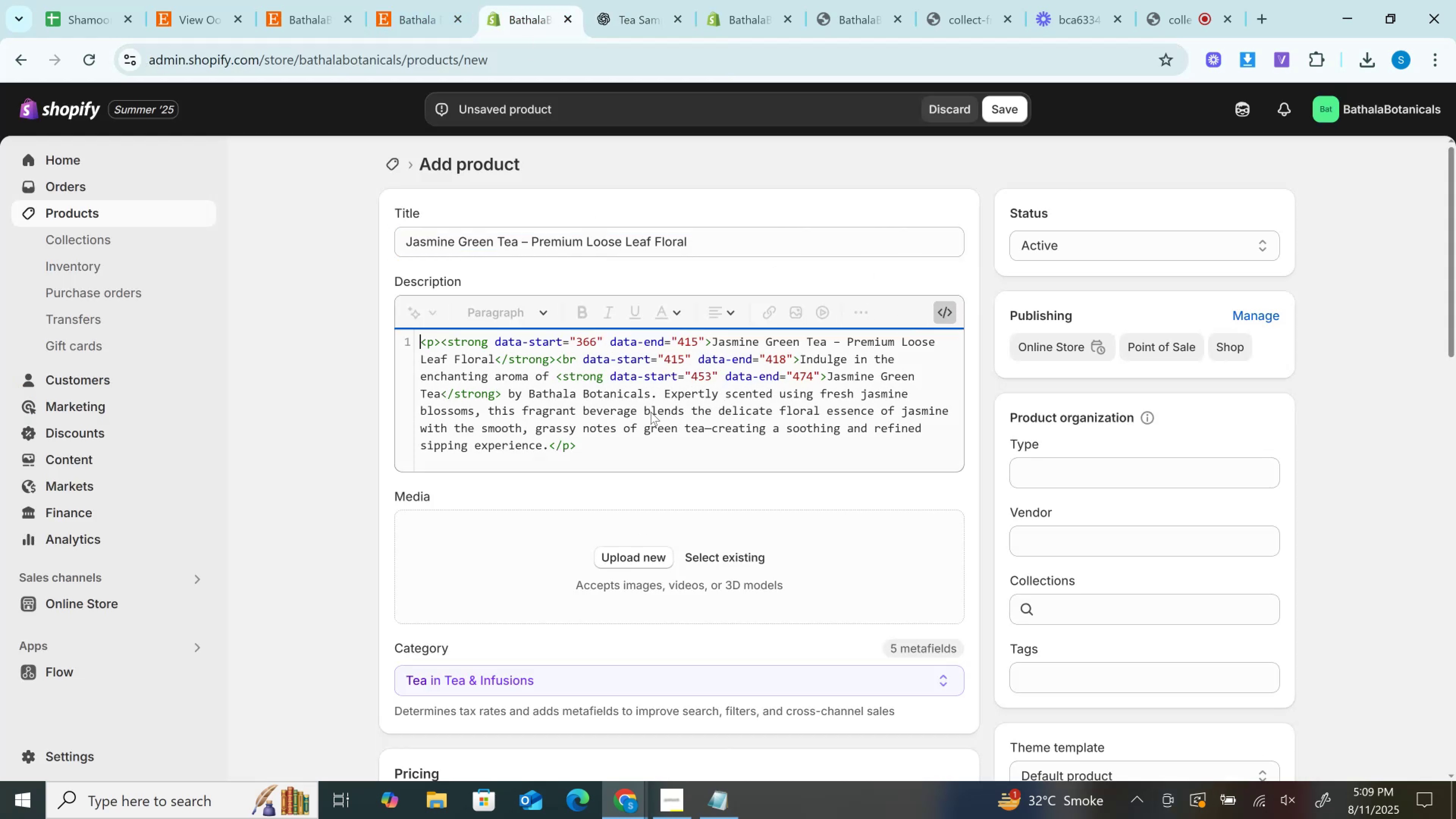 
left_click([619, 454])
 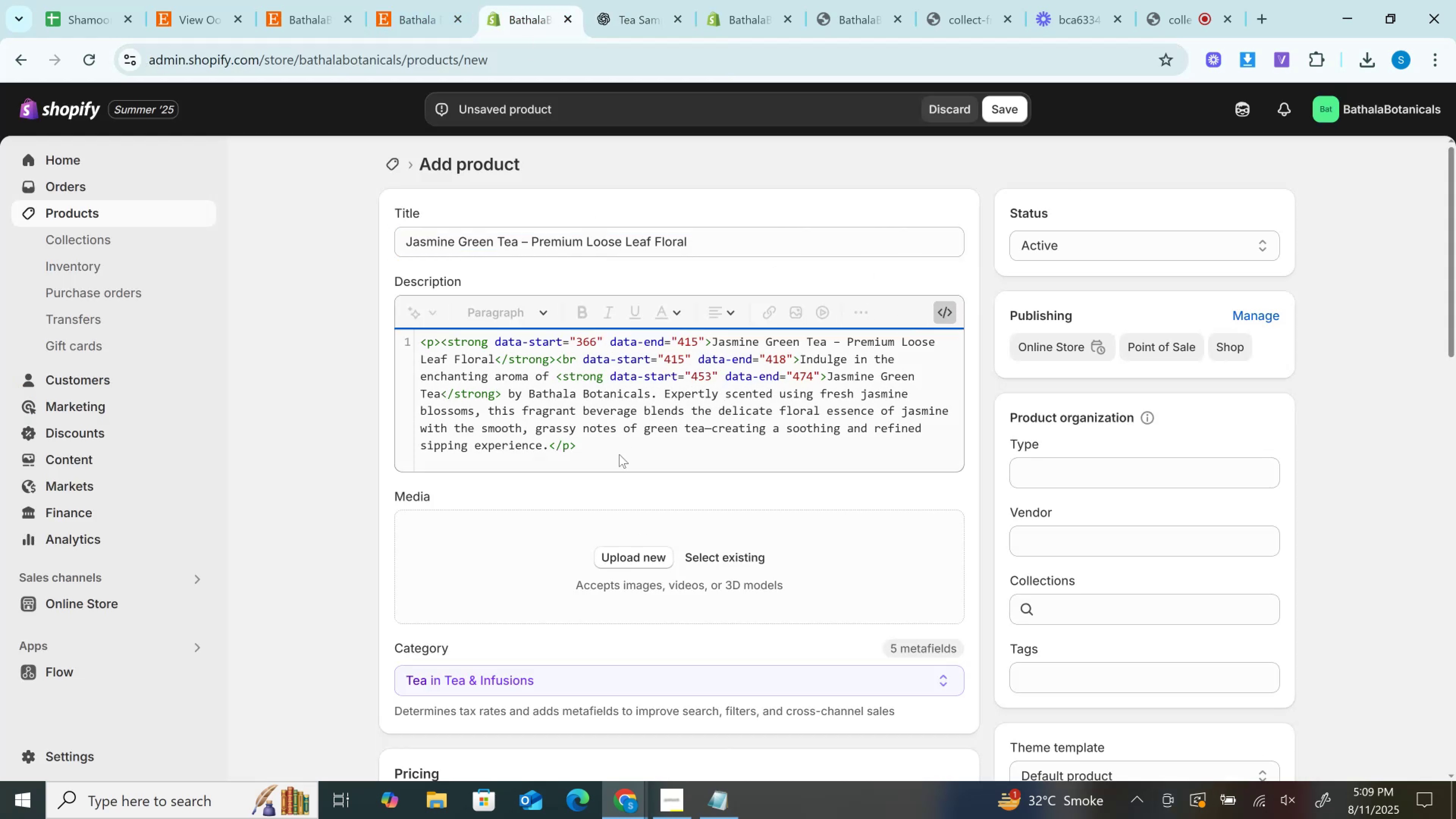 
key(Control+A)
 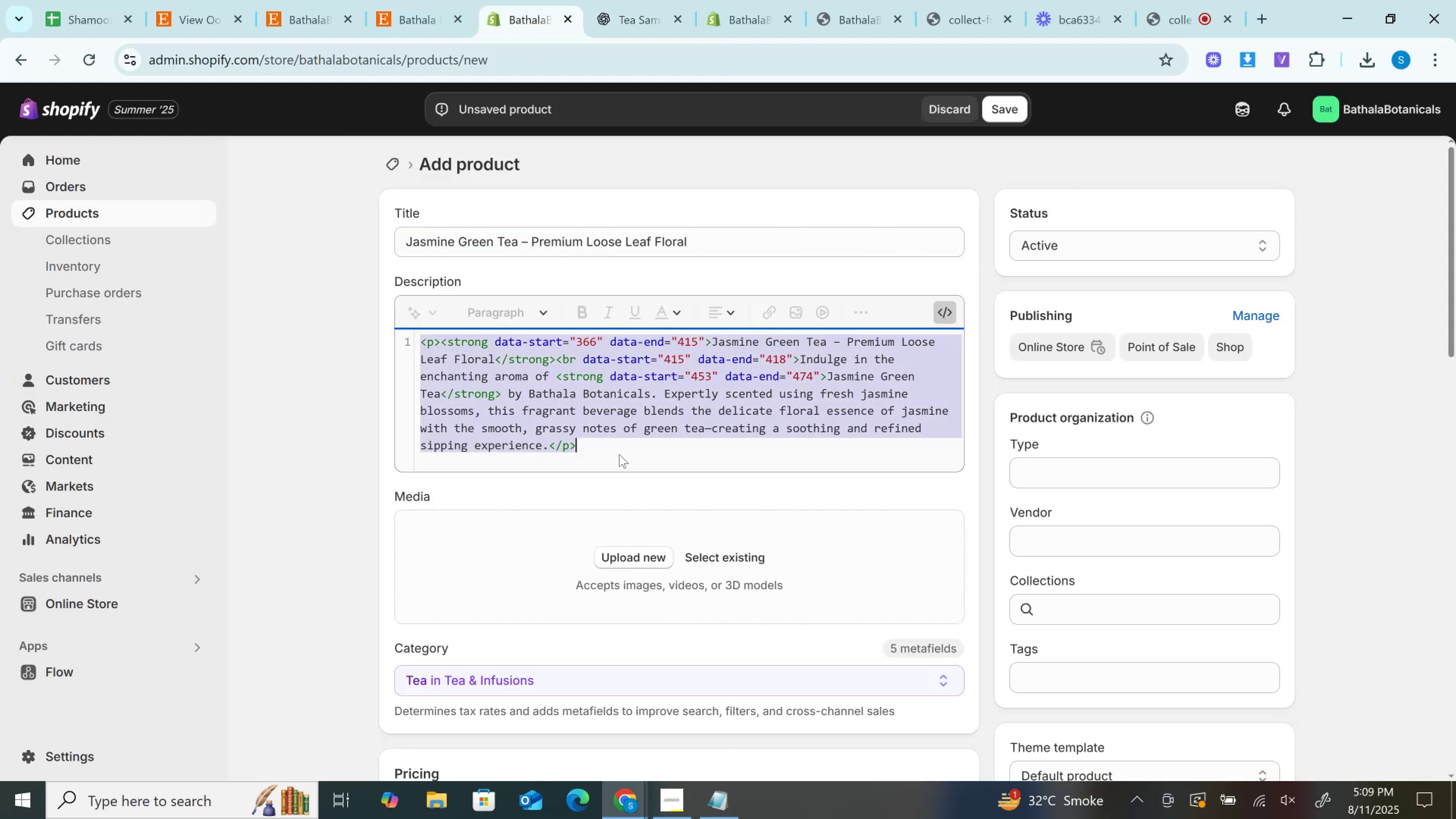 
key(Control+V)
 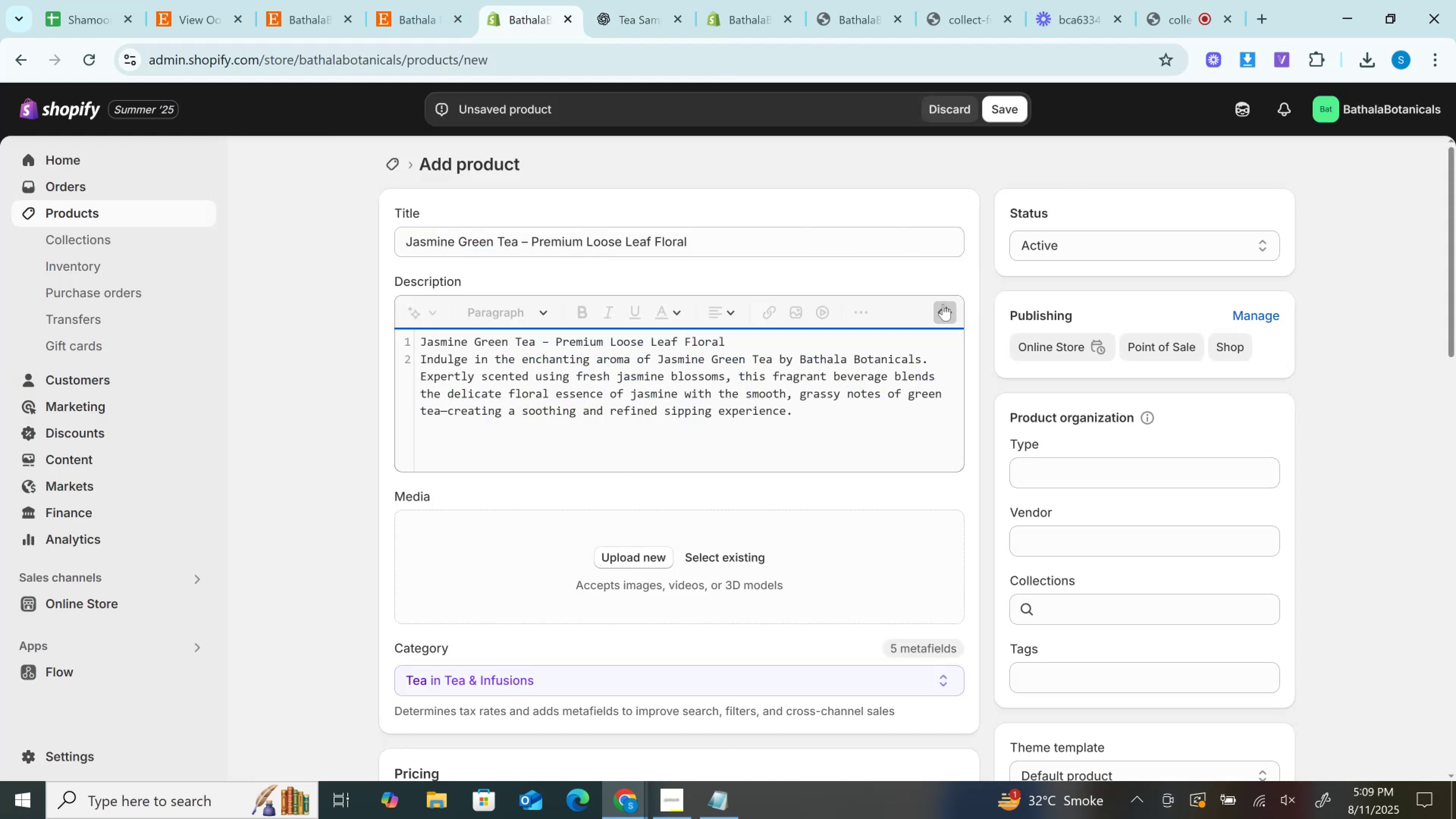 
left_click([943, 312])
 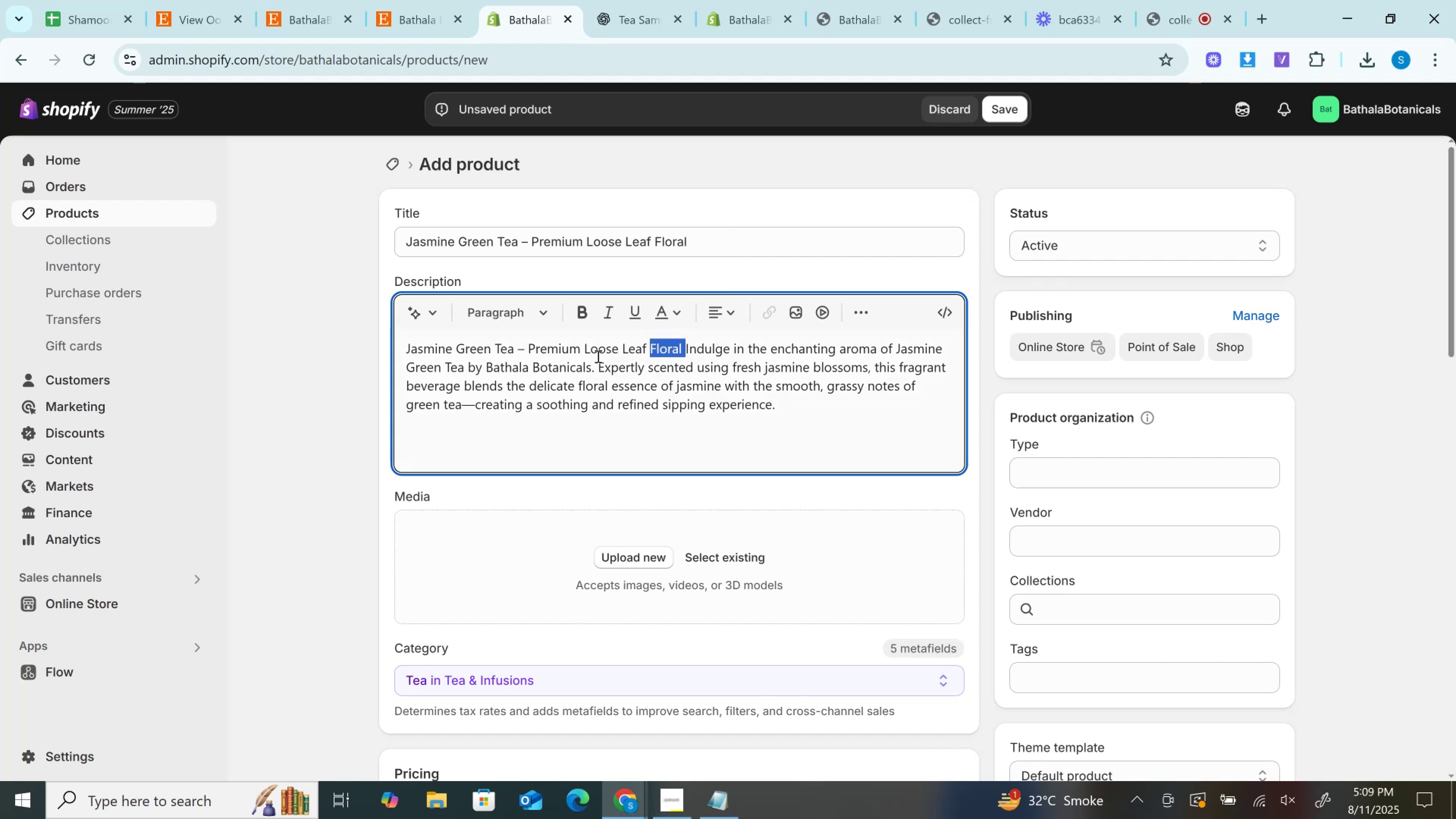 
key(Control+B)
 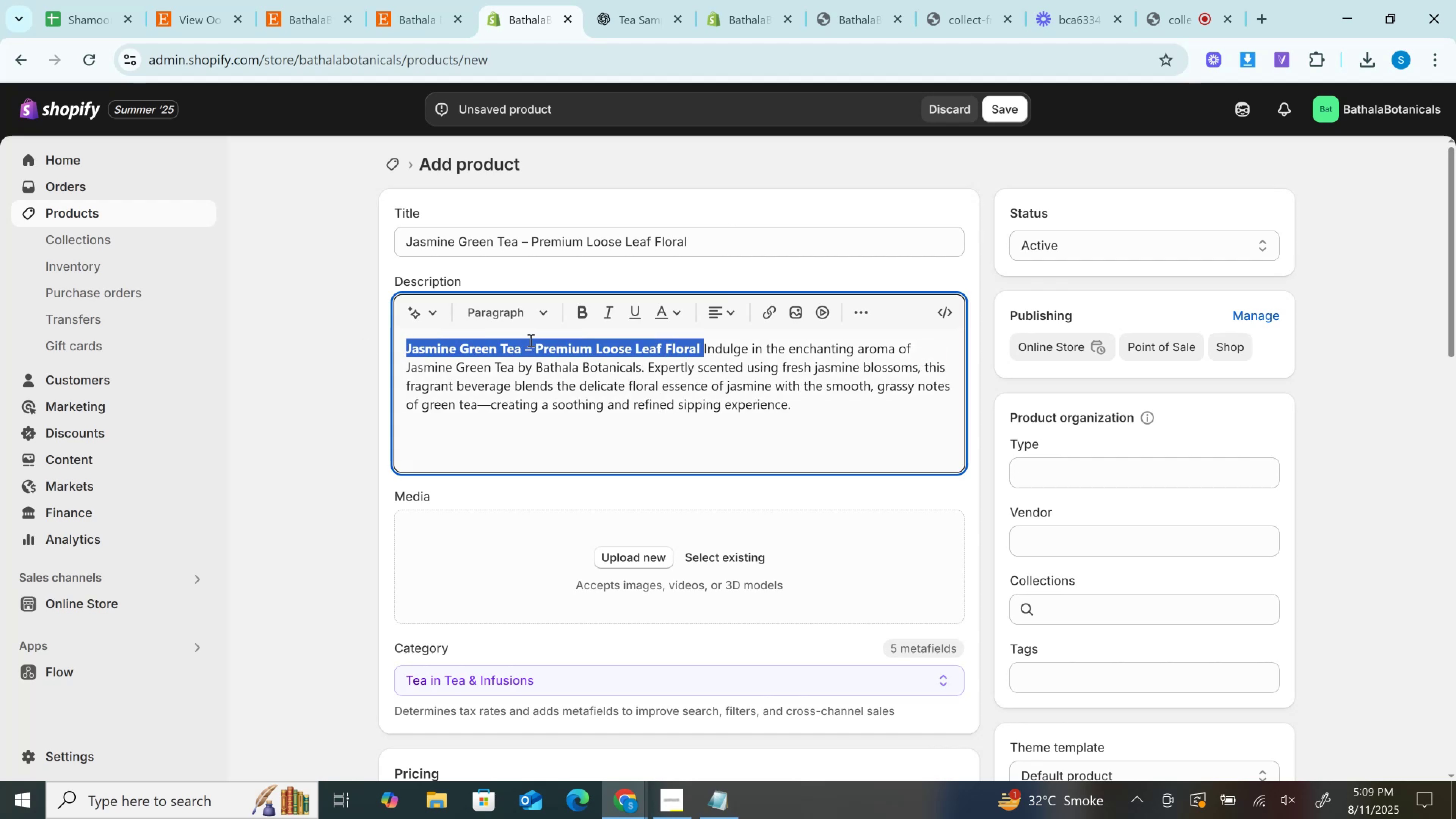 
key(ArrowRight)
 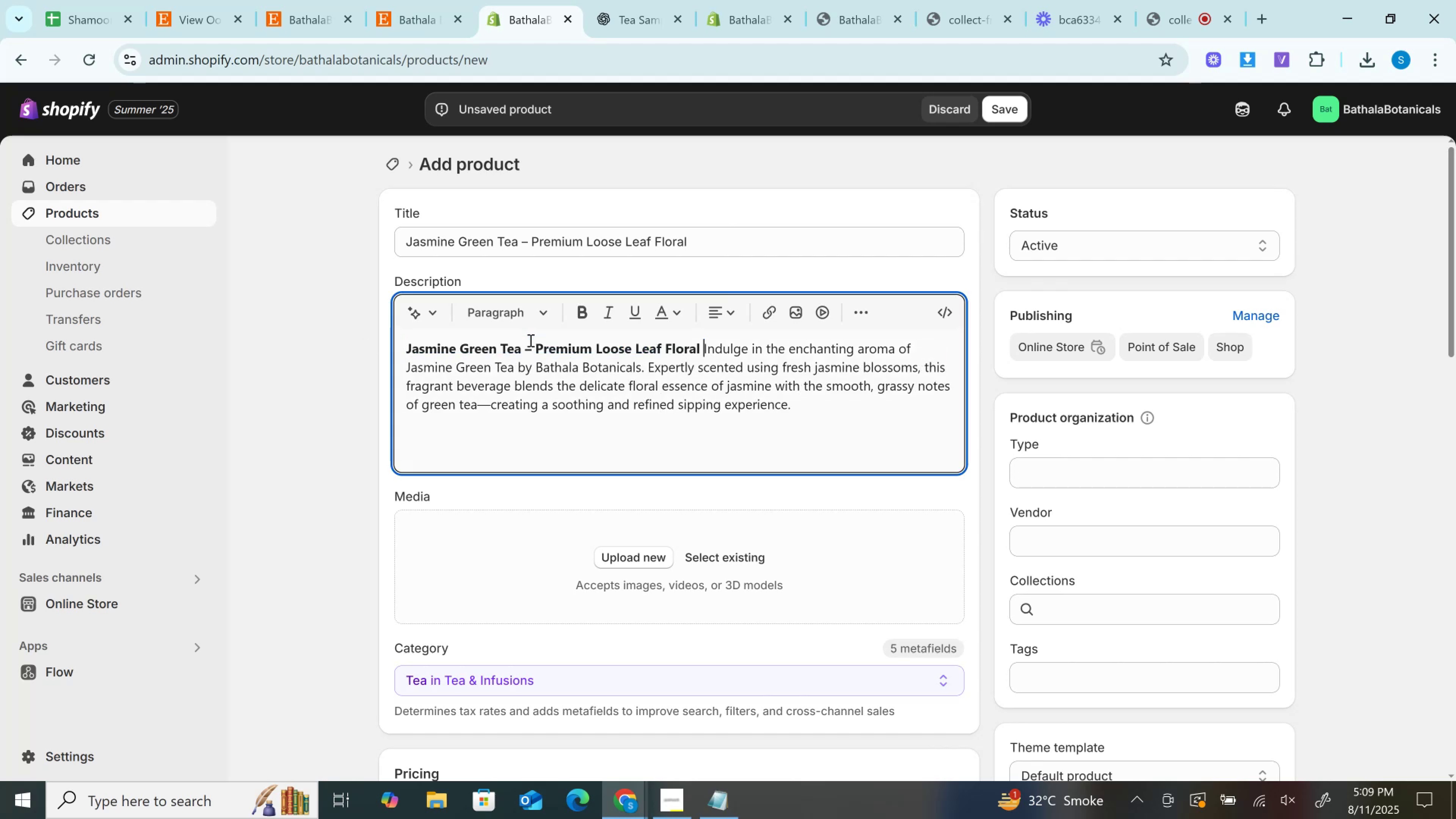 
key(Enter)
 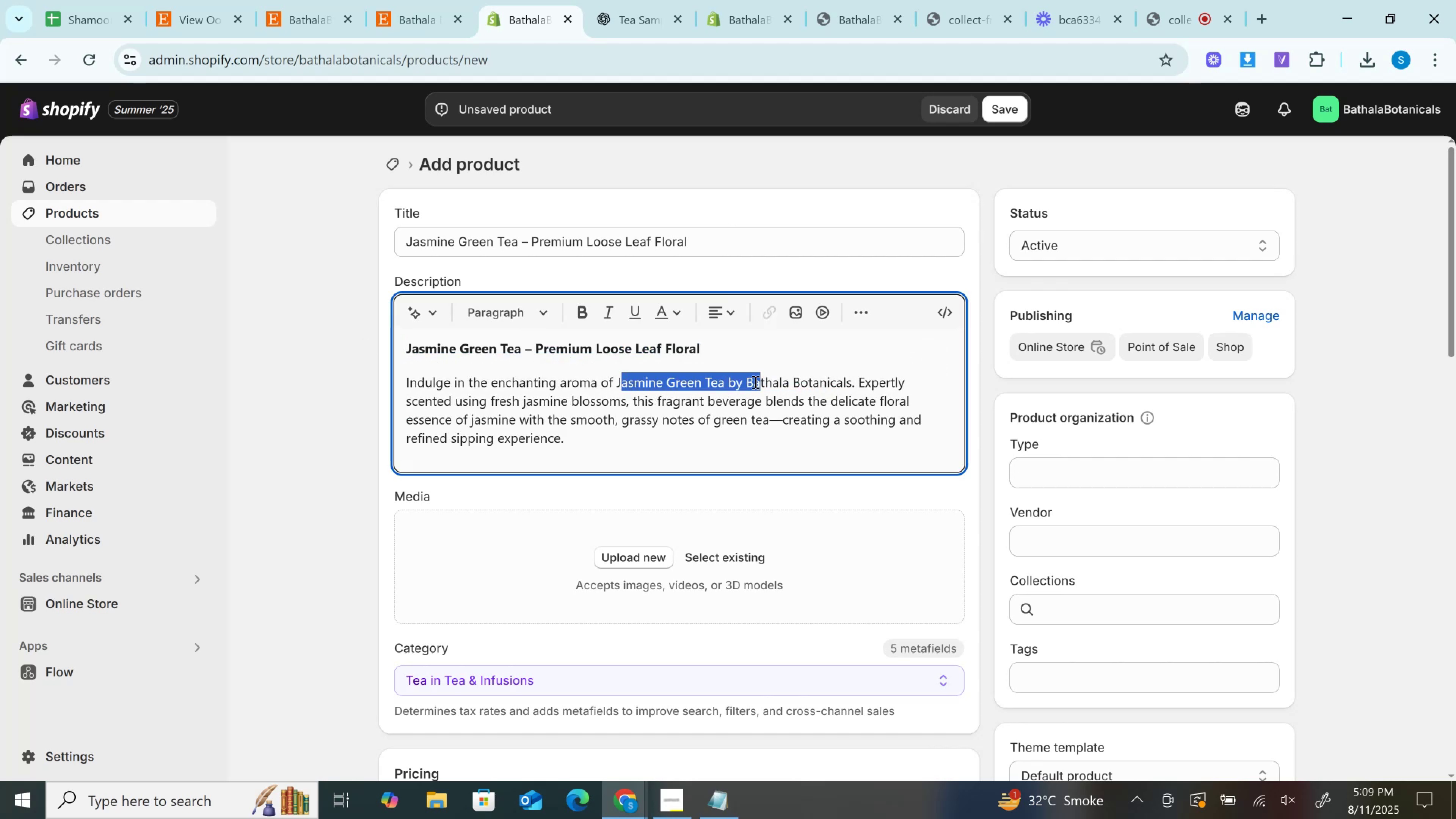 
left_click([728, 383])
 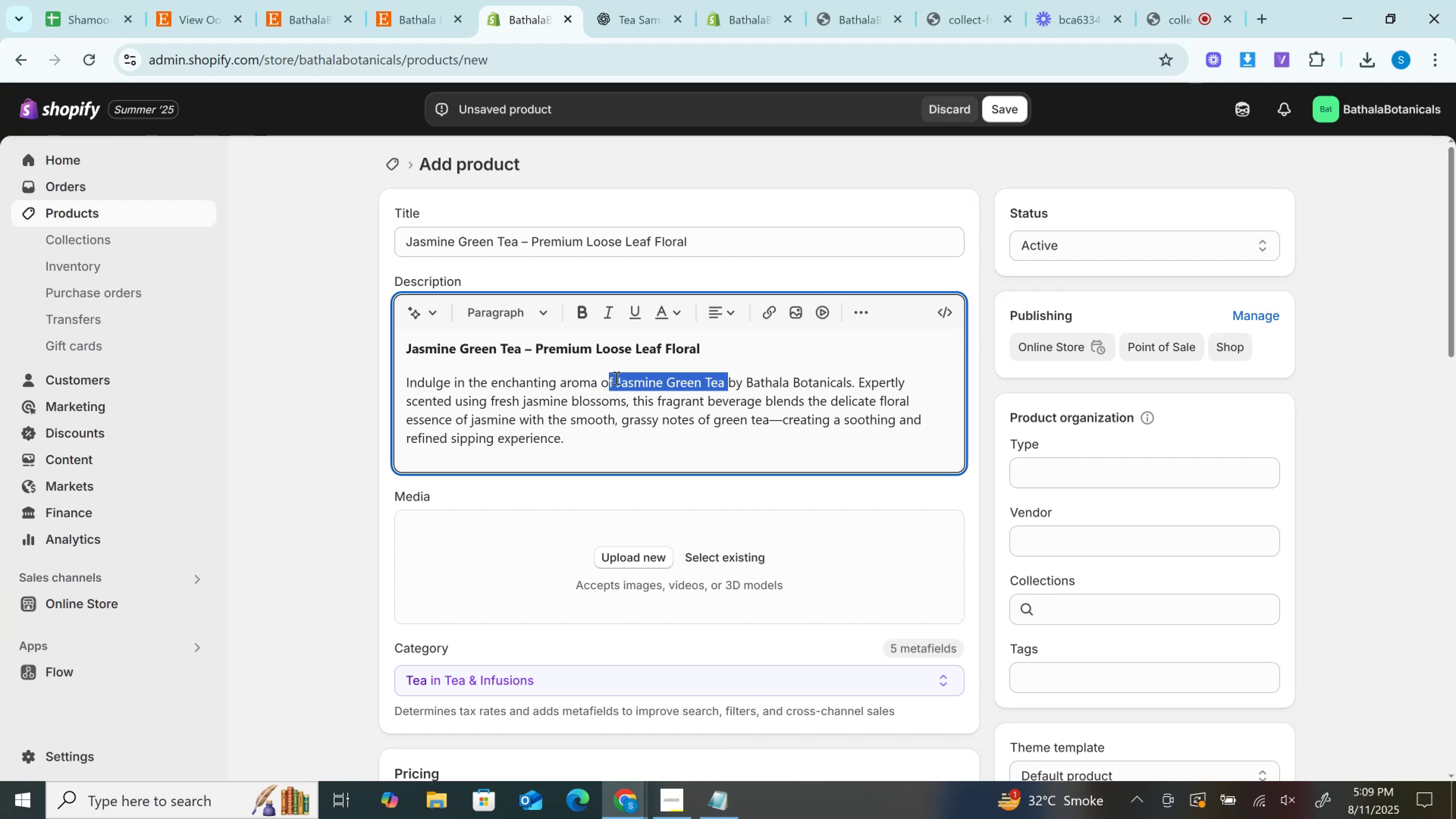 
key(Shift+ArrowRight)
 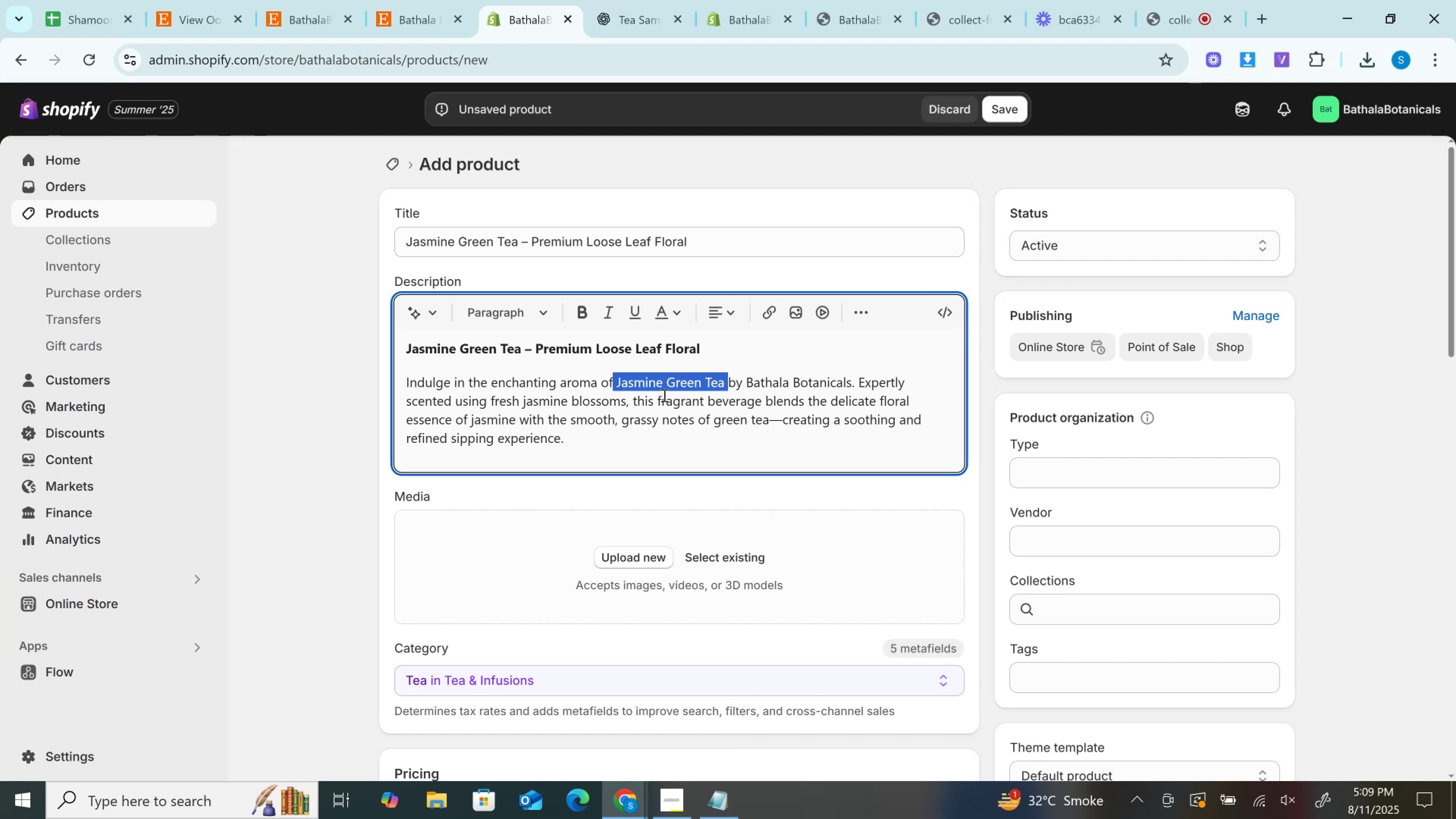 
key(Shift+ArrowRight)
 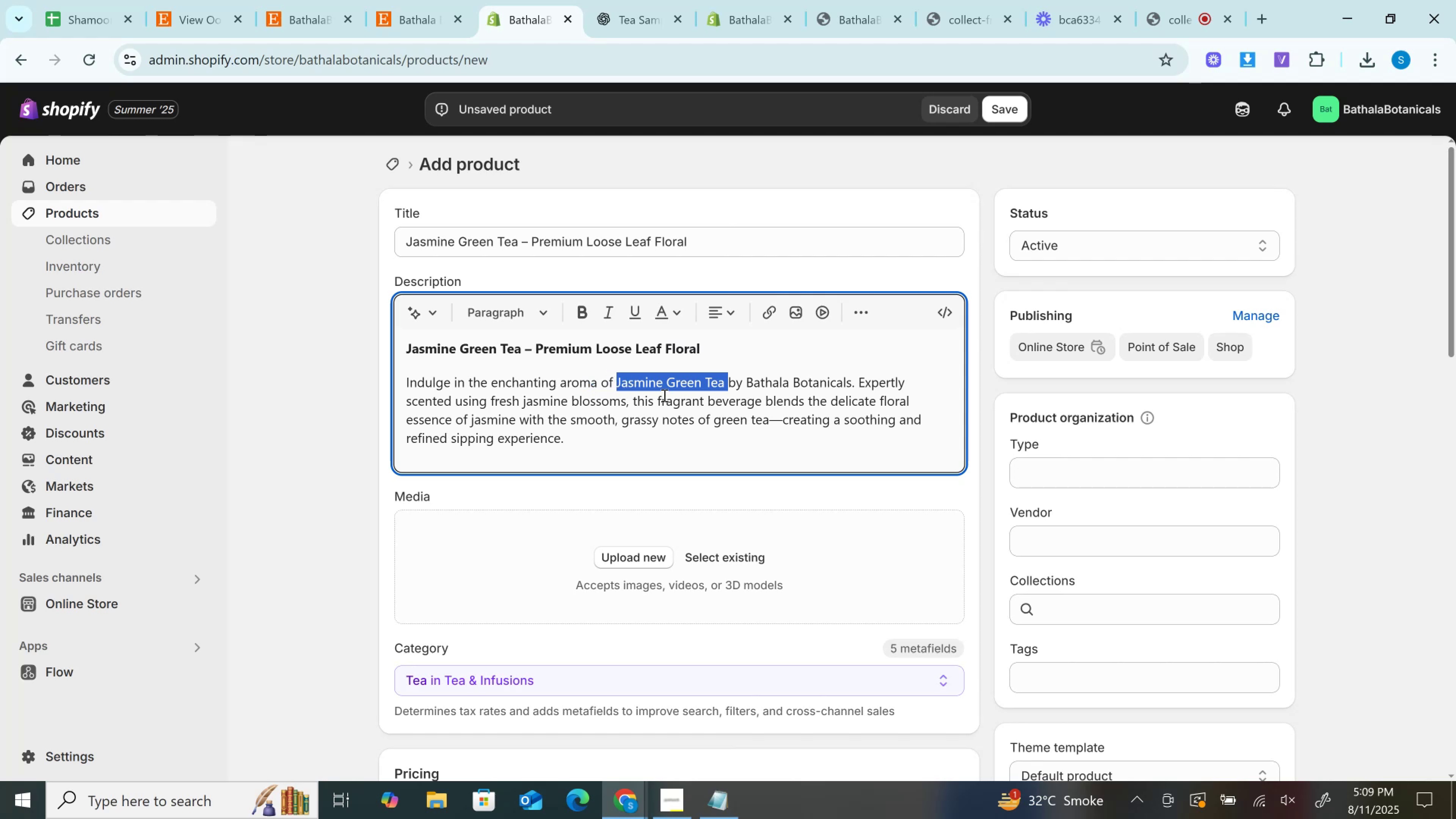 
key(Control+B)
 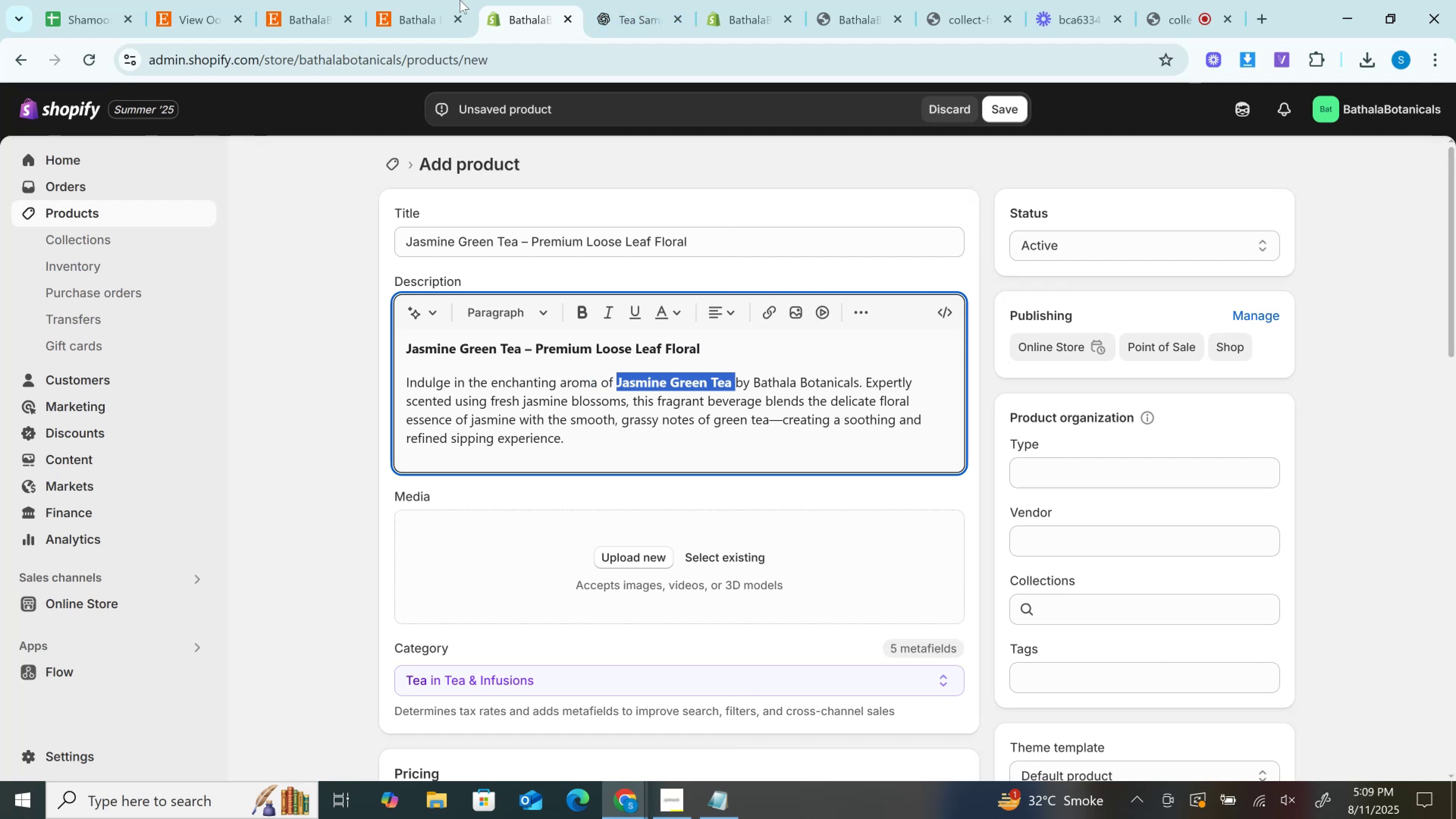 
left_click([436, 0])
 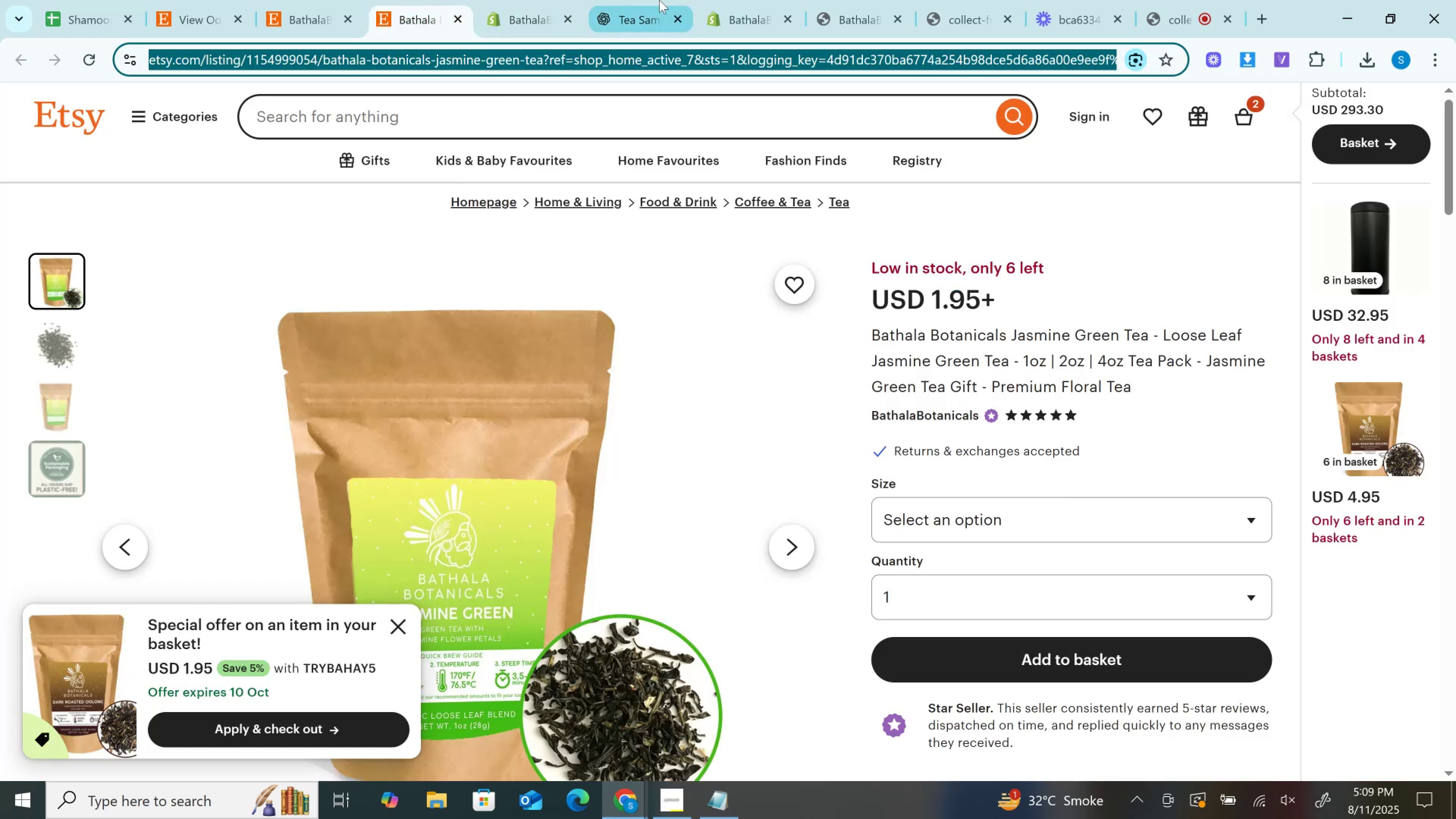 
left_click([654, 0])
 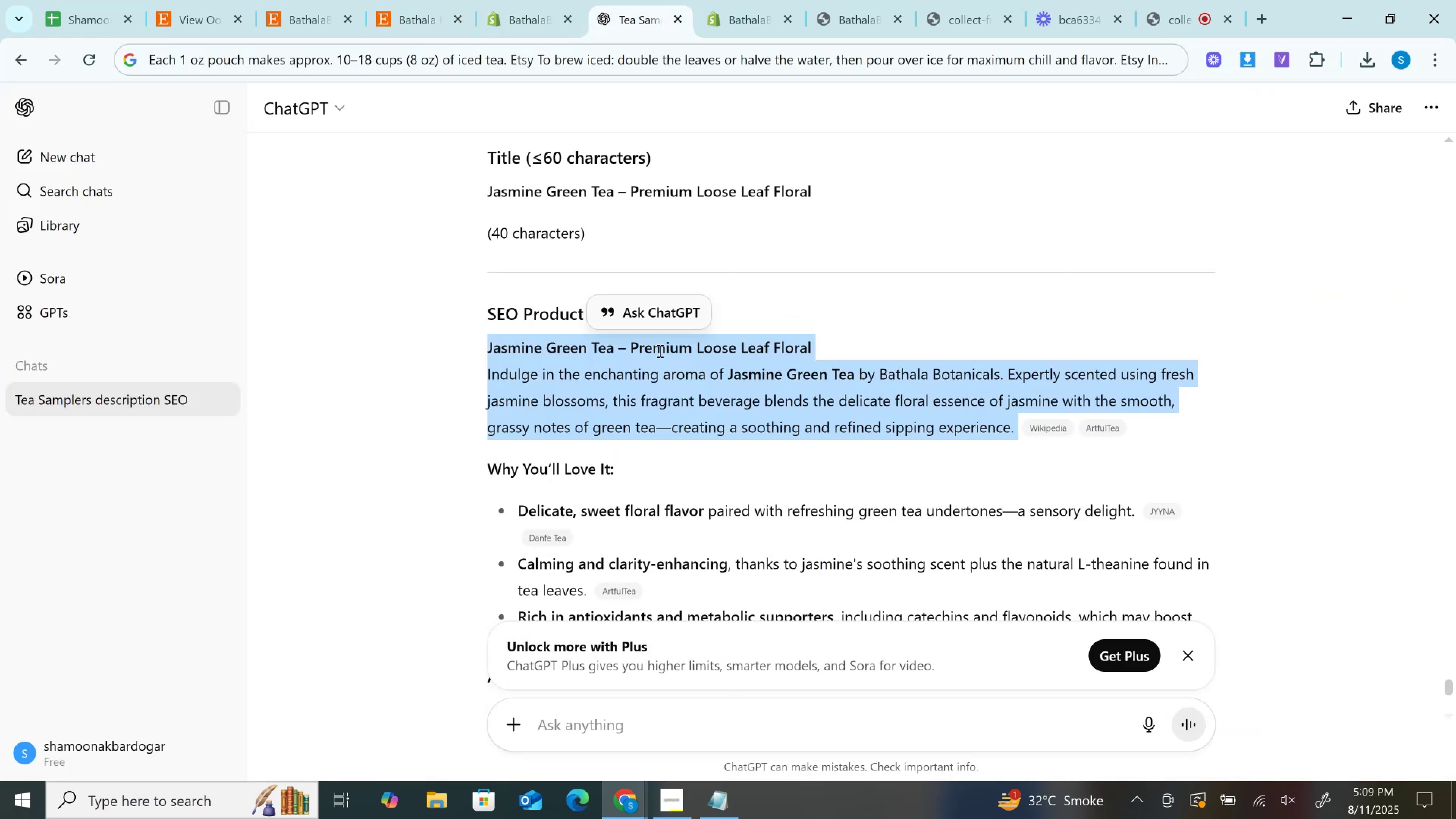 
scroll: coordinate [657, 366], scroll_direction: down, amount: 3.0
 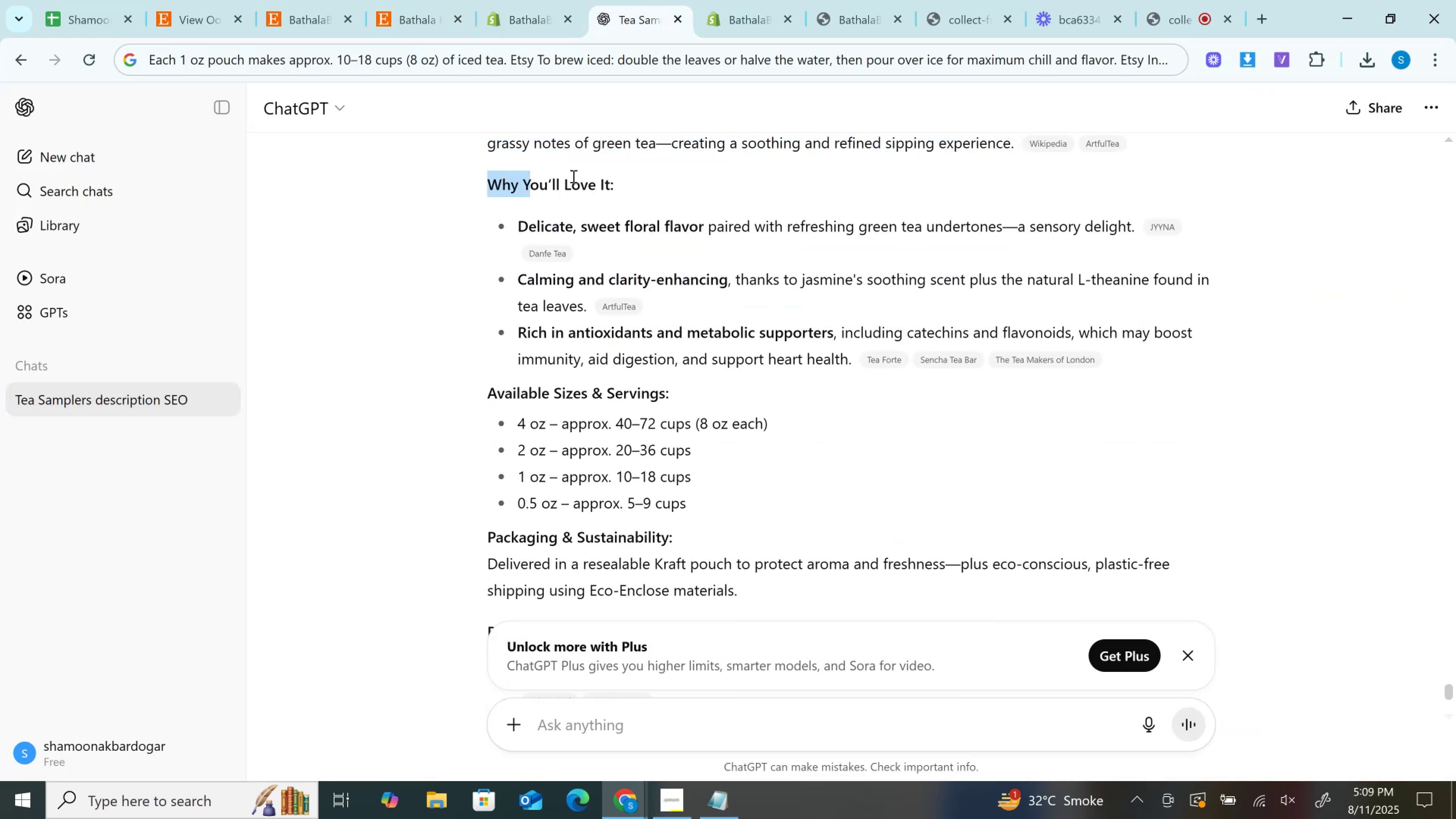 
key(Control+C)
 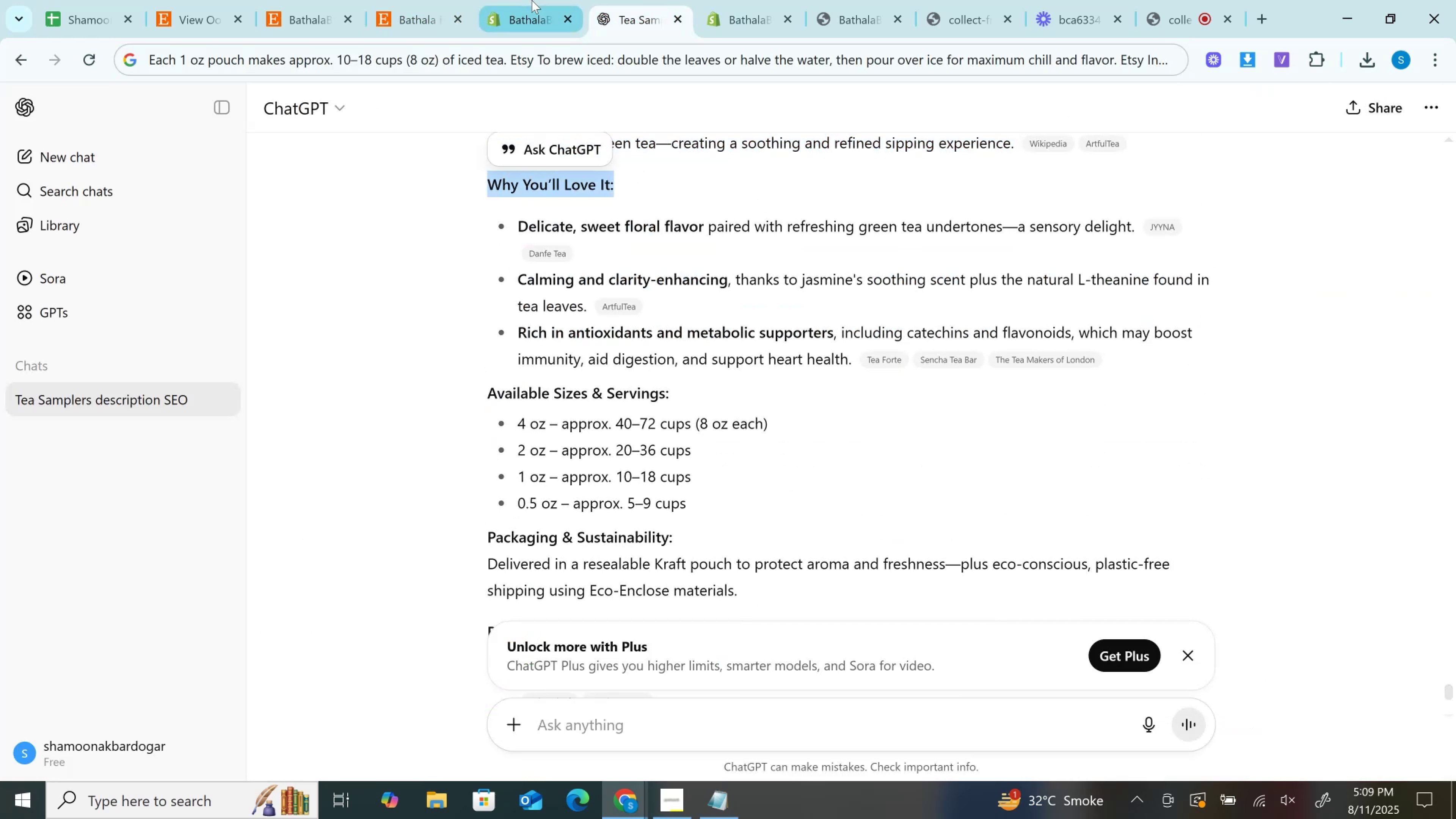 
left_click([532, 0])
 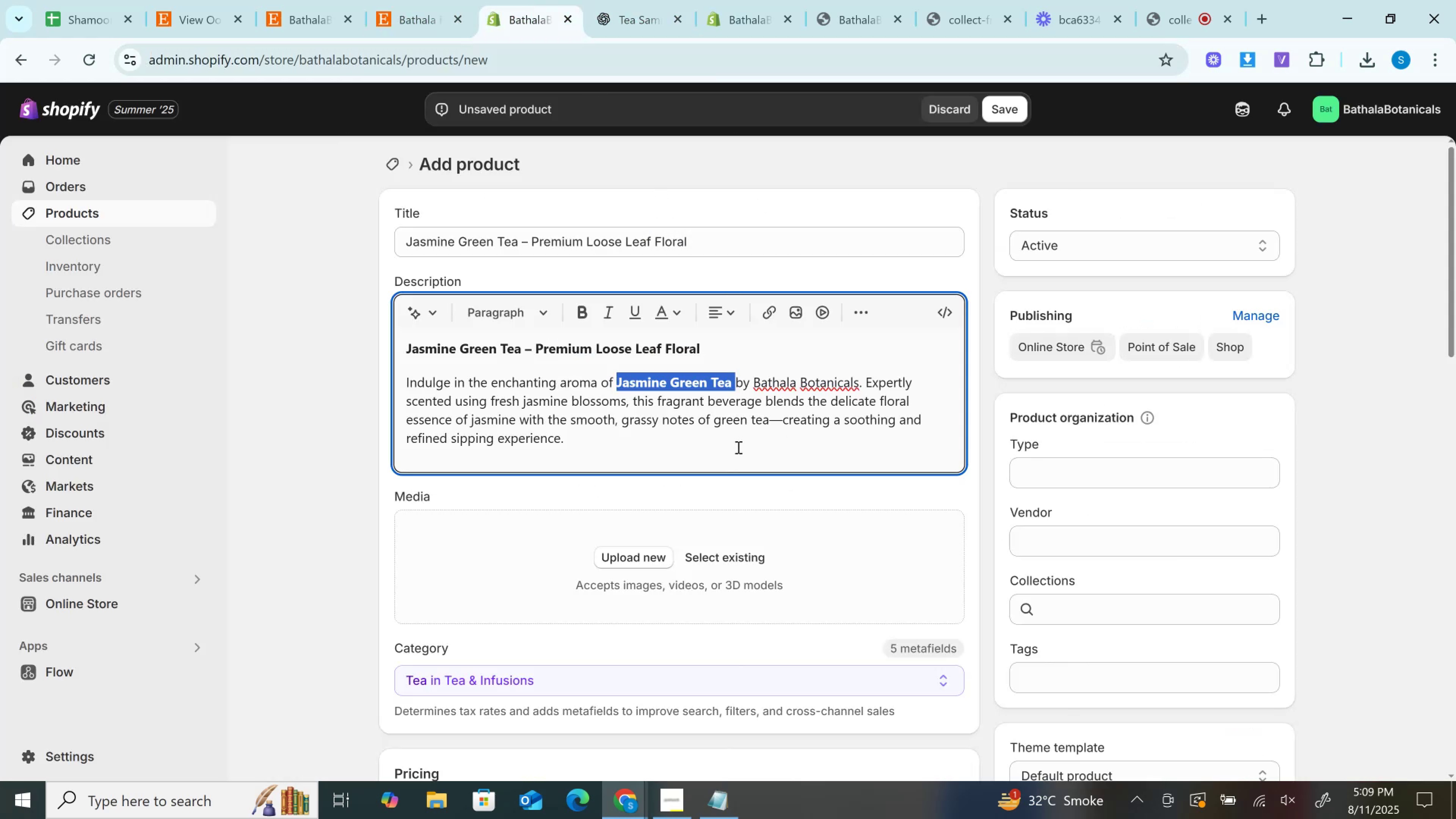 
left_click([736, 449])
 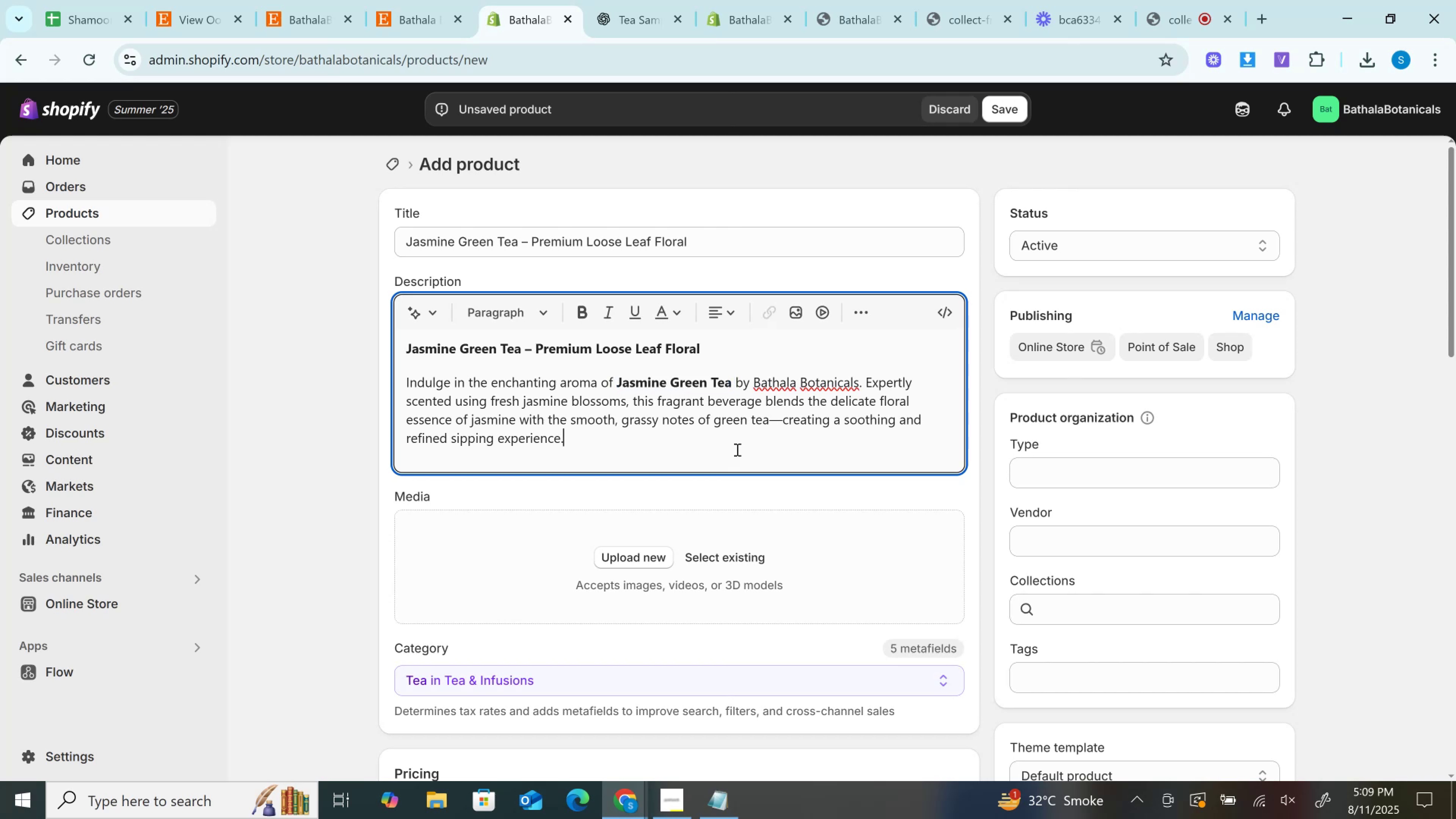 
key(Enter)
 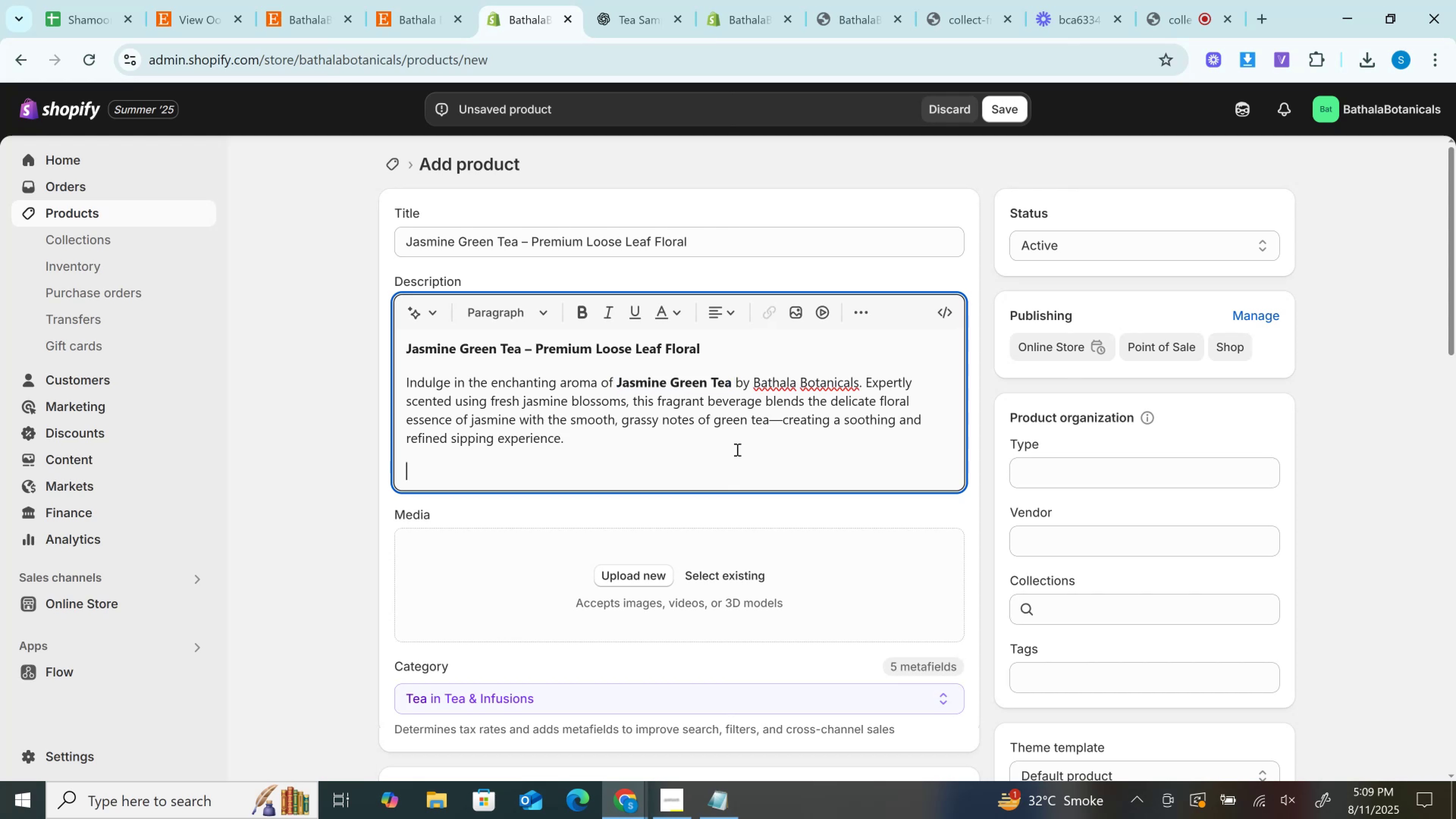 
key(Control+V)
 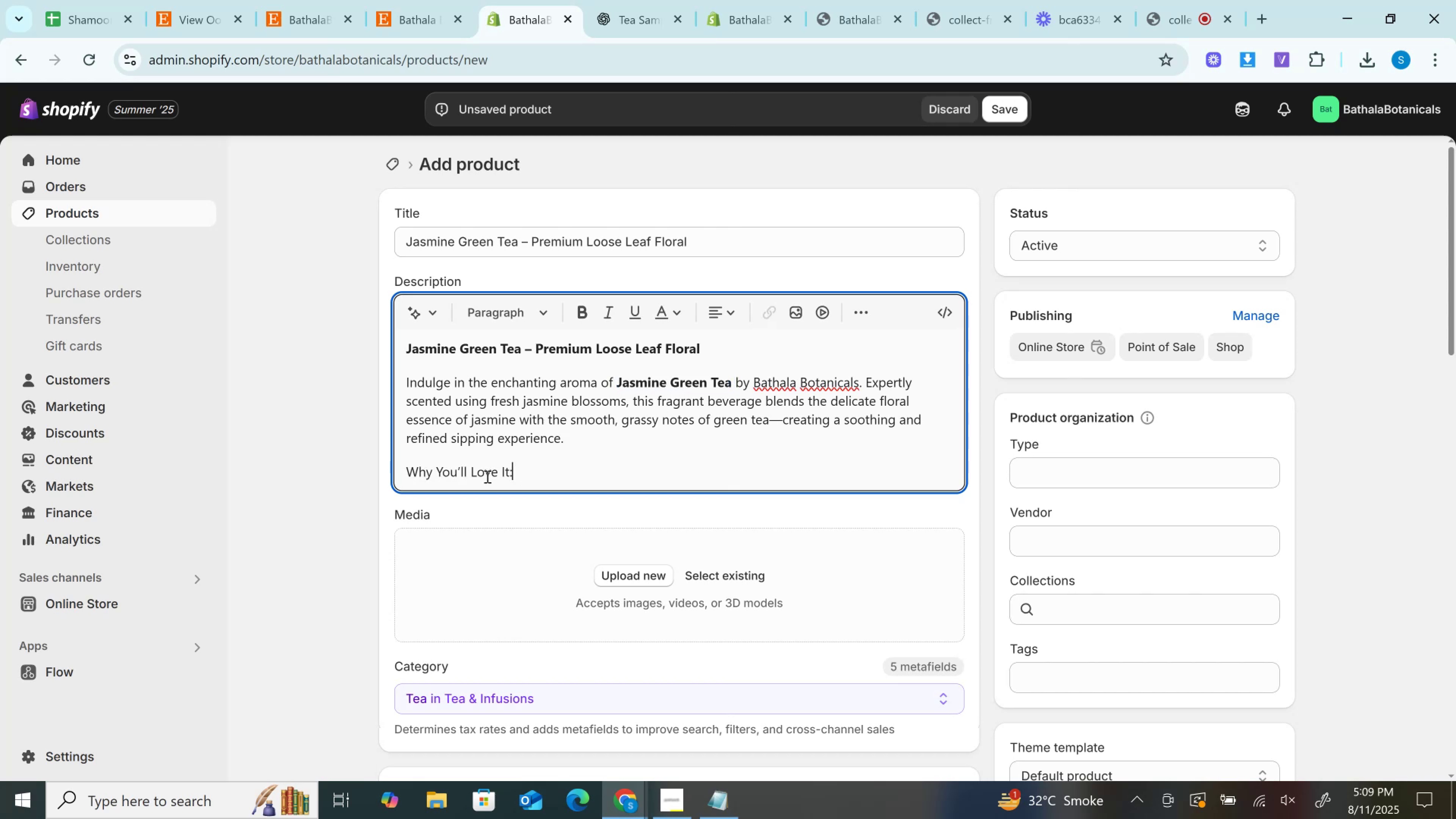 
key(Control+B)
 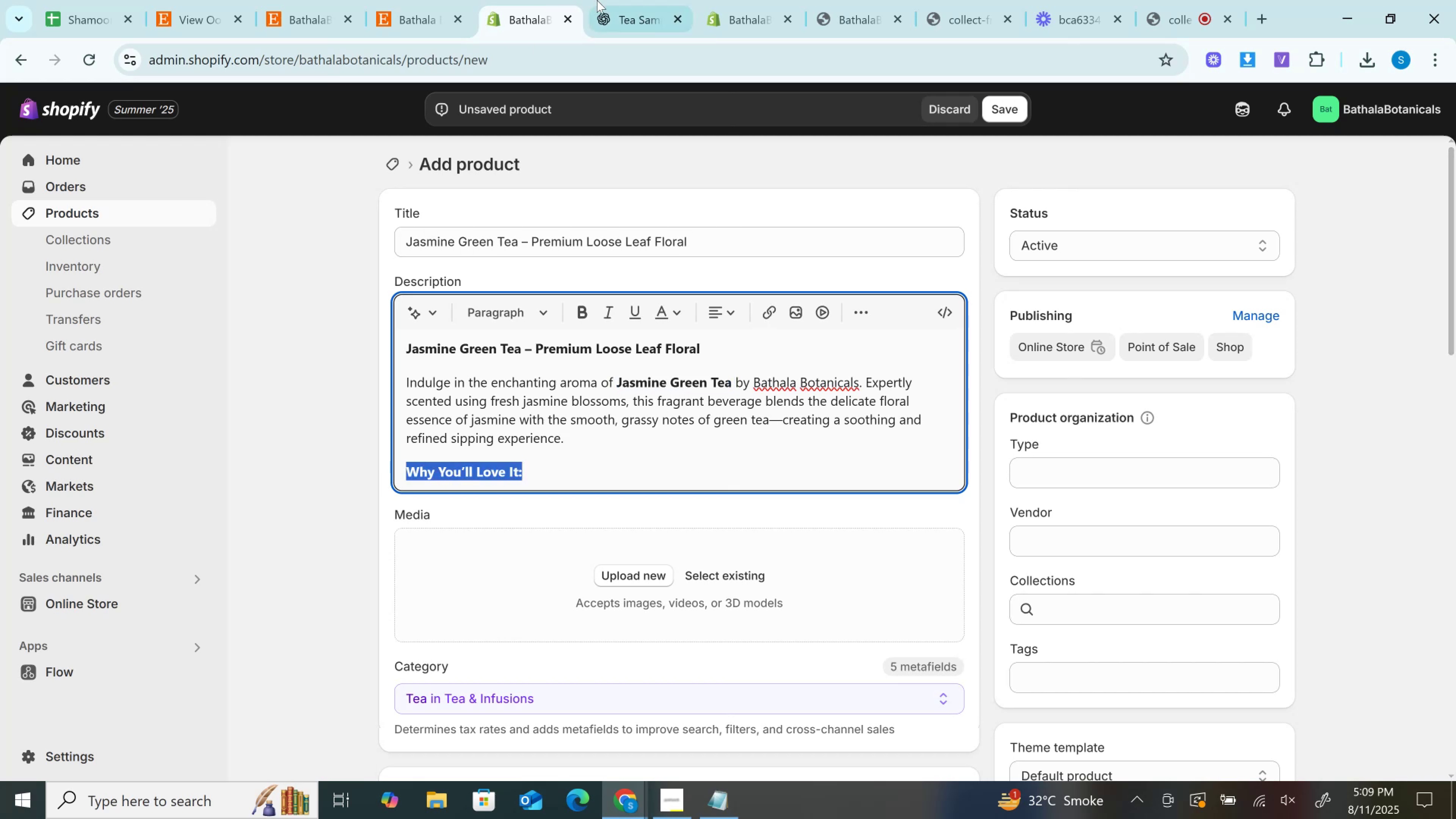 
left_click([604, 0])
 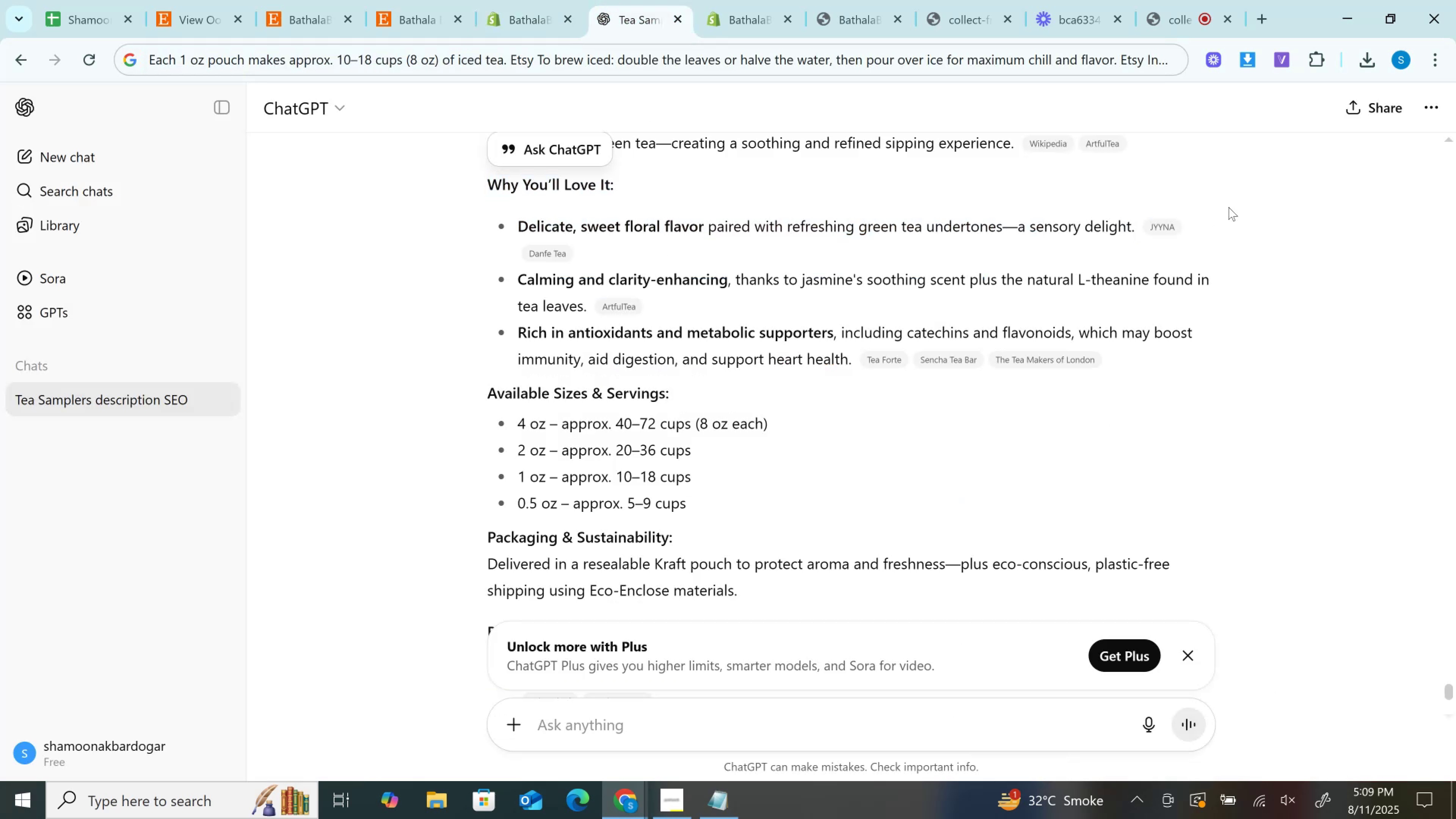 
wait(6.09)
 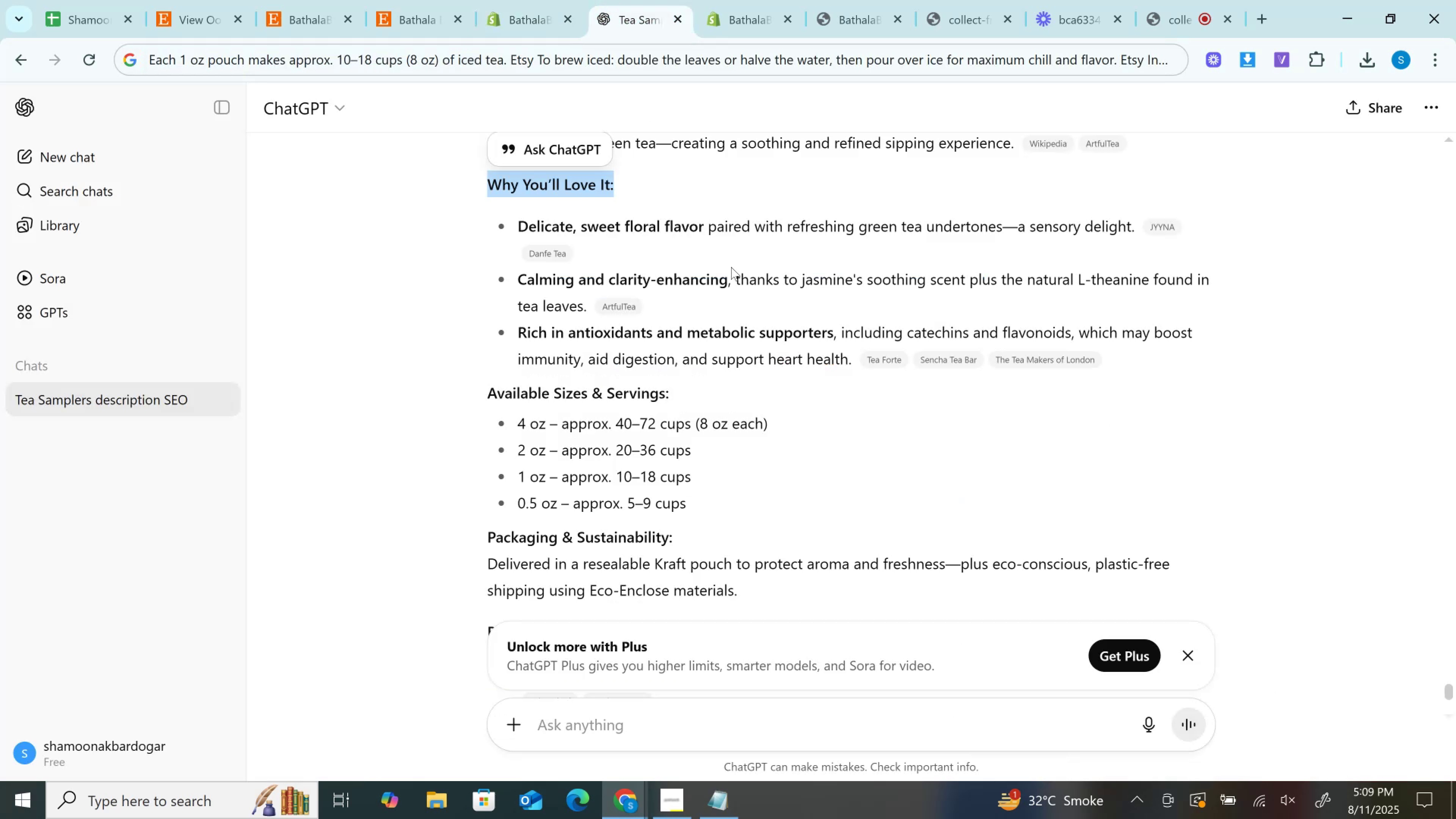 
key(Control+C)
 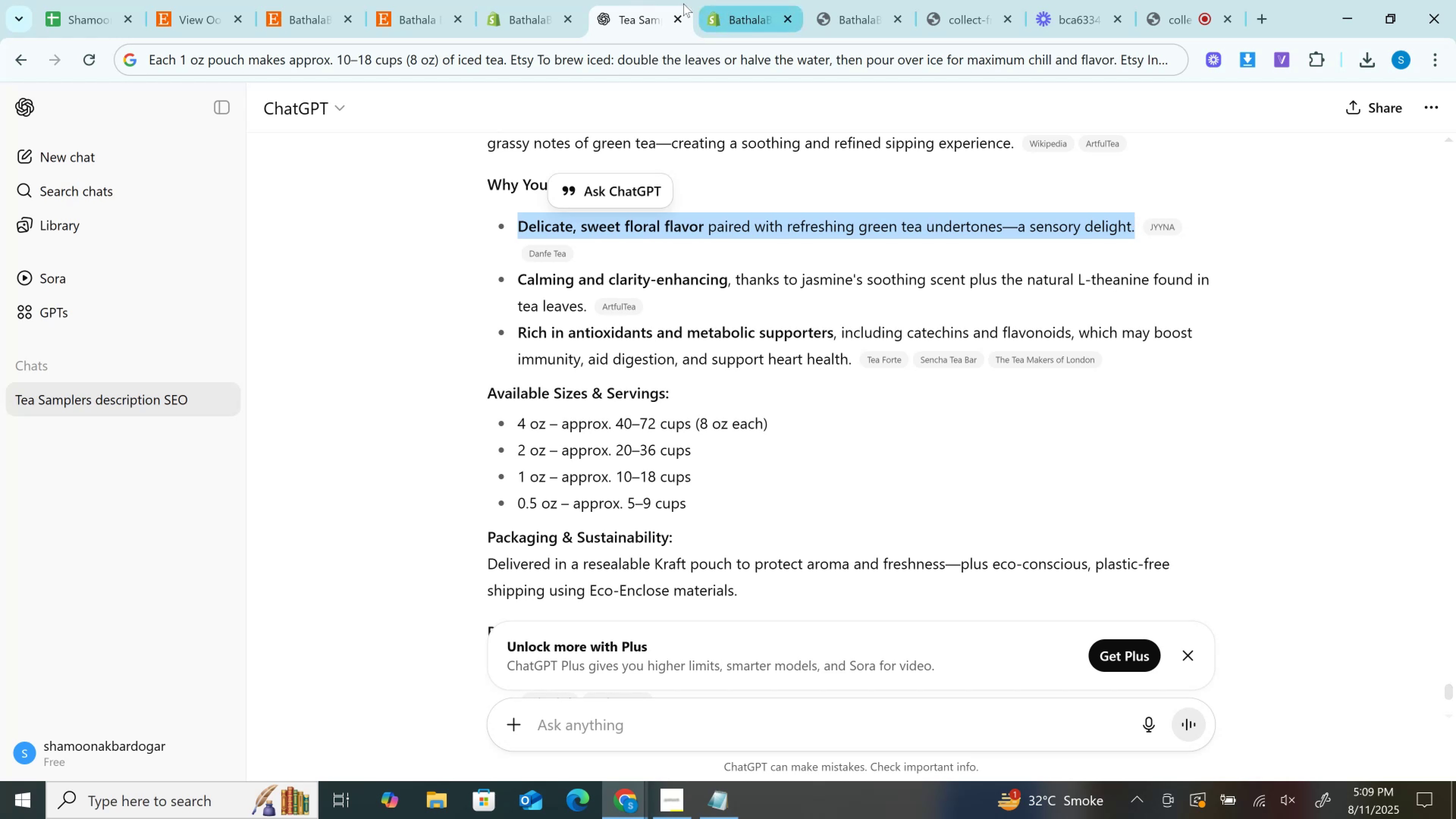 
left_click([527, 0])
 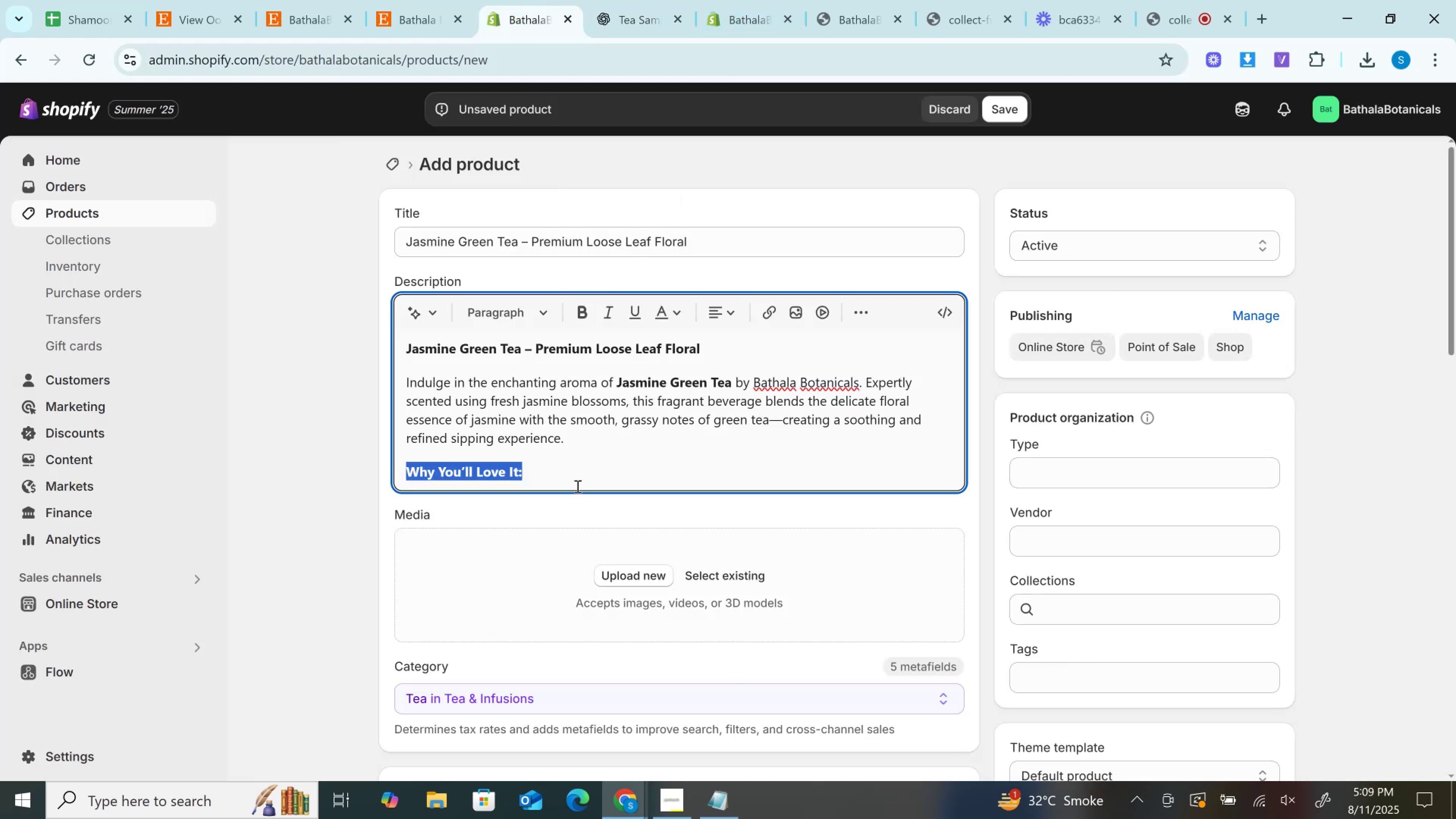 
left_click([574, 483])
 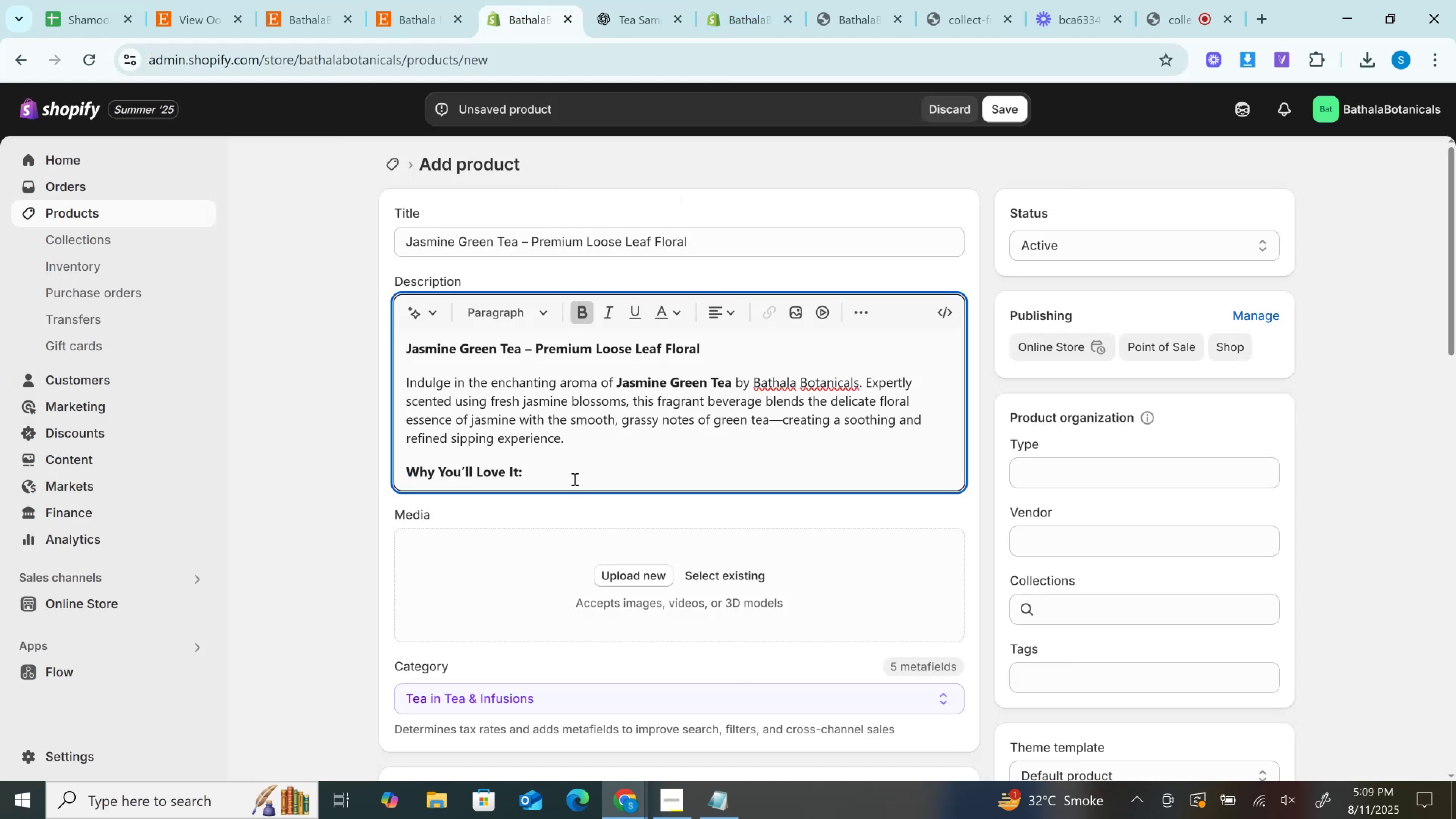 
key(Enter)
 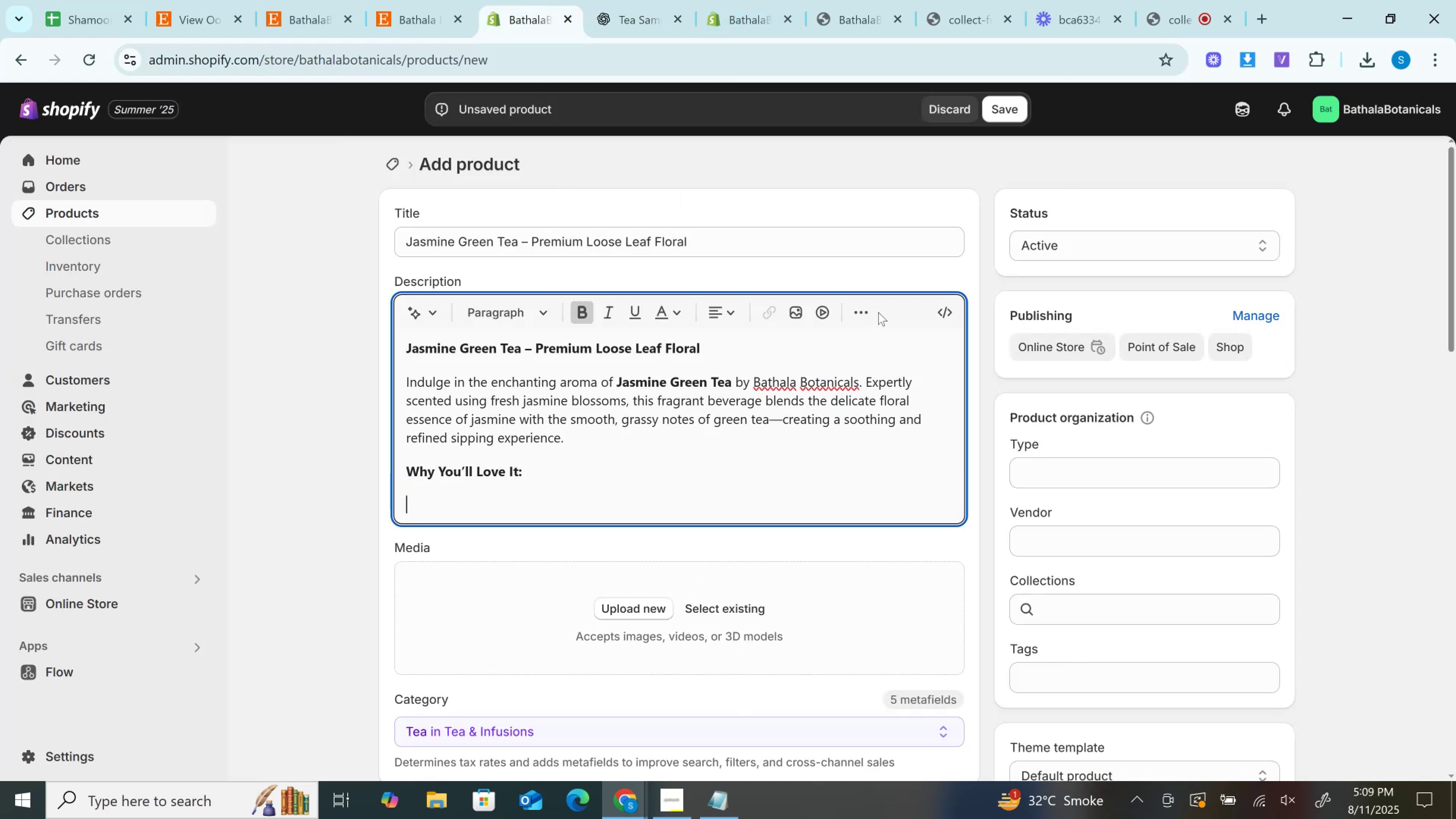 
double_click([865, 312])
 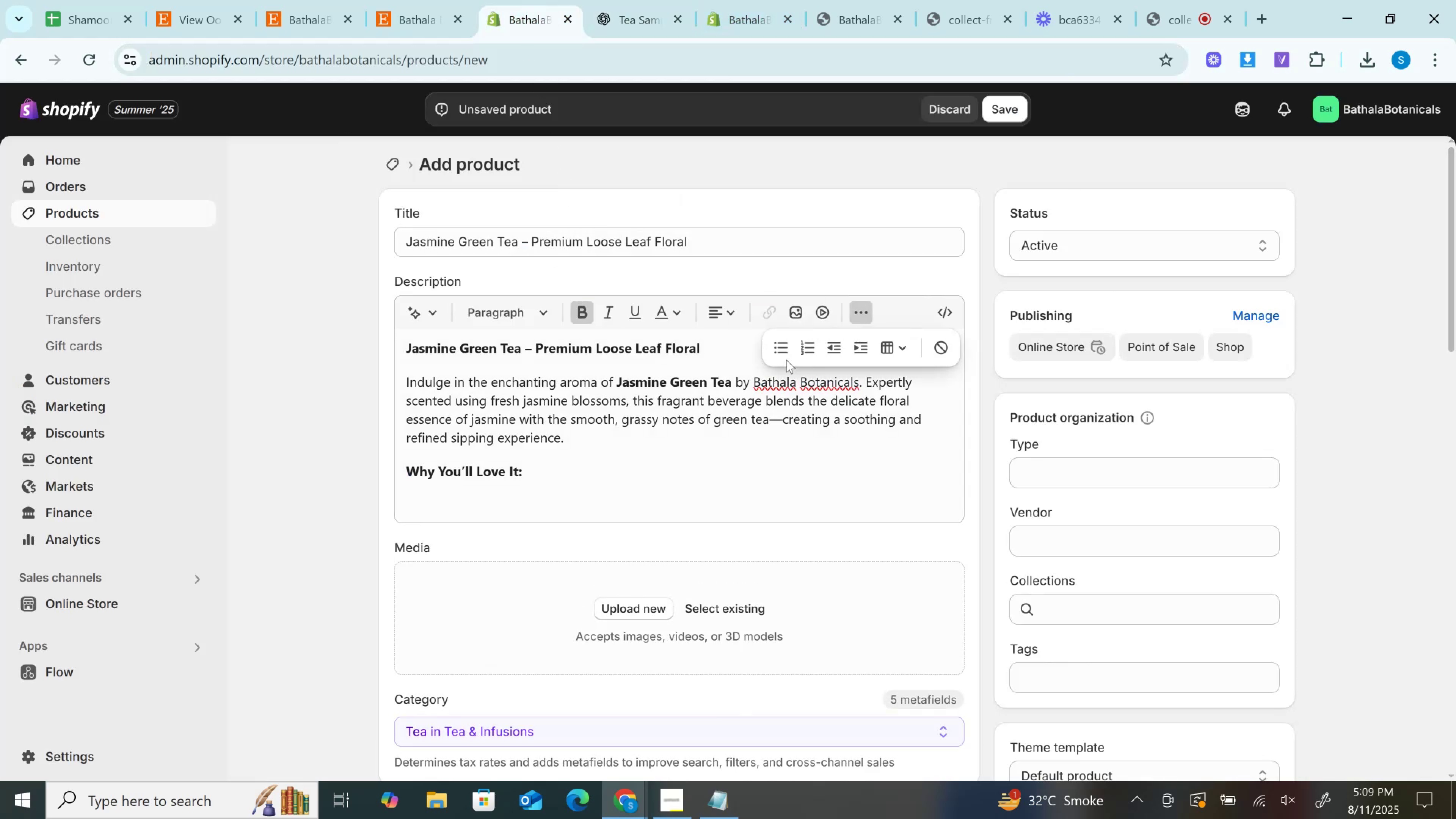 
double_click([783, 354])
 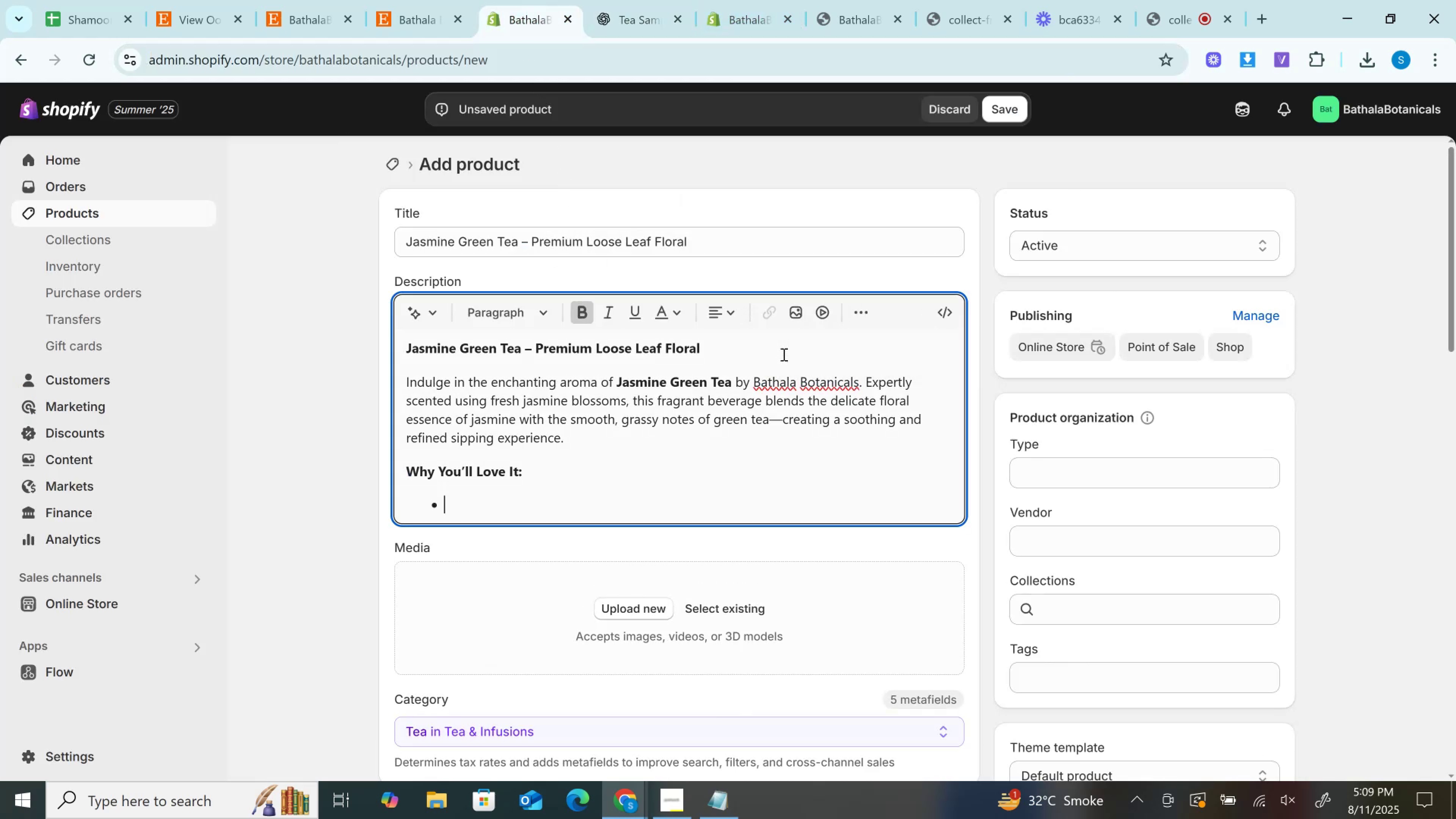 
key(Control+V)
 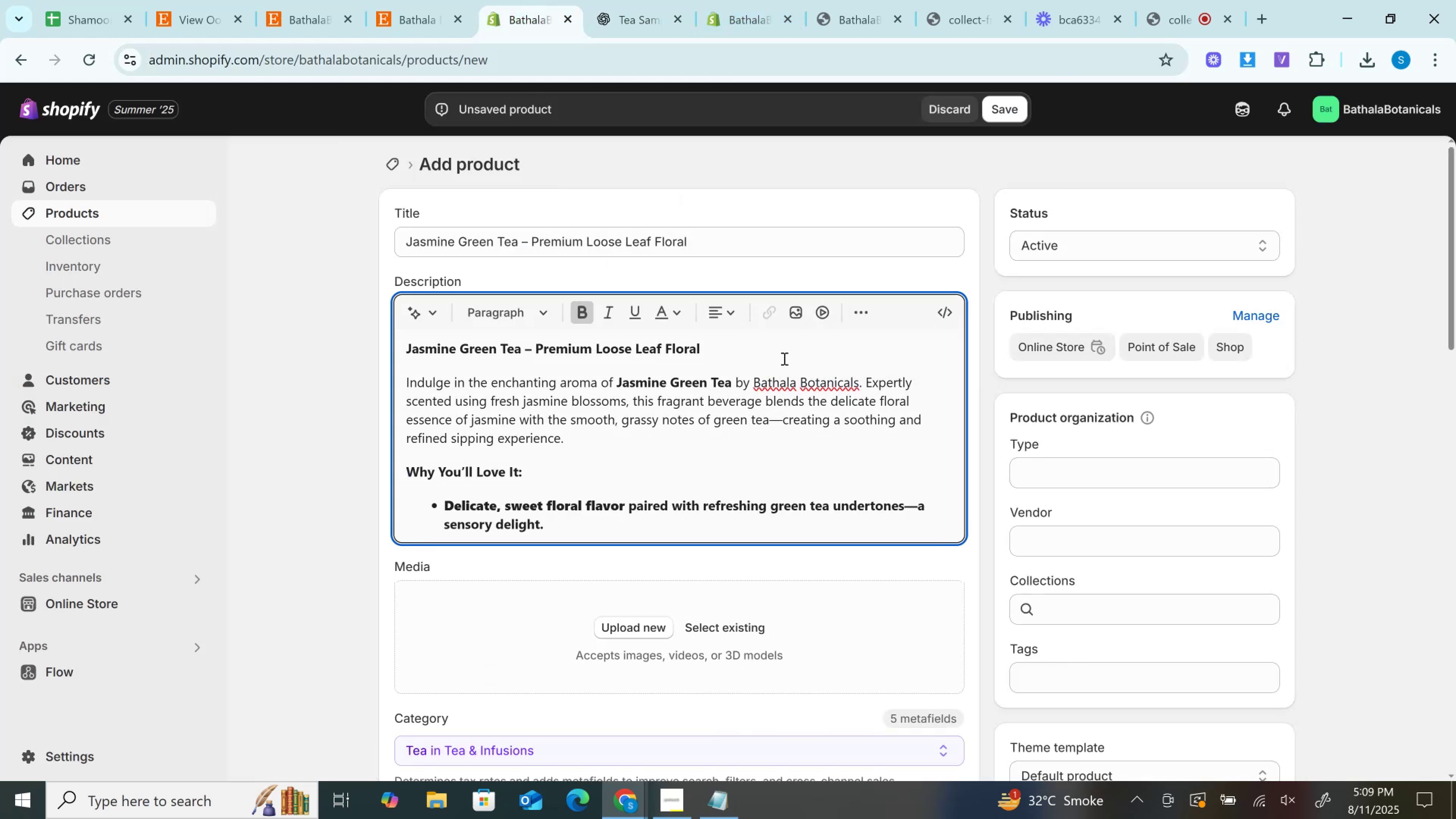 
key(Control+ControlLeft)
 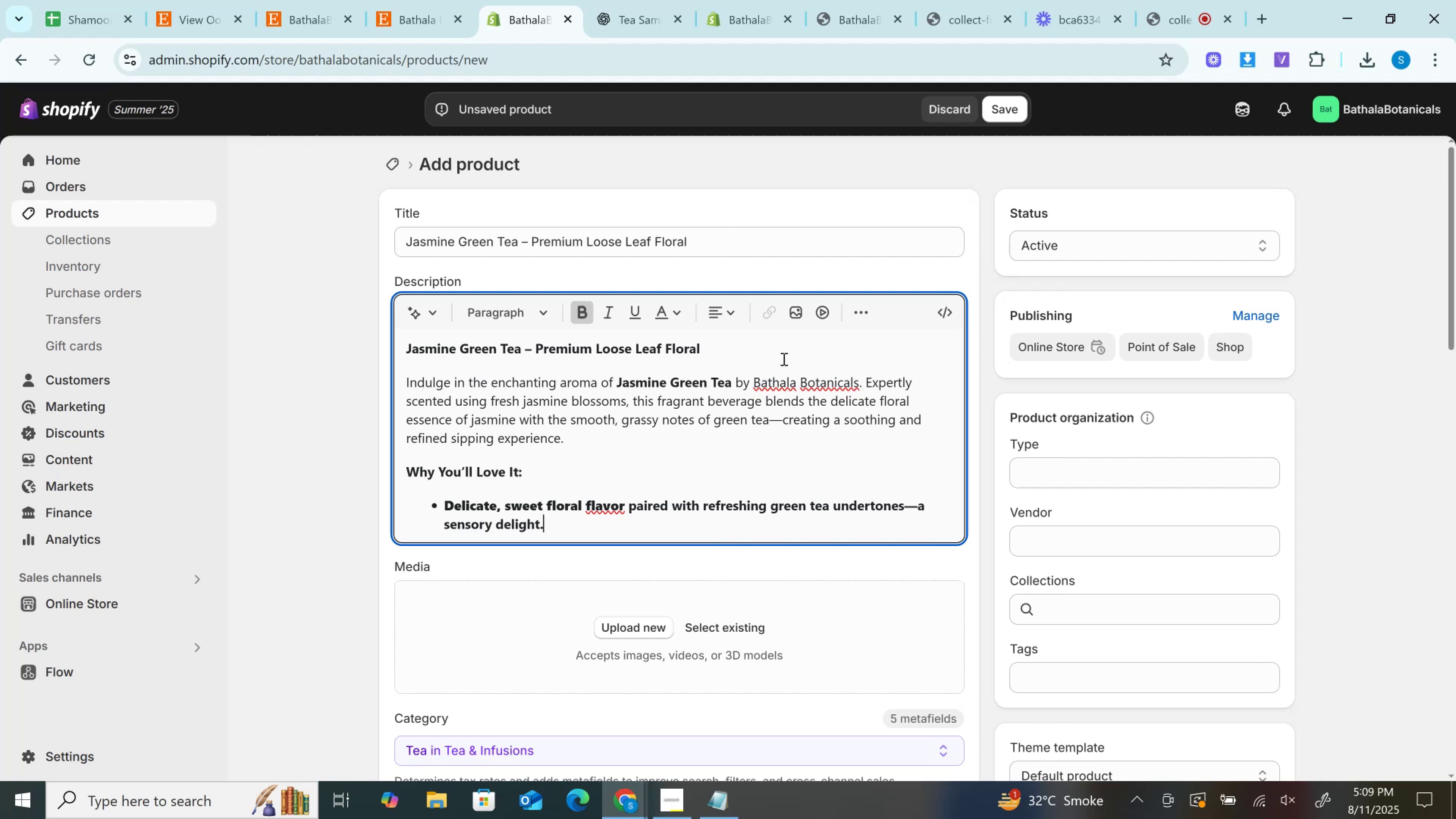 
key(Control+Z)
 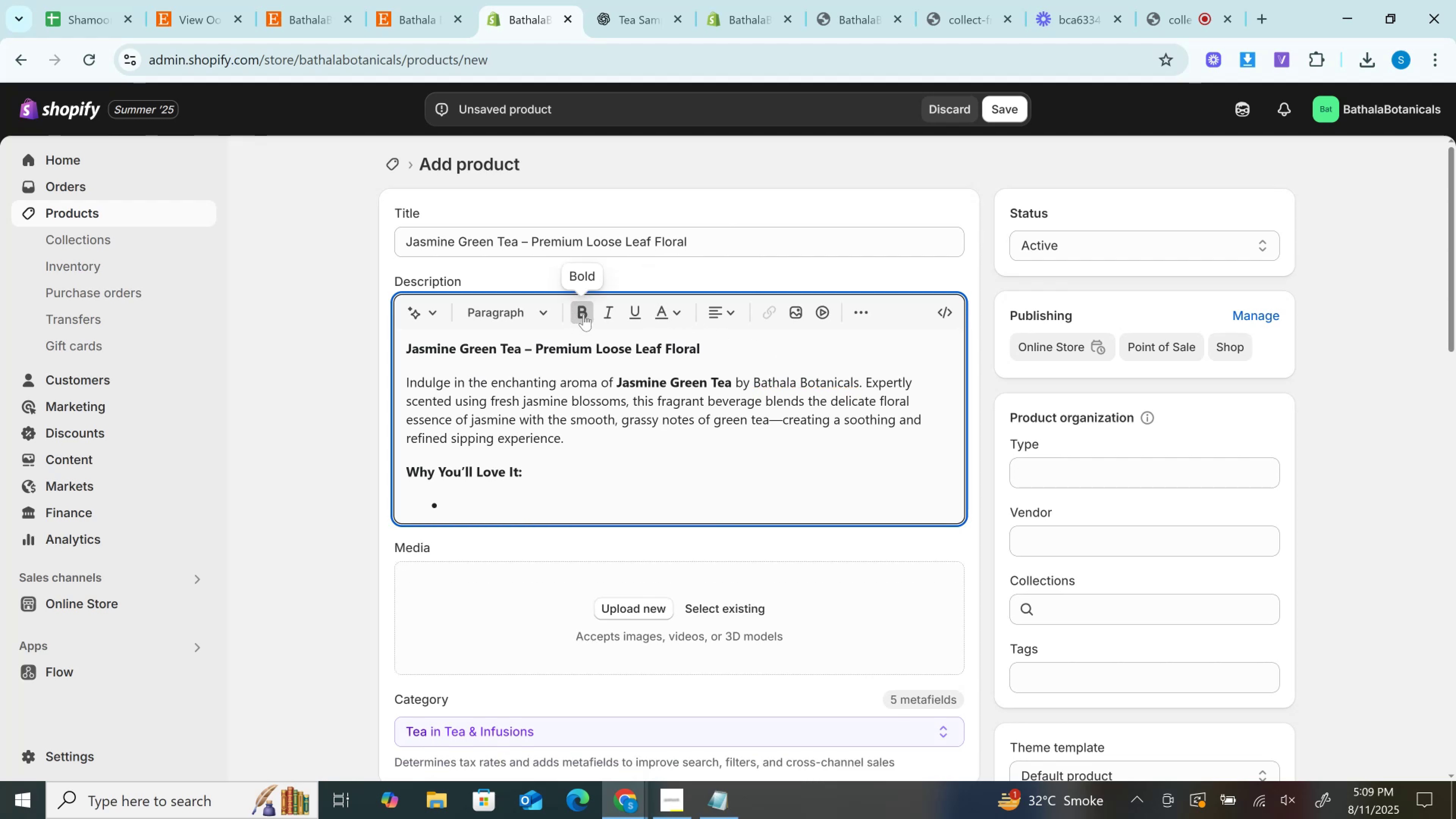 
key(Control+V)
 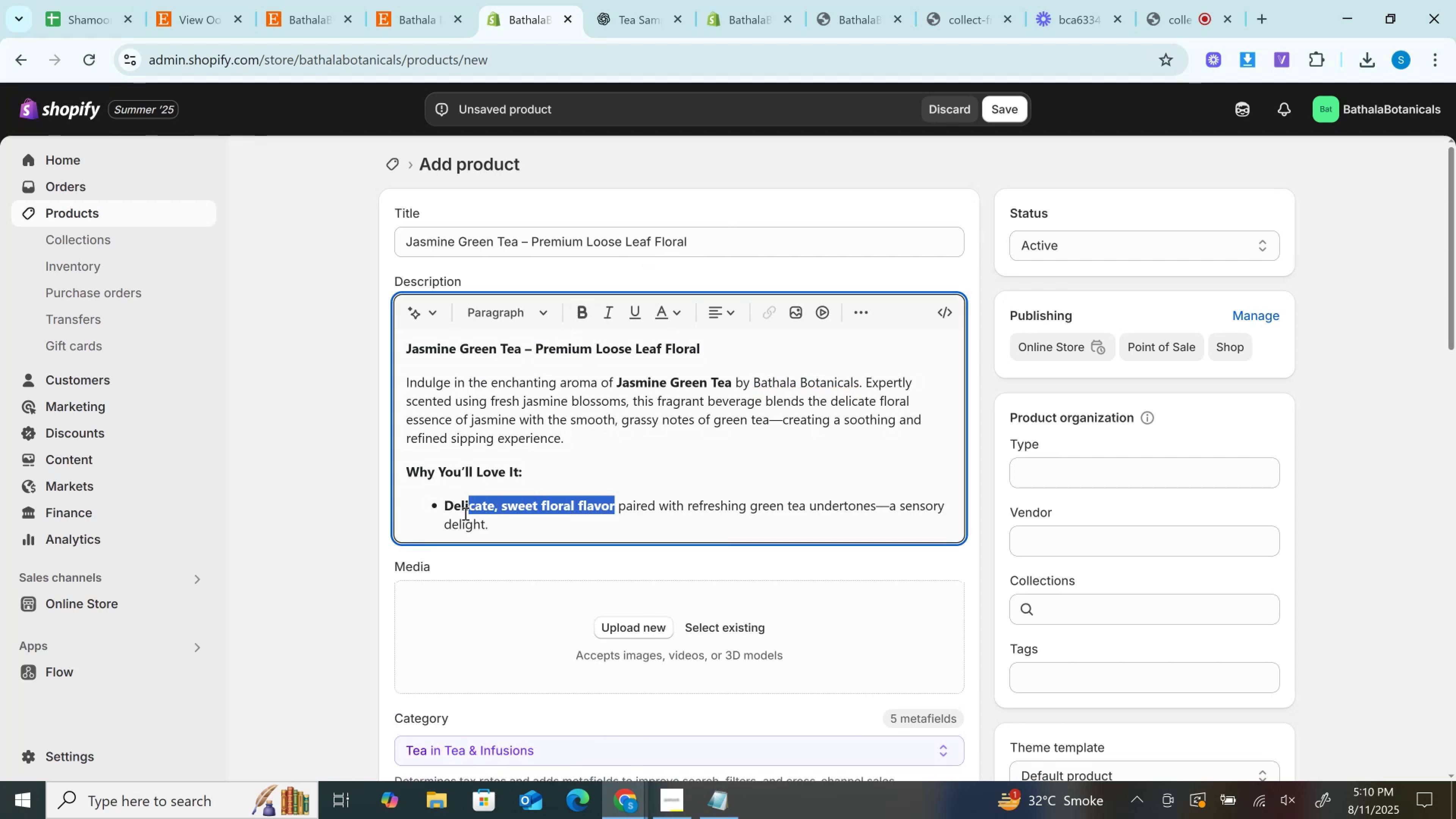 
key(Control+B)
 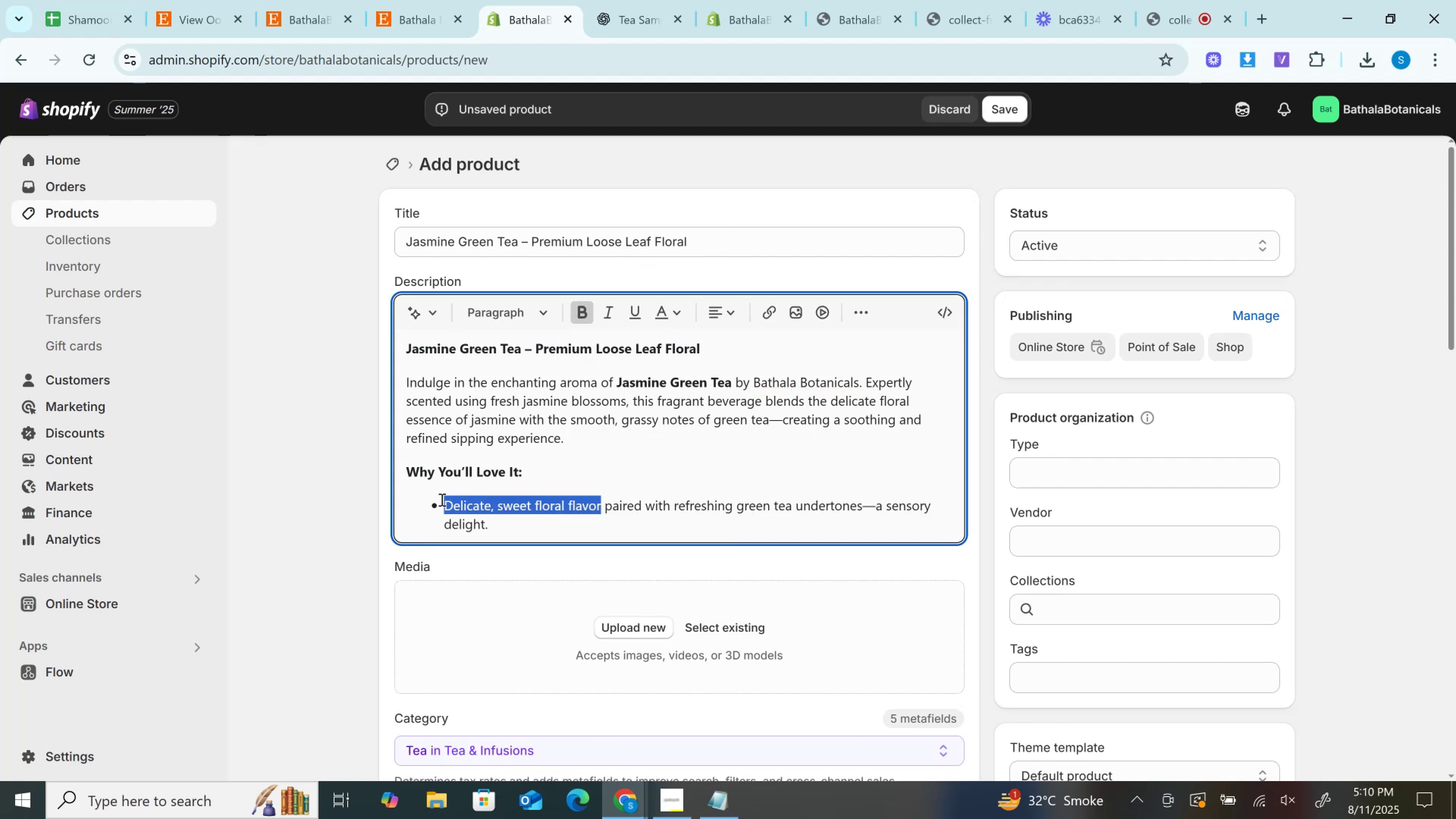 
key(Control+B)
 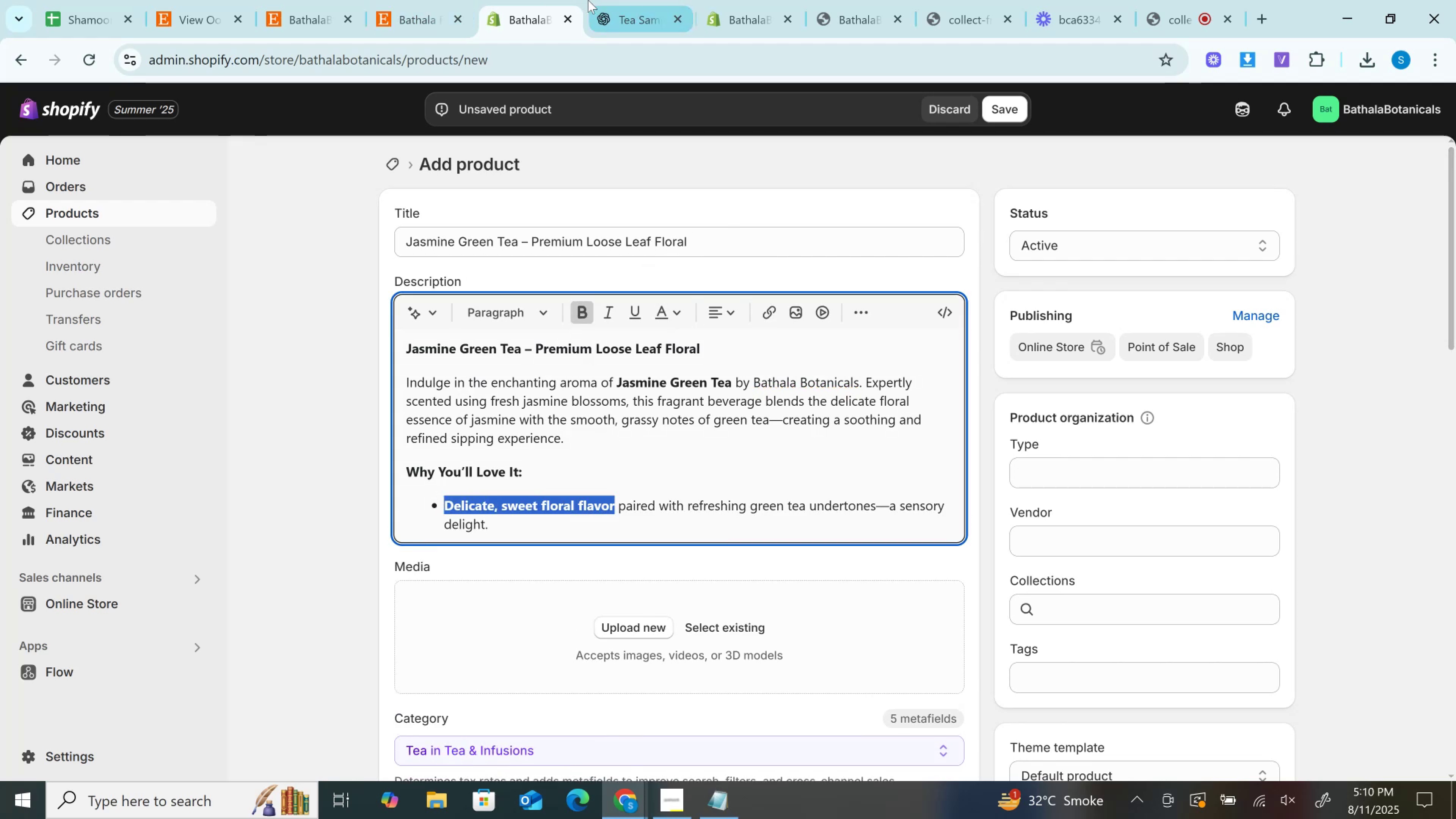 
left_click([632, 0])
 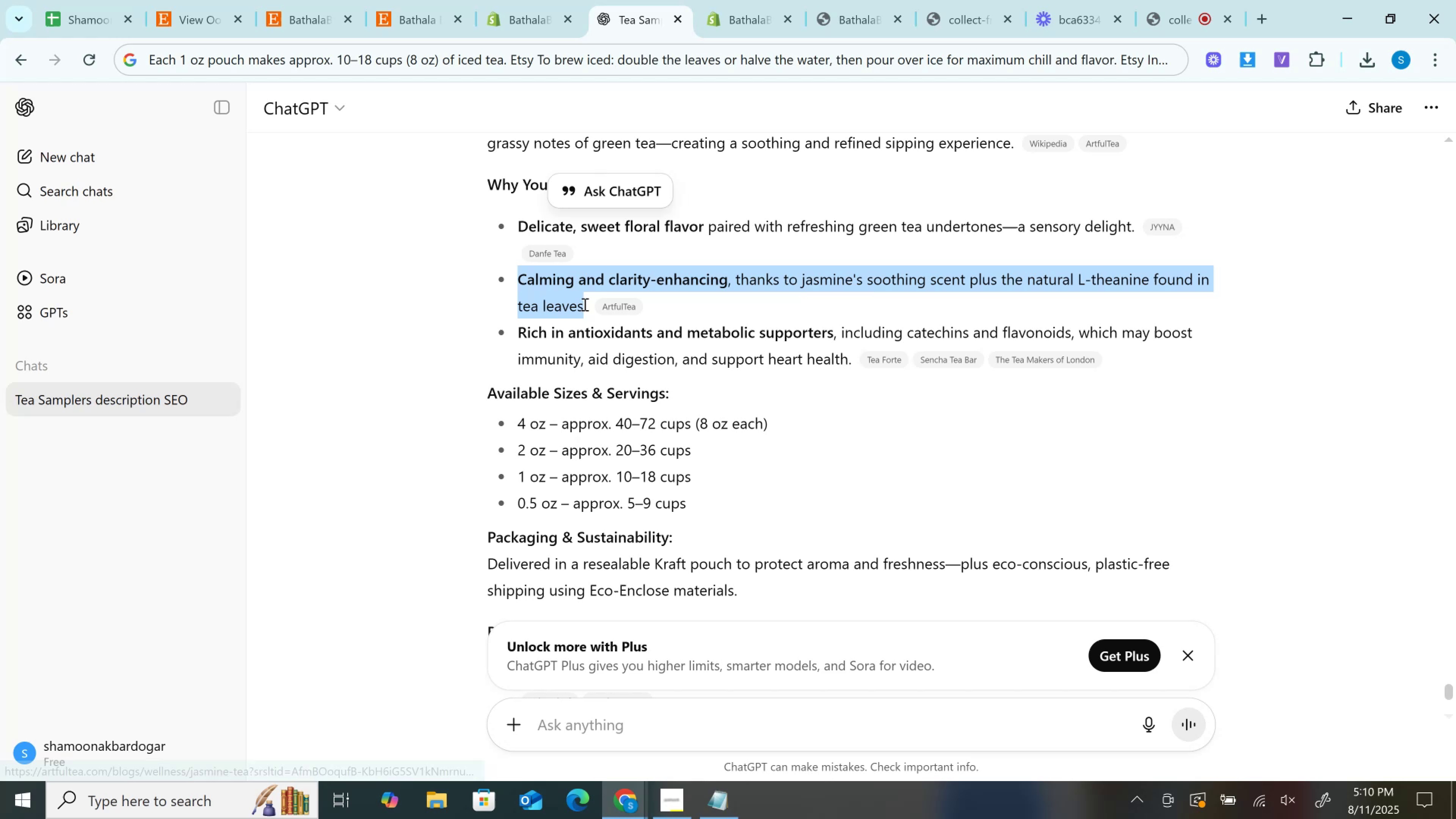 
key(Control+C)
 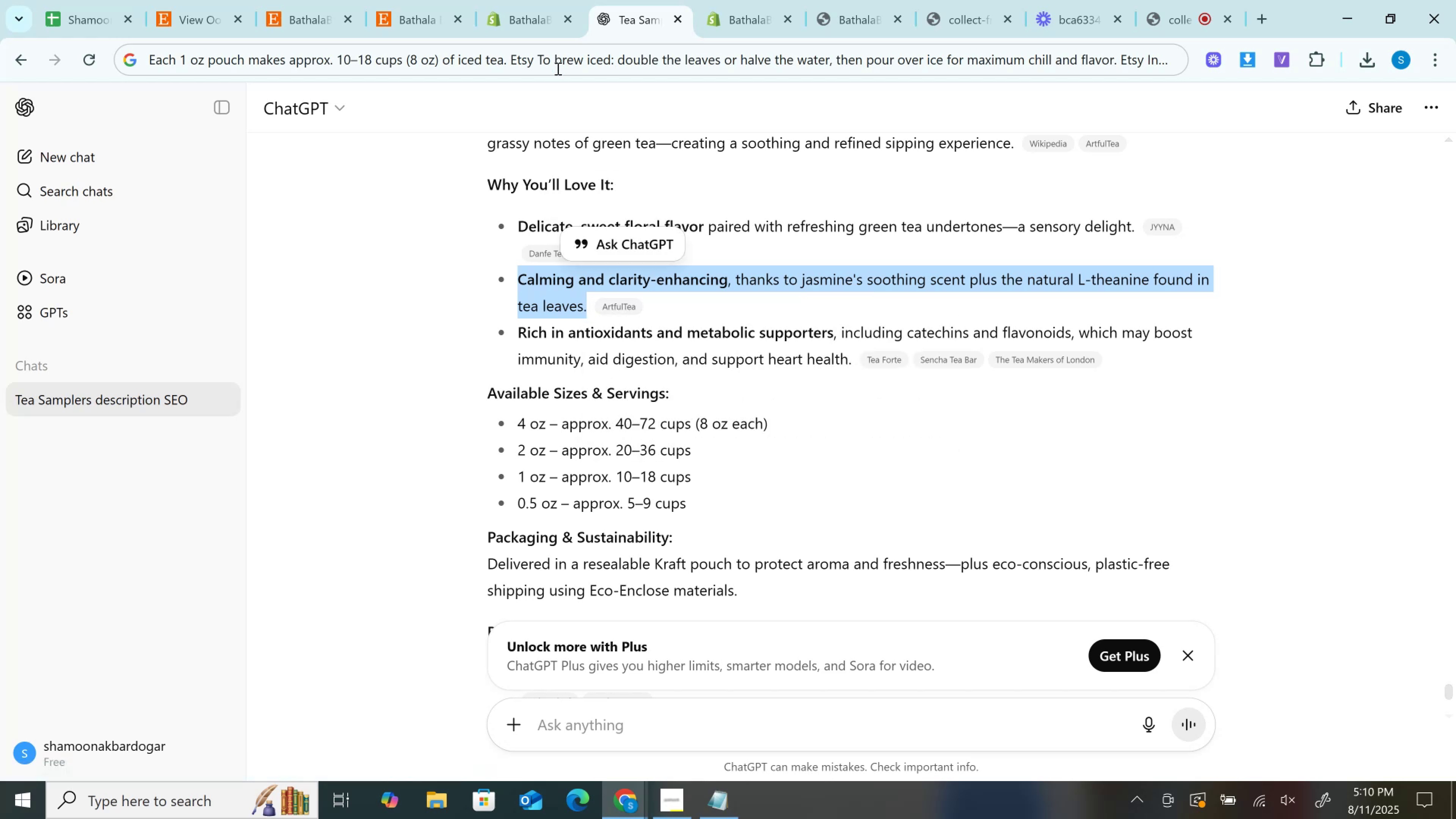 
key(Control+C)
 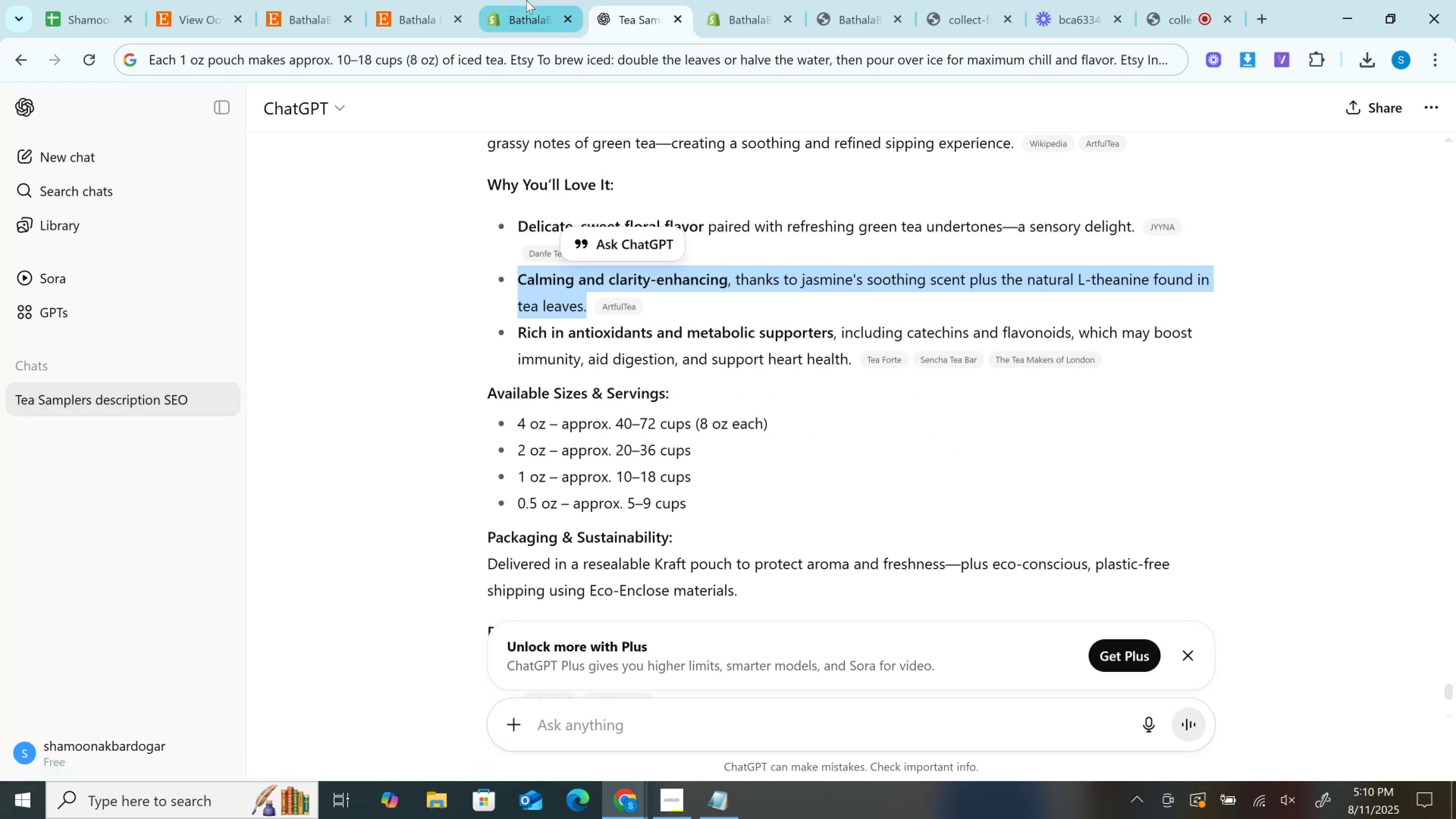 
left_click([526, 0])
 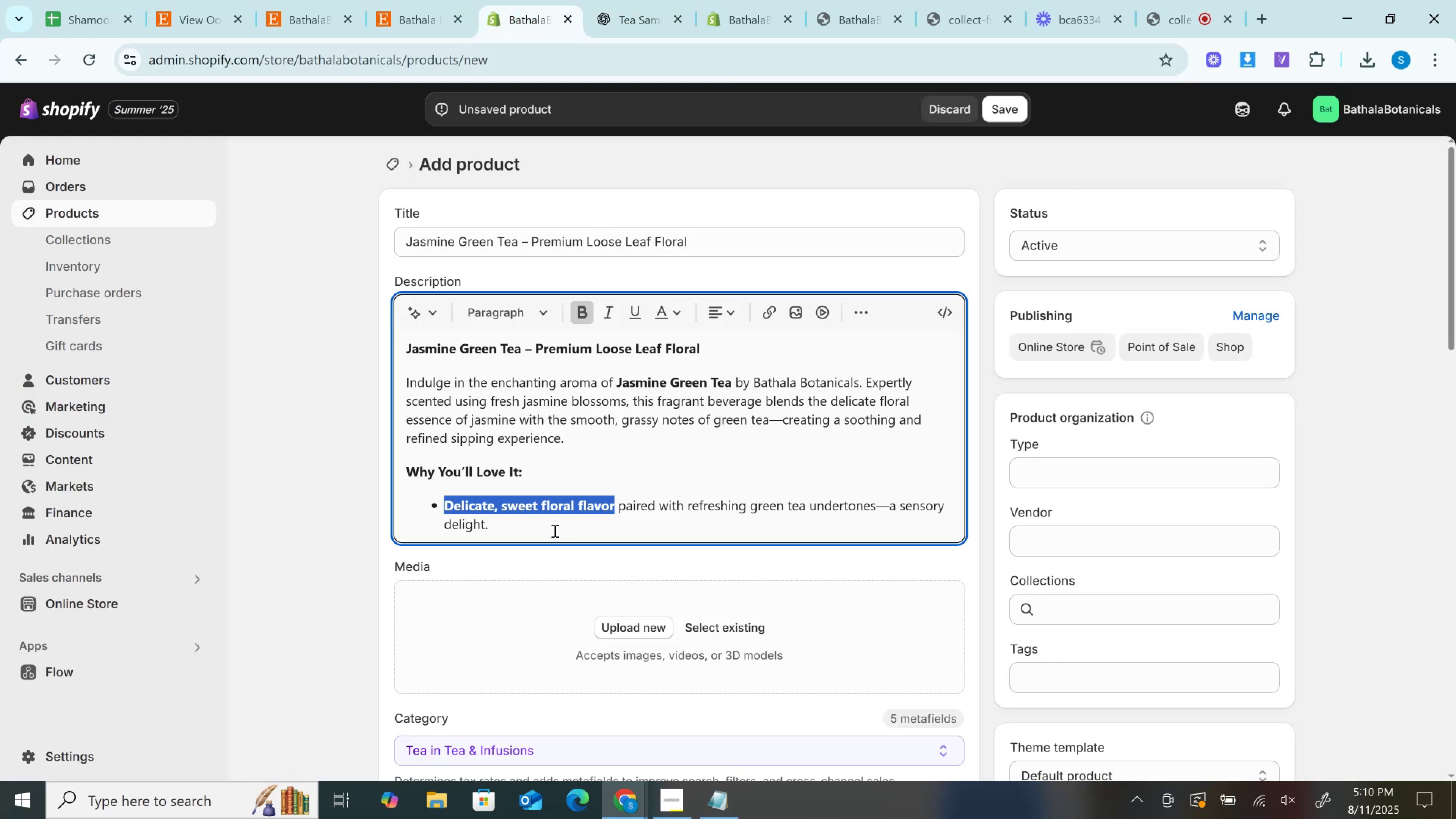 
left_click([554, 530])
 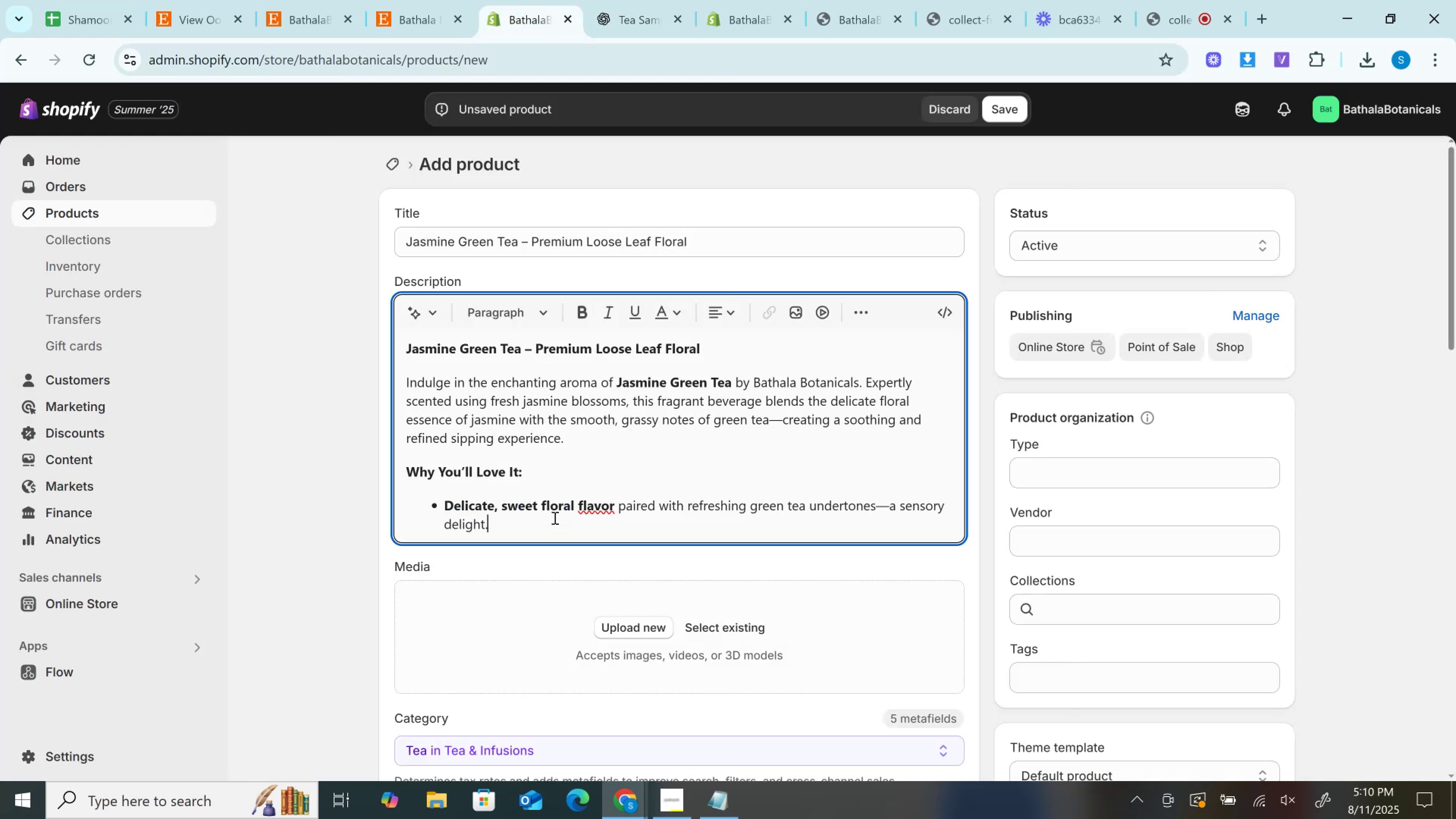 
key(Enter)
 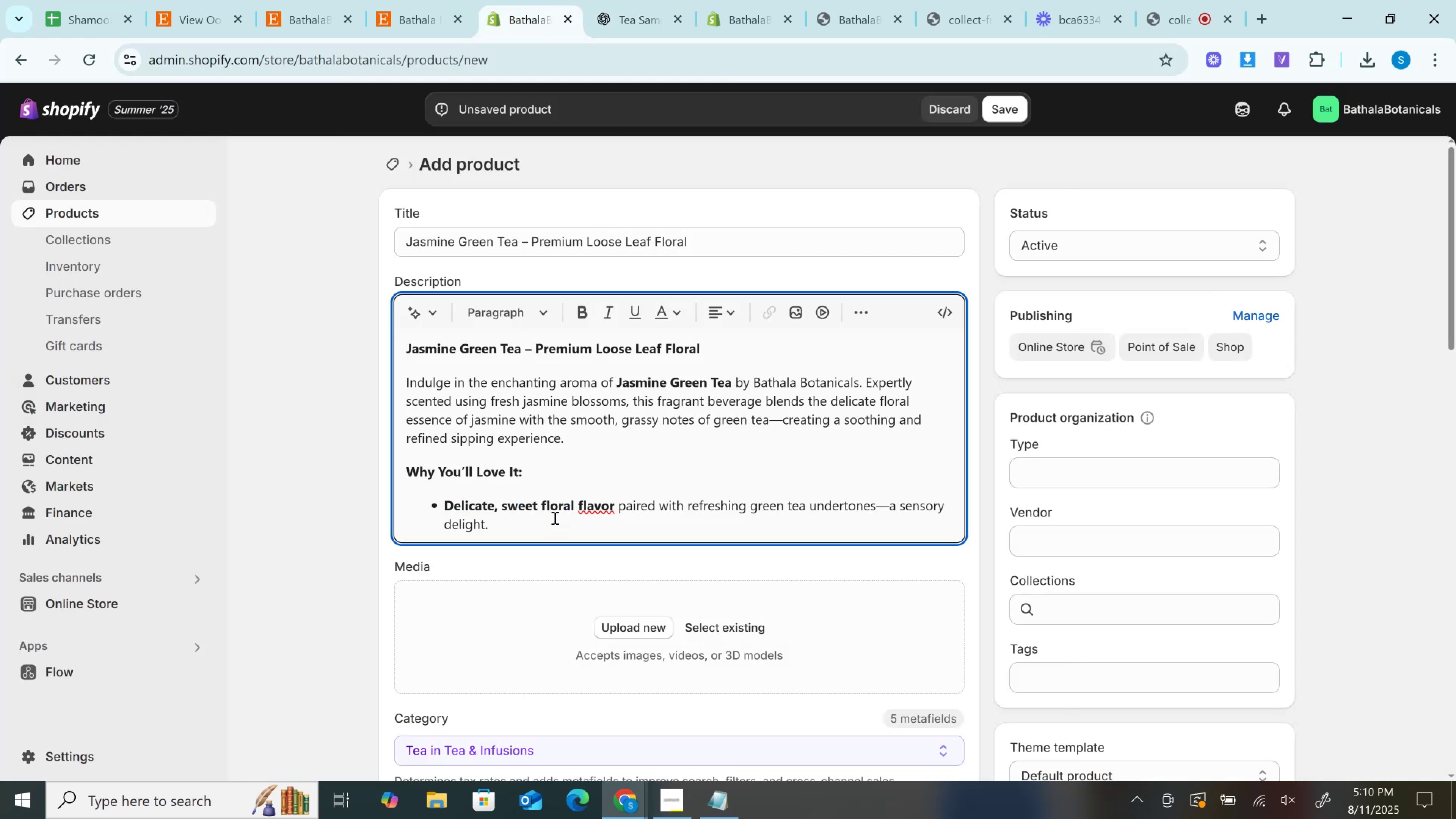 
key(Control+V)
 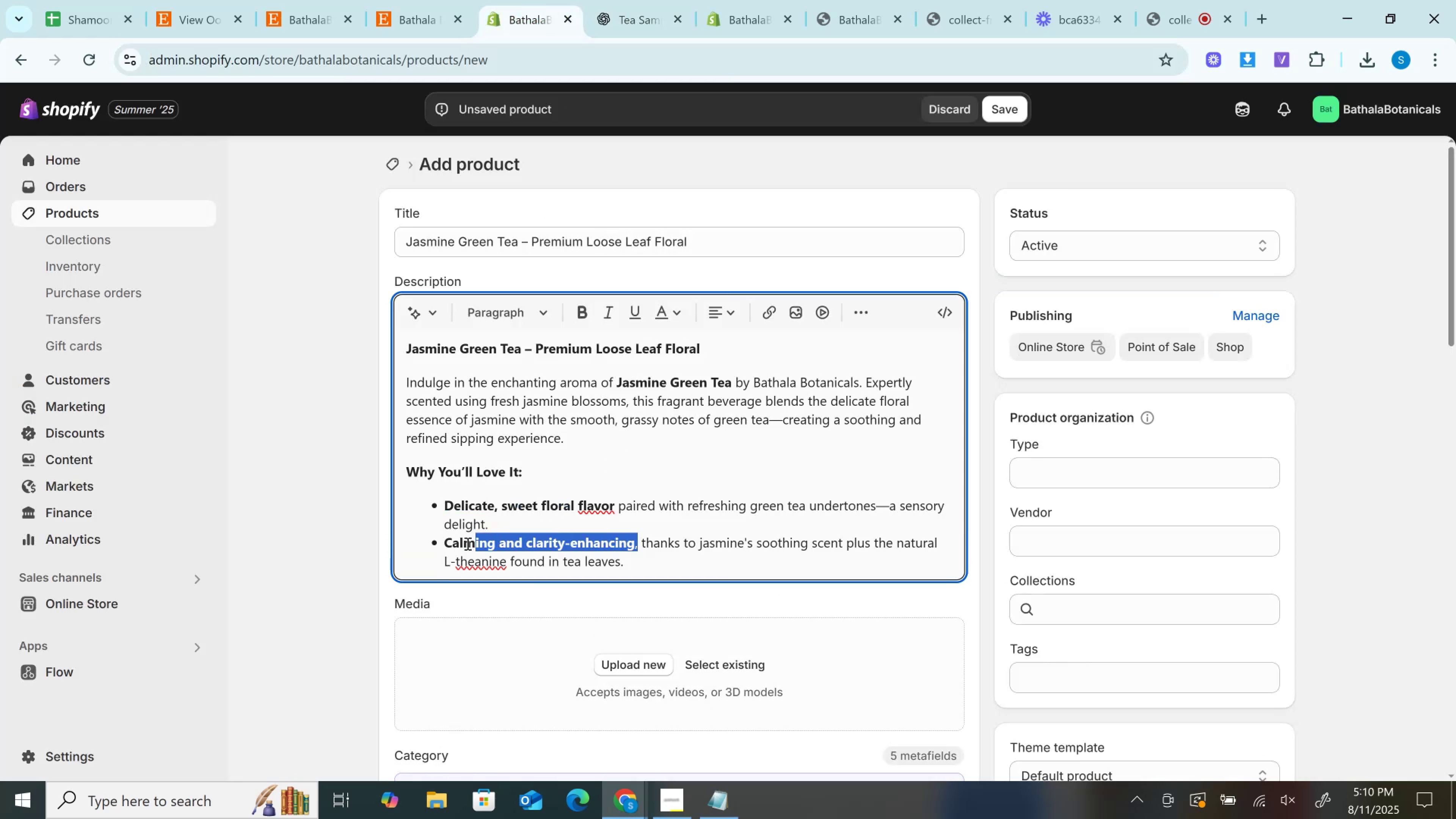 
key(Control+B)
 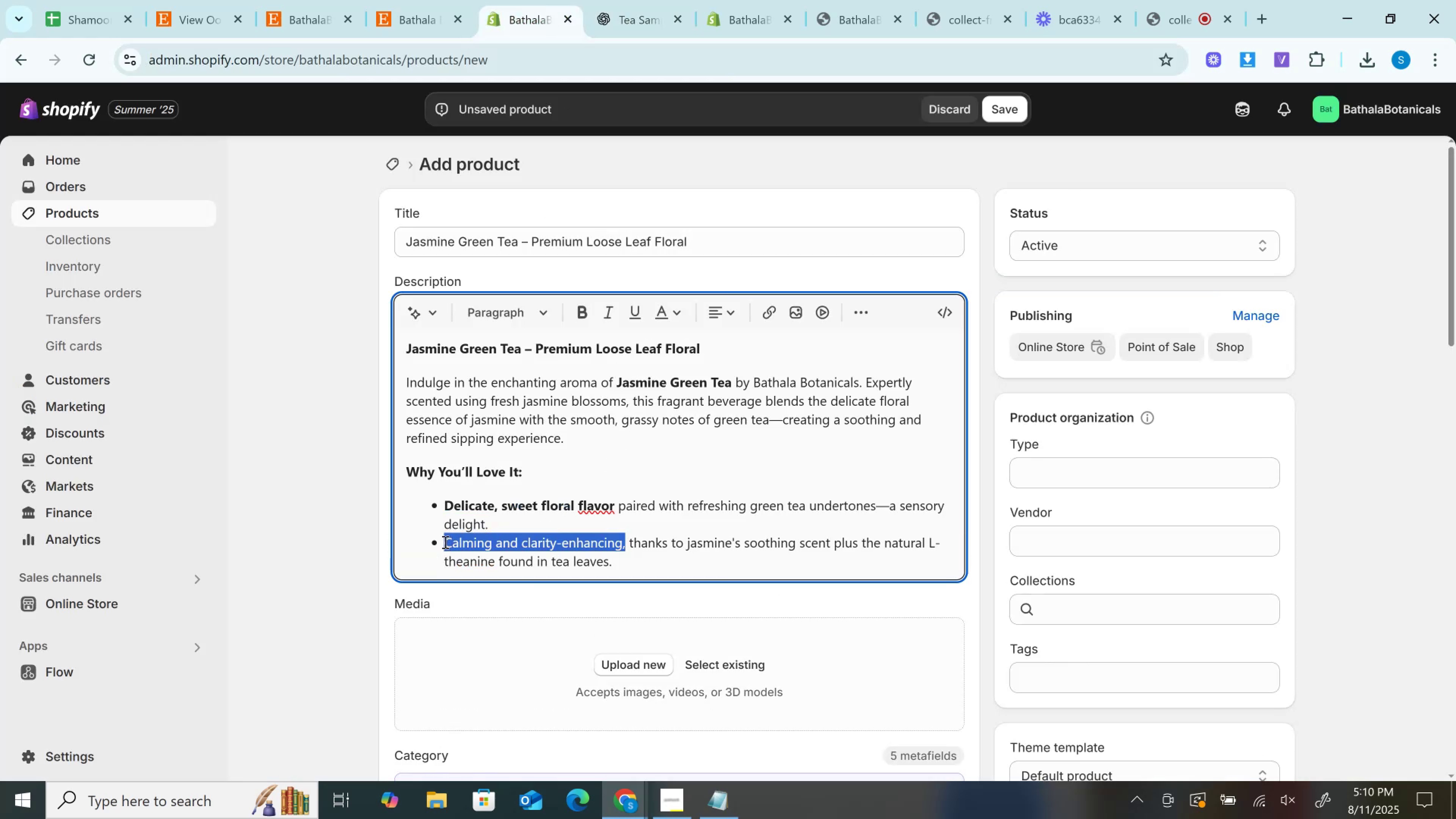 
key(Control+B)
 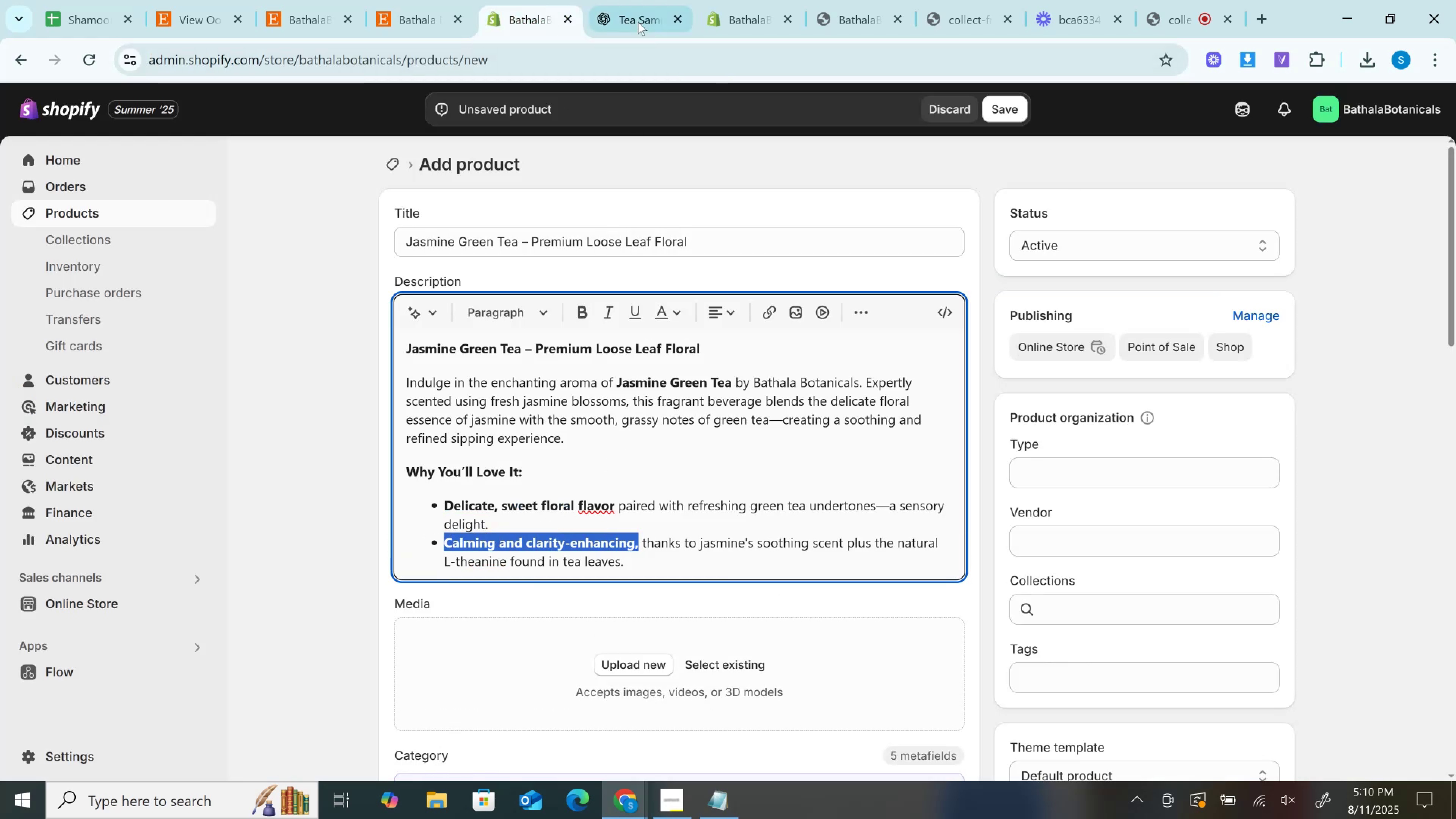 
left_click([629, 0])
 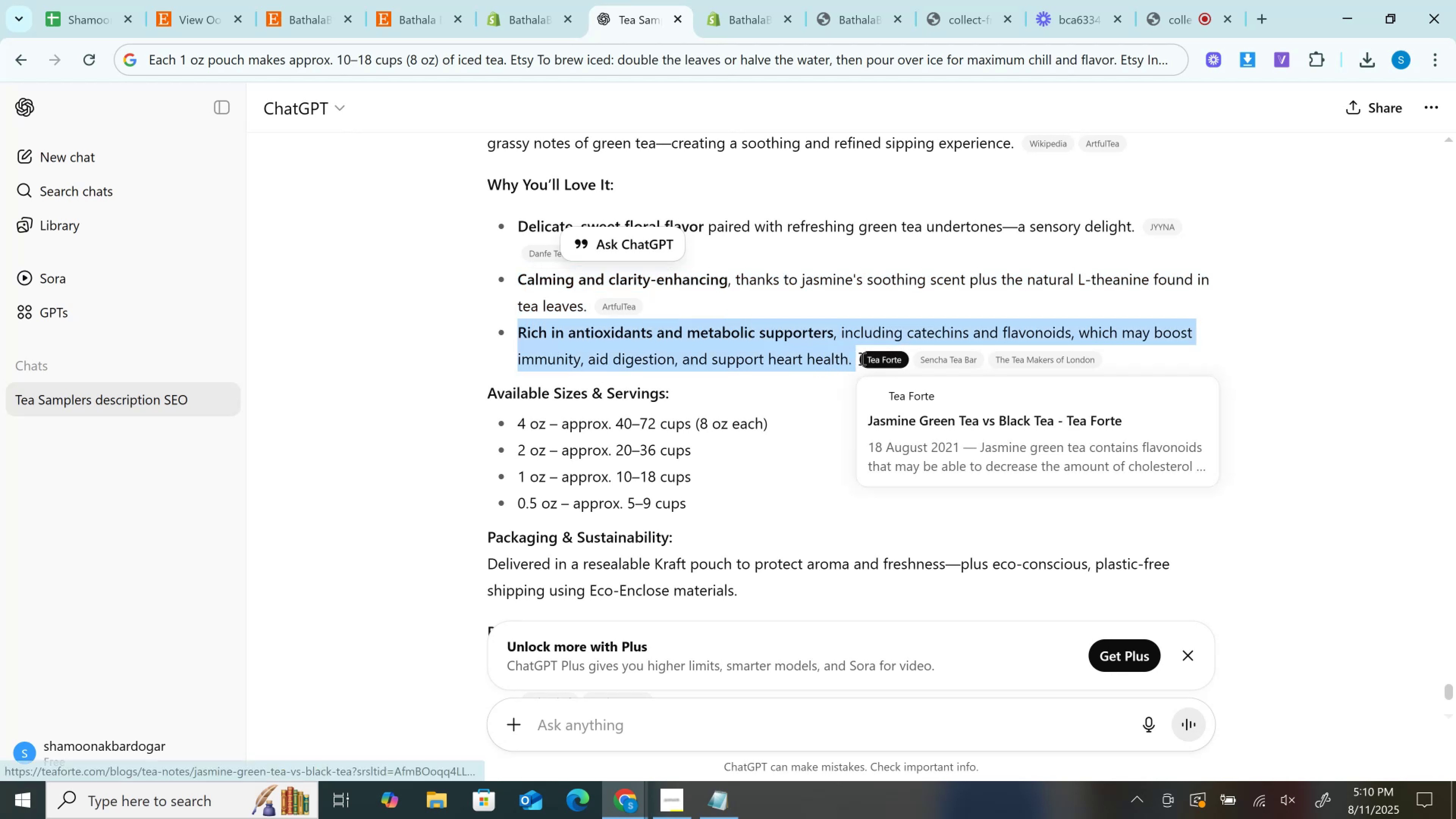 
key(Control+C)
 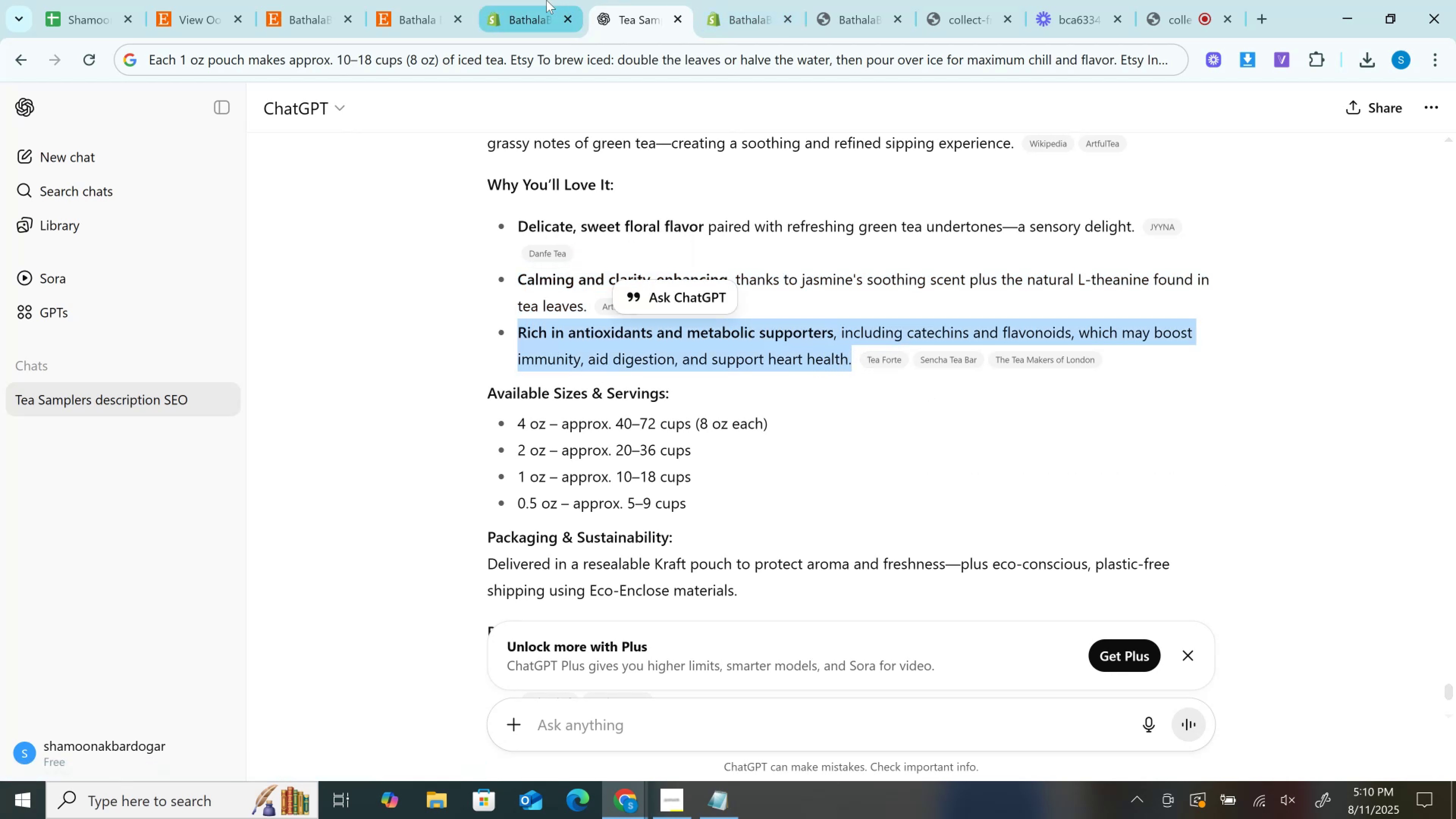 
left_click([546, 0])
 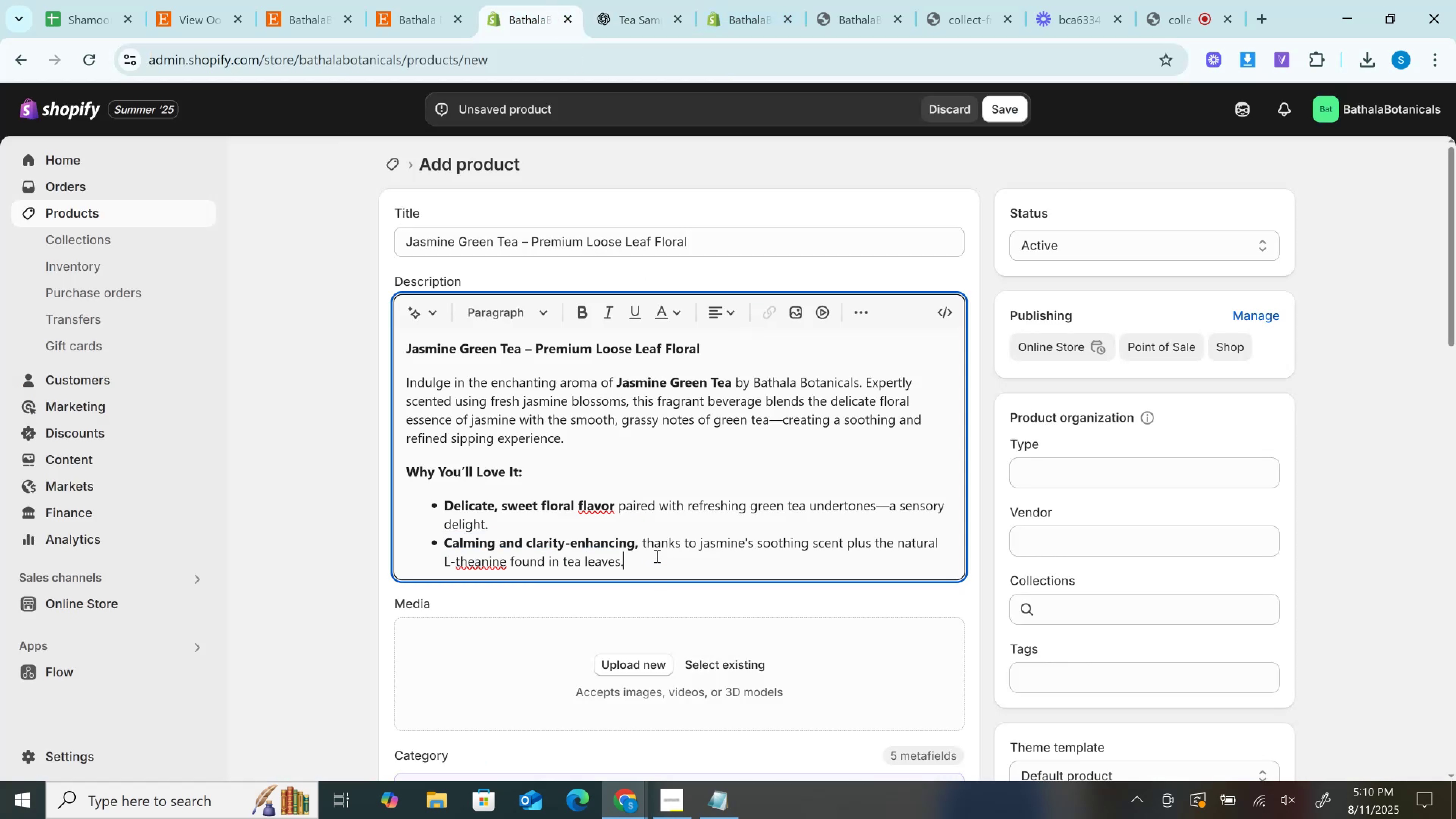 
key(Enter)
 